 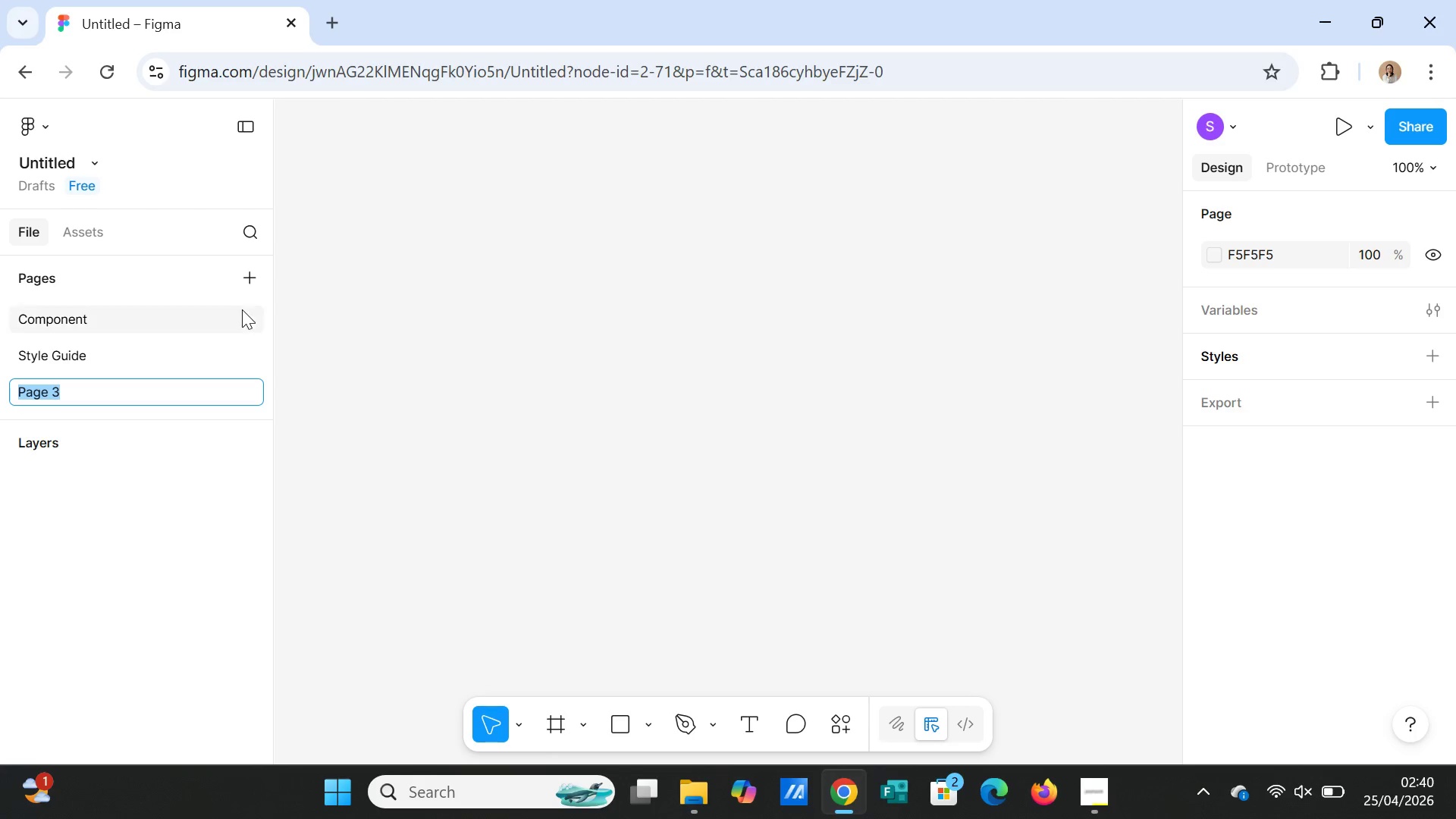 
type(Design)
 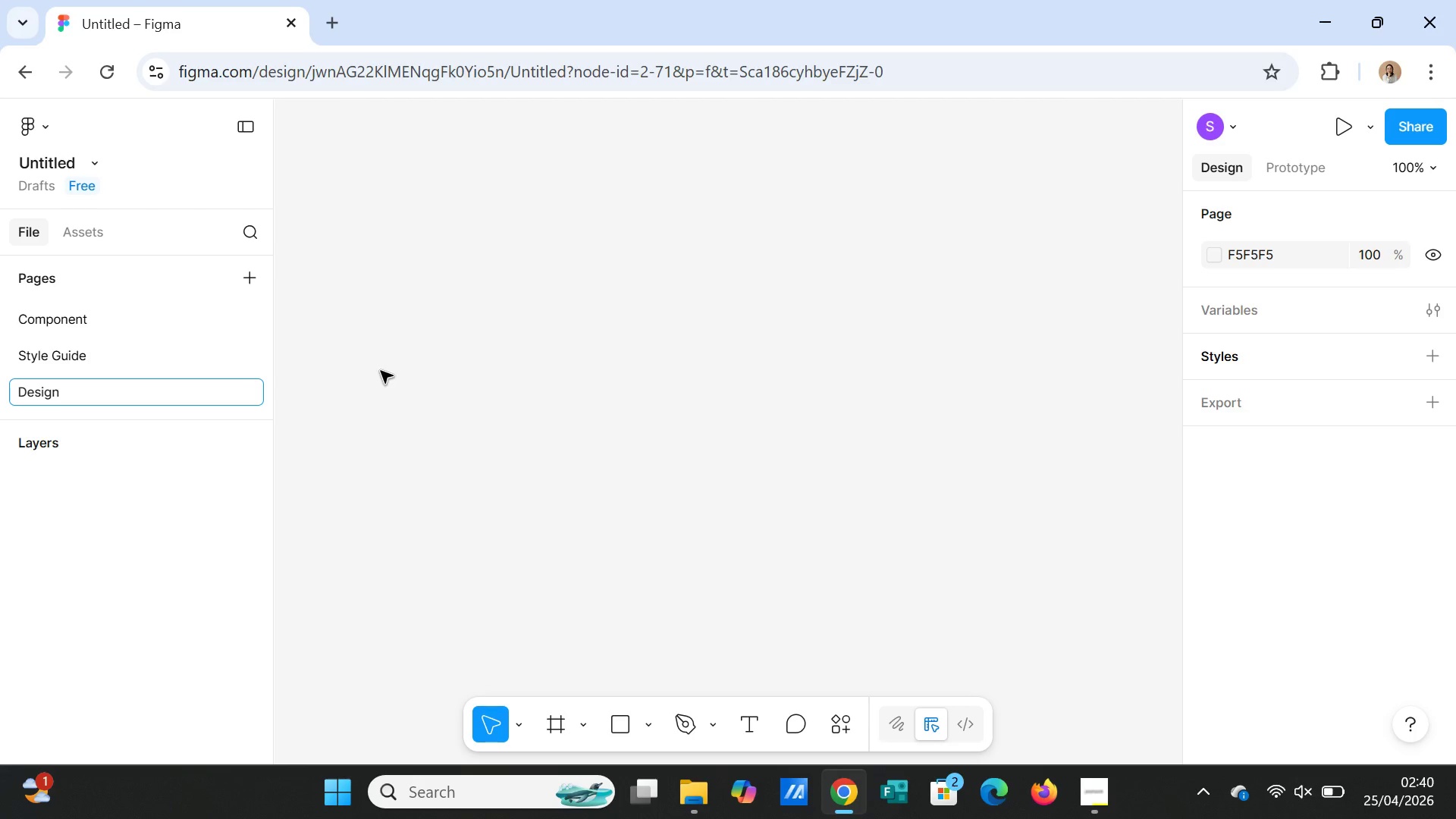 
left_click([398, 389])
 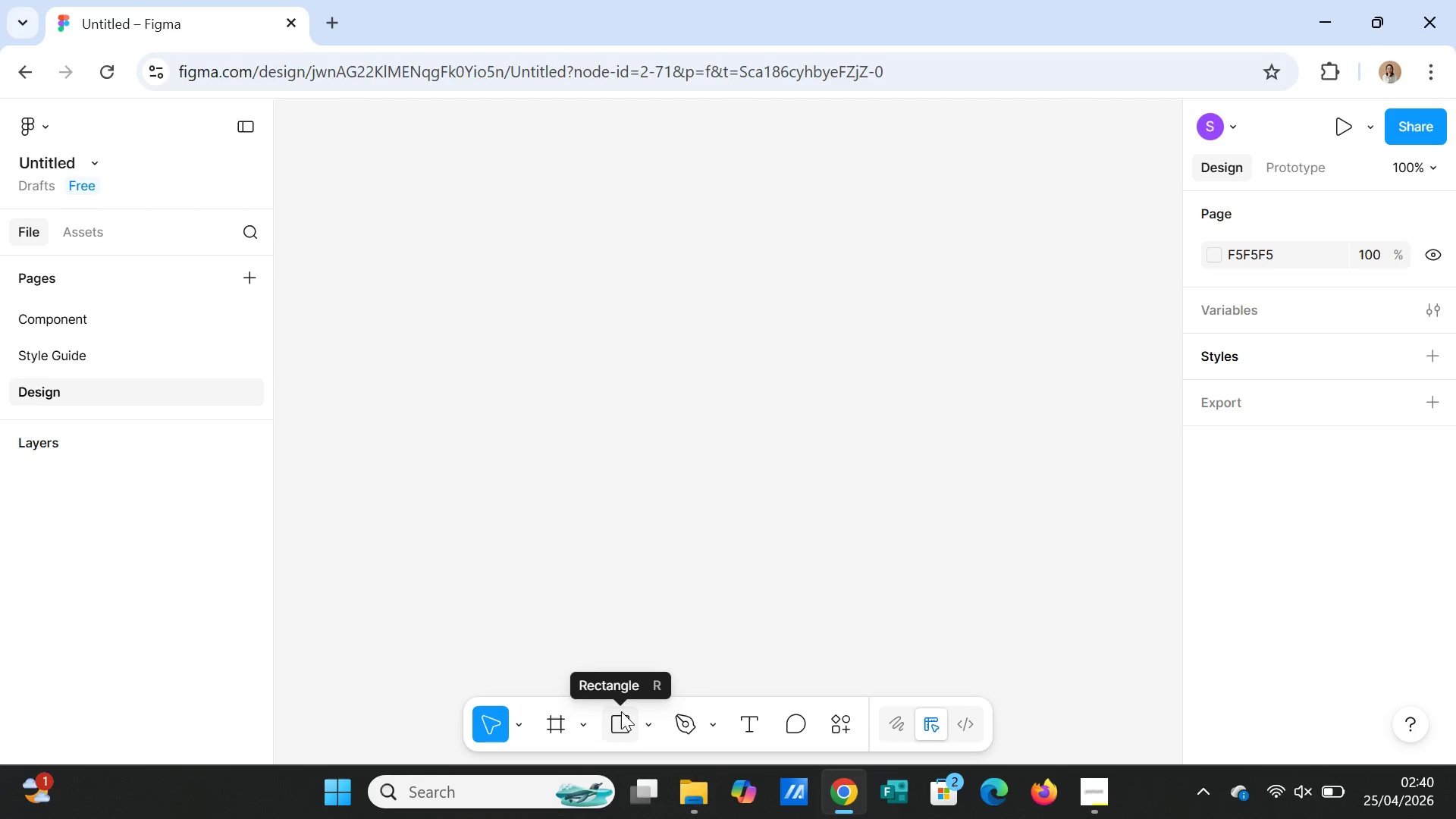 
wait(8.47)
 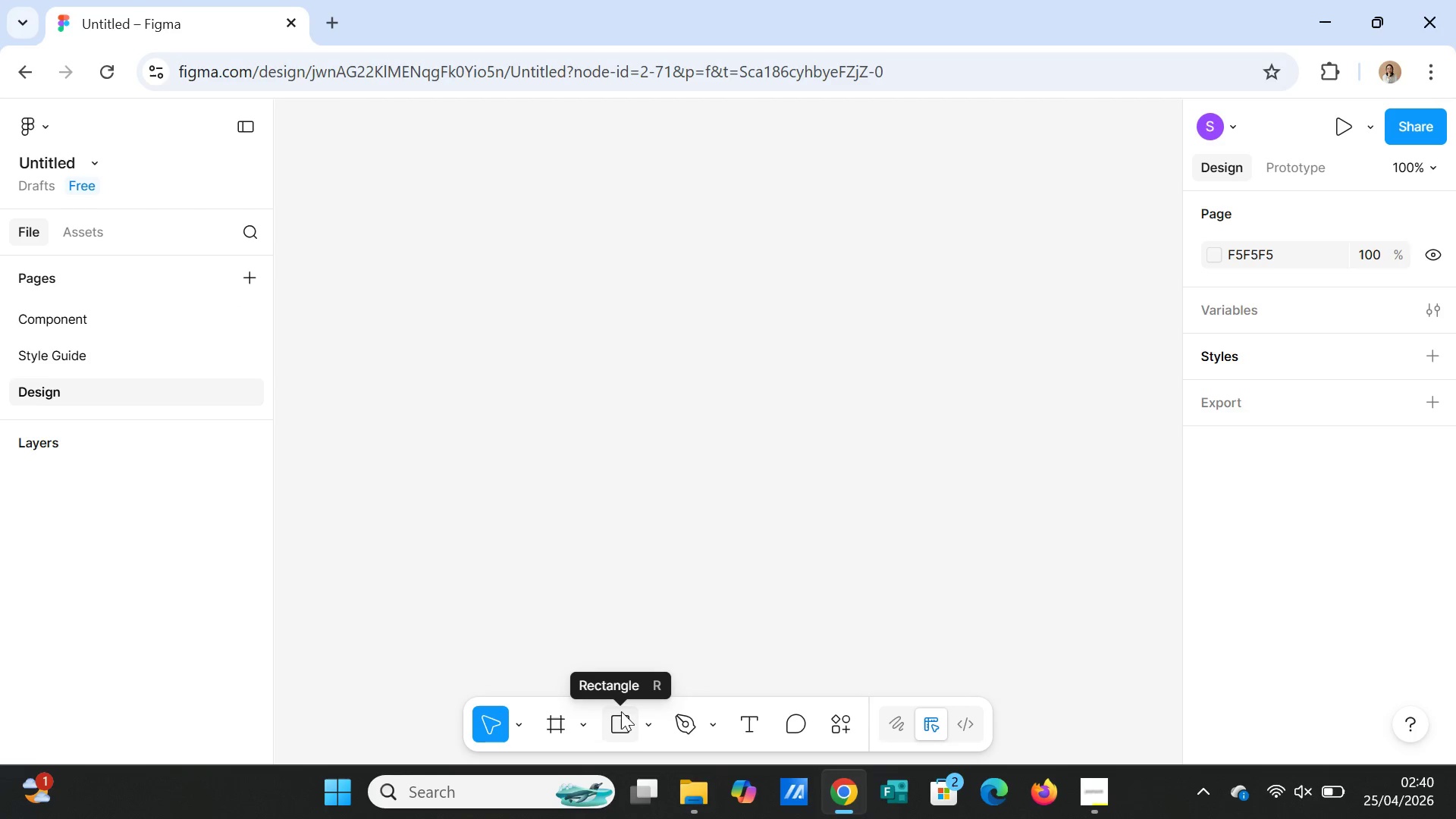 
key(F)
 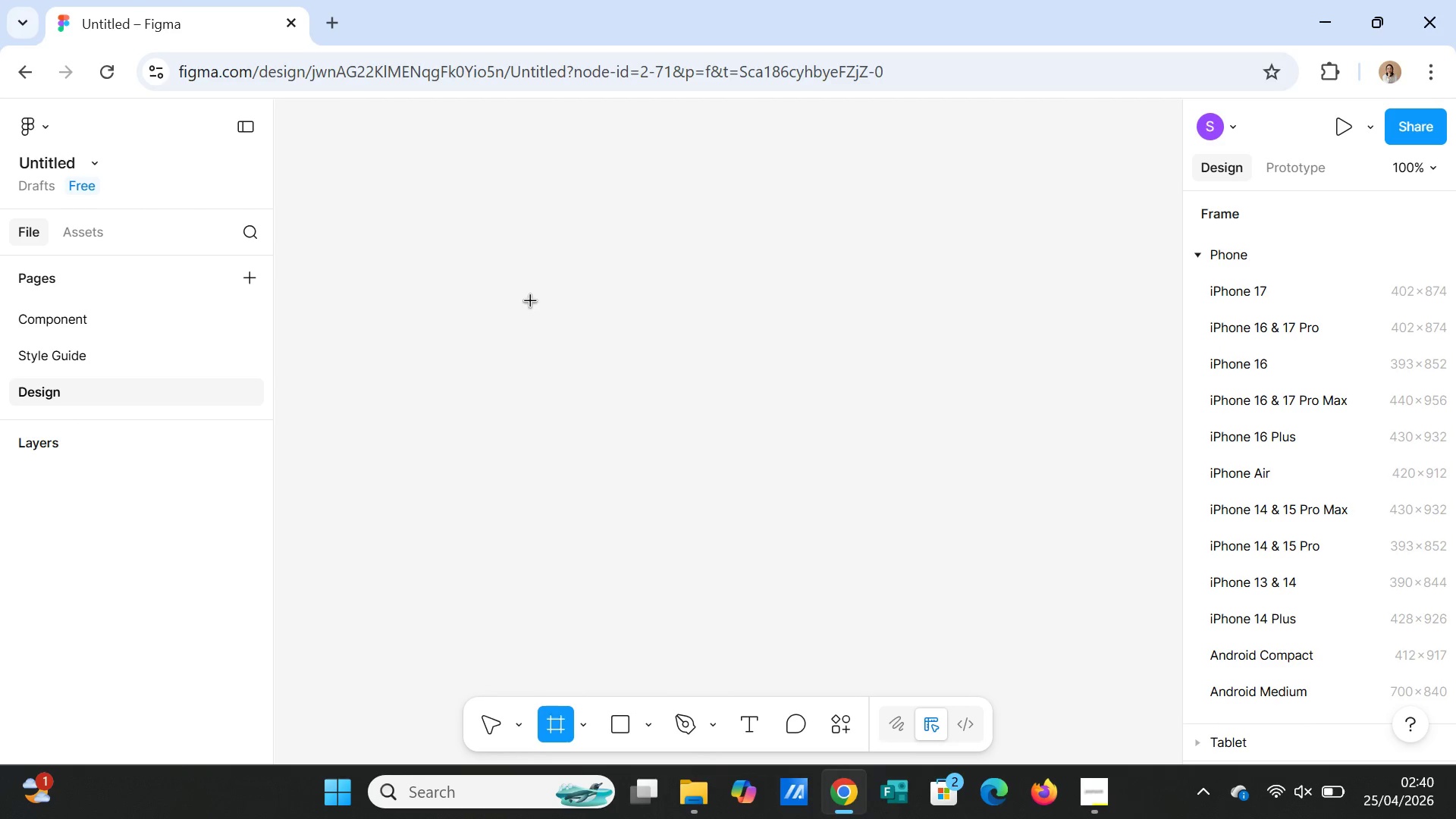 
left_click_drag(start_coordinate=[516, 275], to_coordinate=[776, 604])
 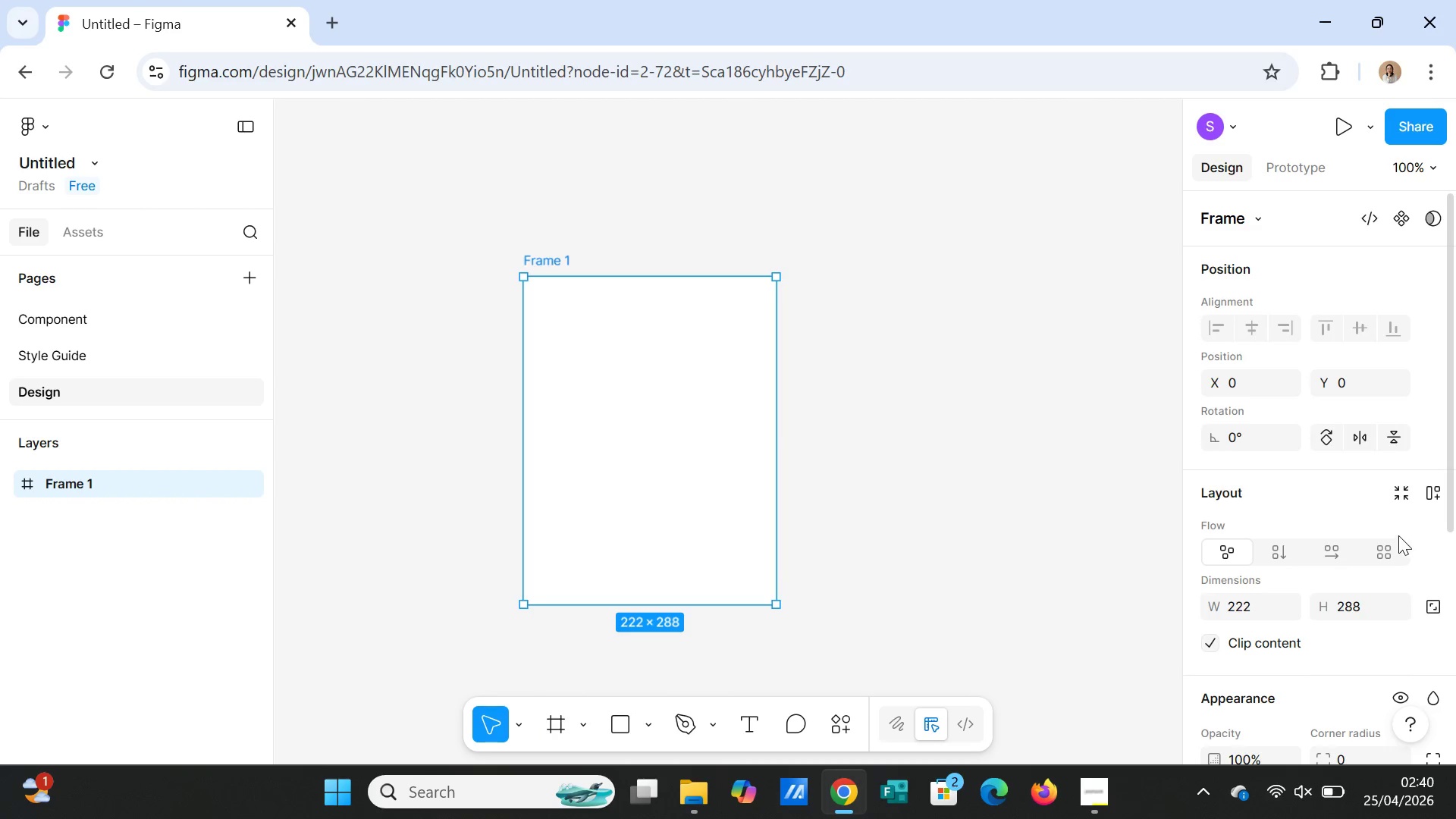 
scroll: coordinate [1357, 537], scroll_direction: down, amount: 1.0
 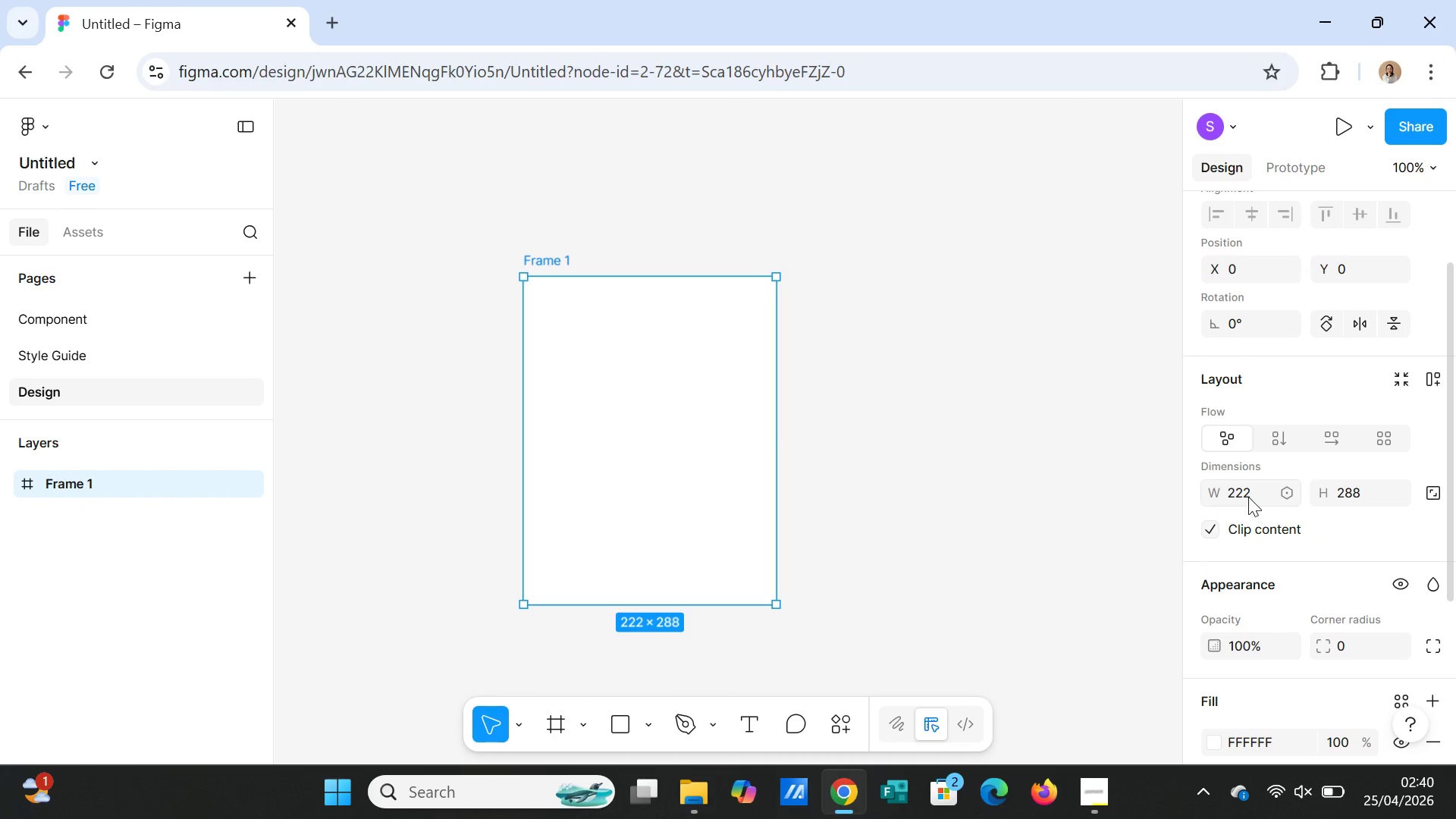 
left_click([1247, 494])
 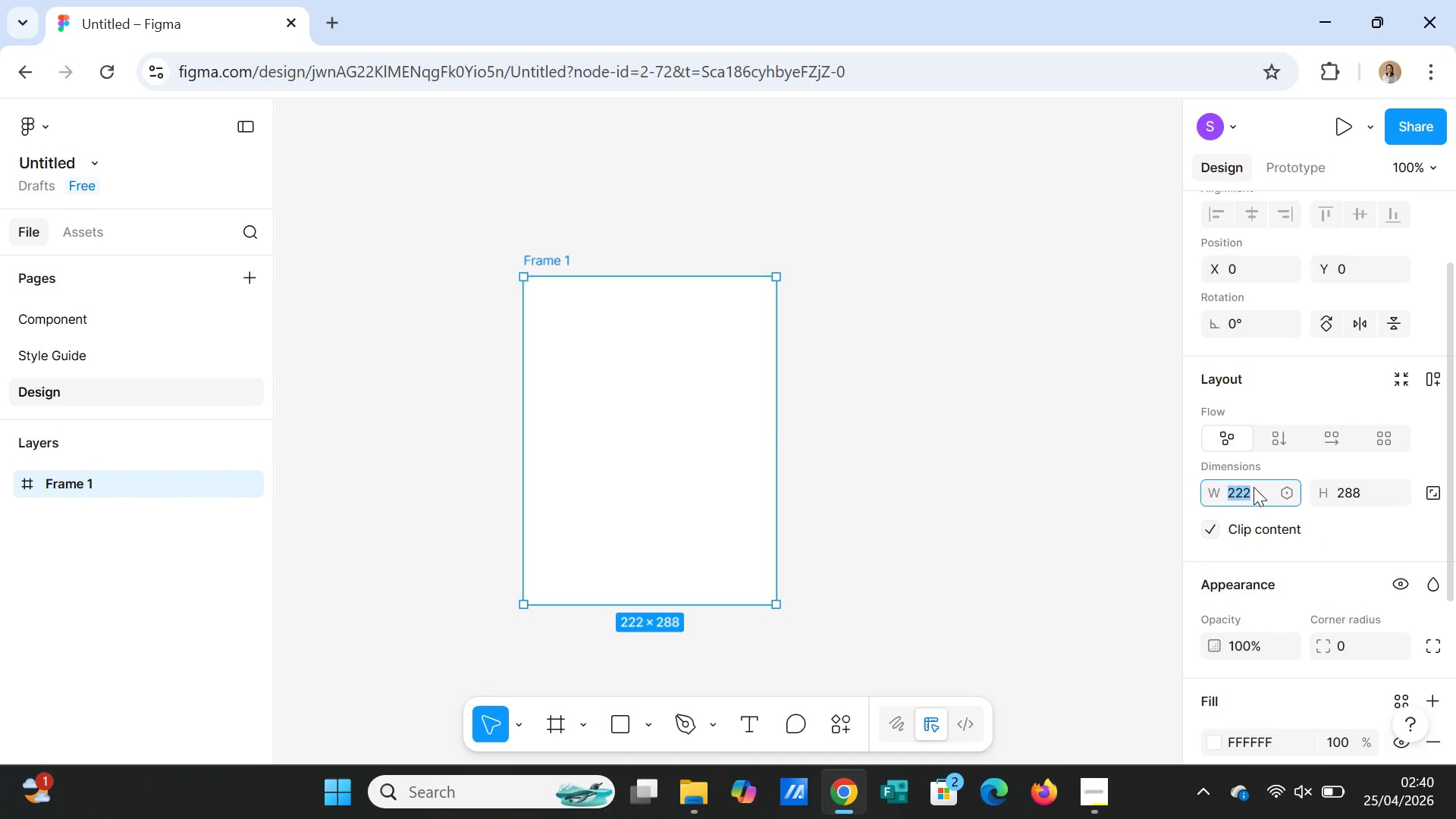 
key(1)
 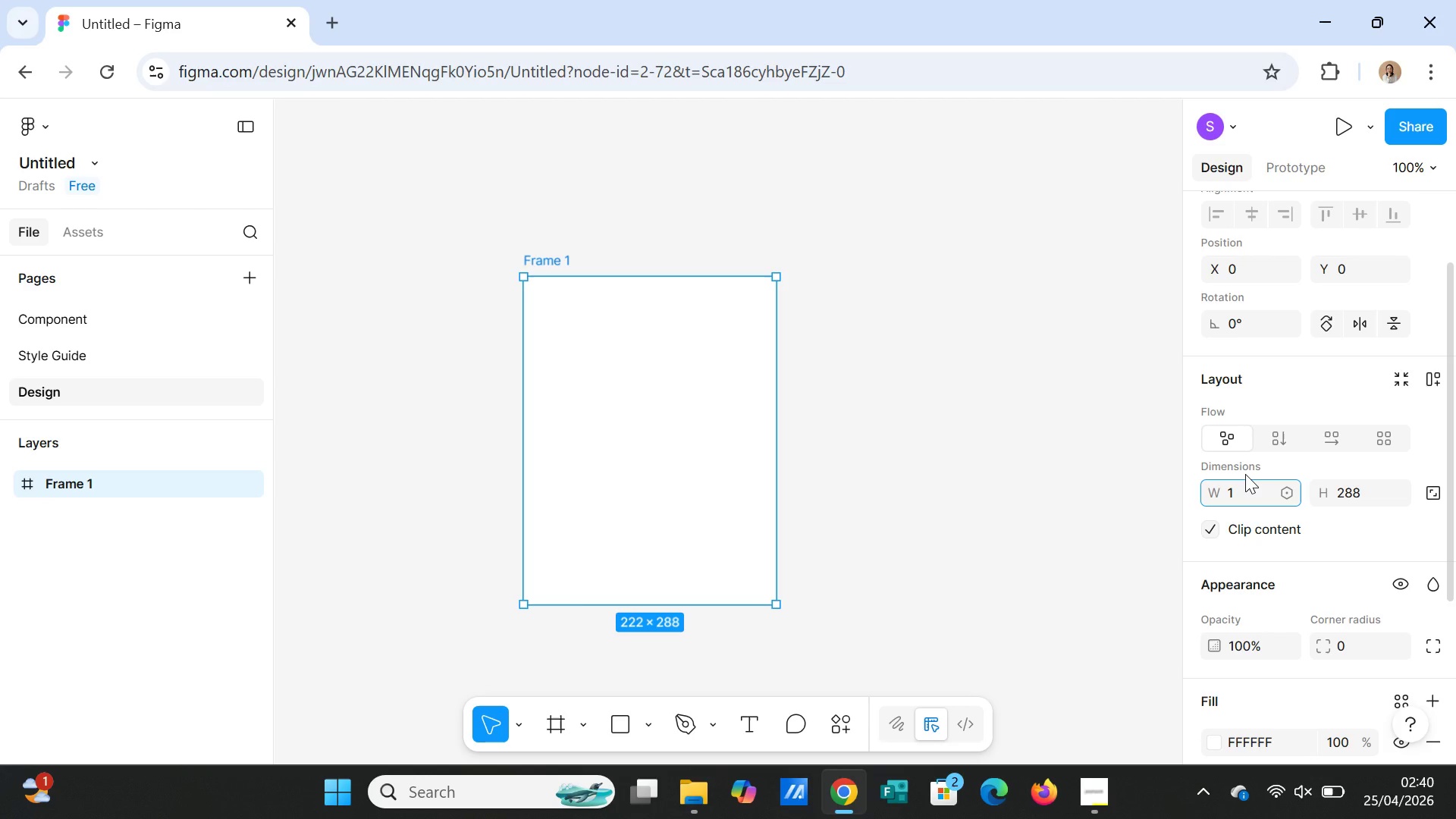 
key(0)
 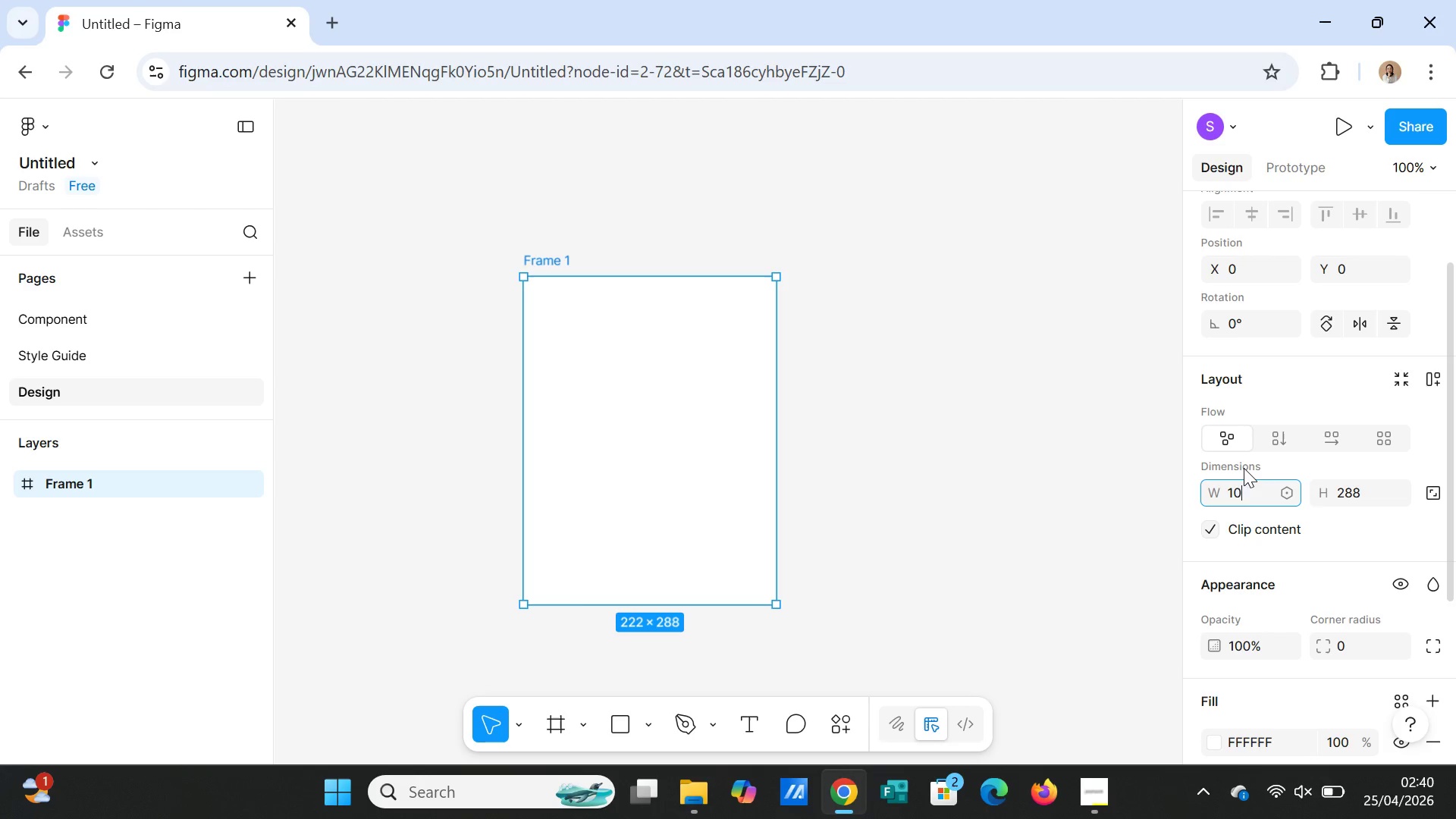 
type(90)
 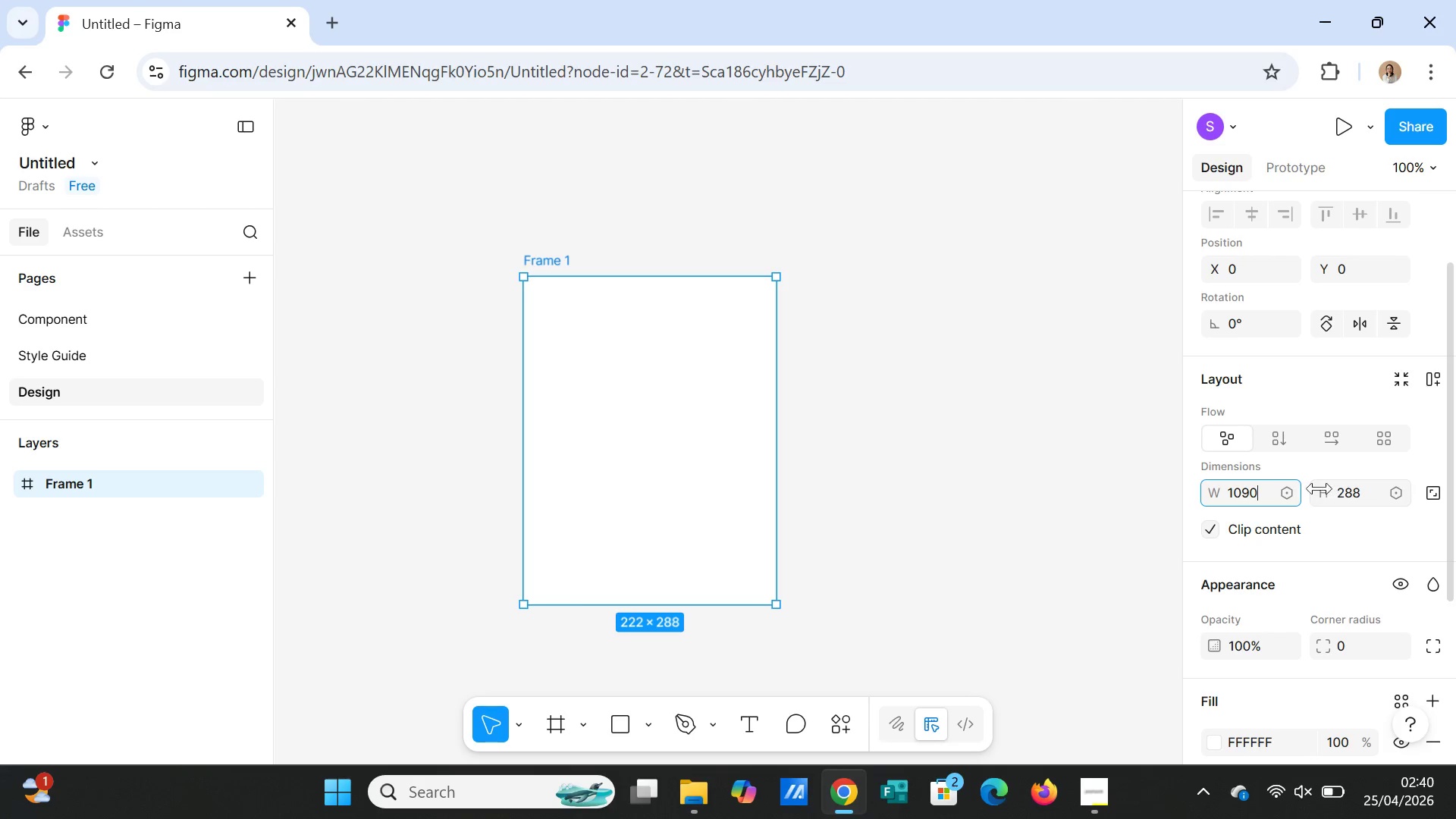 
key(Backspace)
key(Backspace)
type(80)
 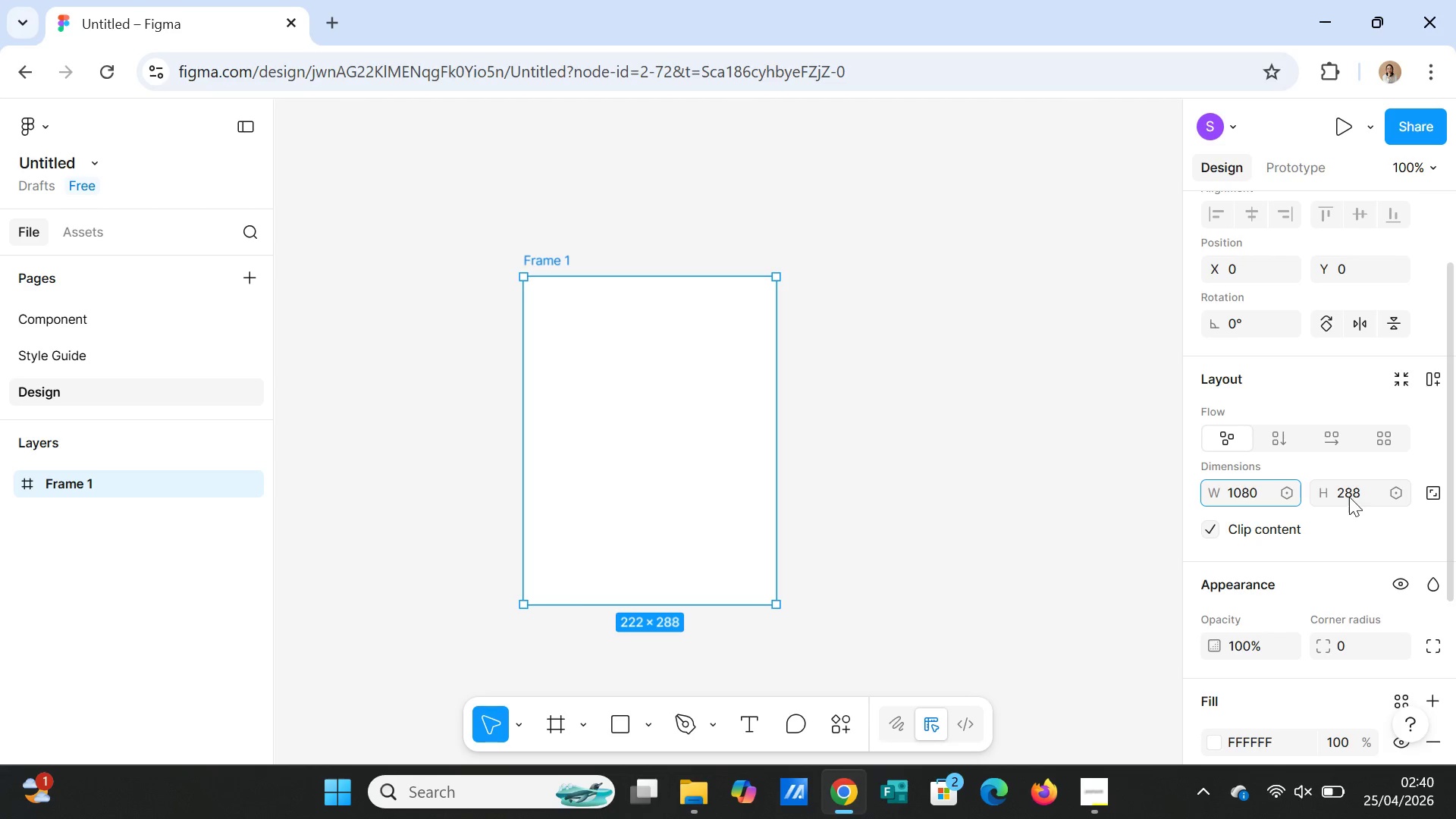 
left_click([1349, 497])
 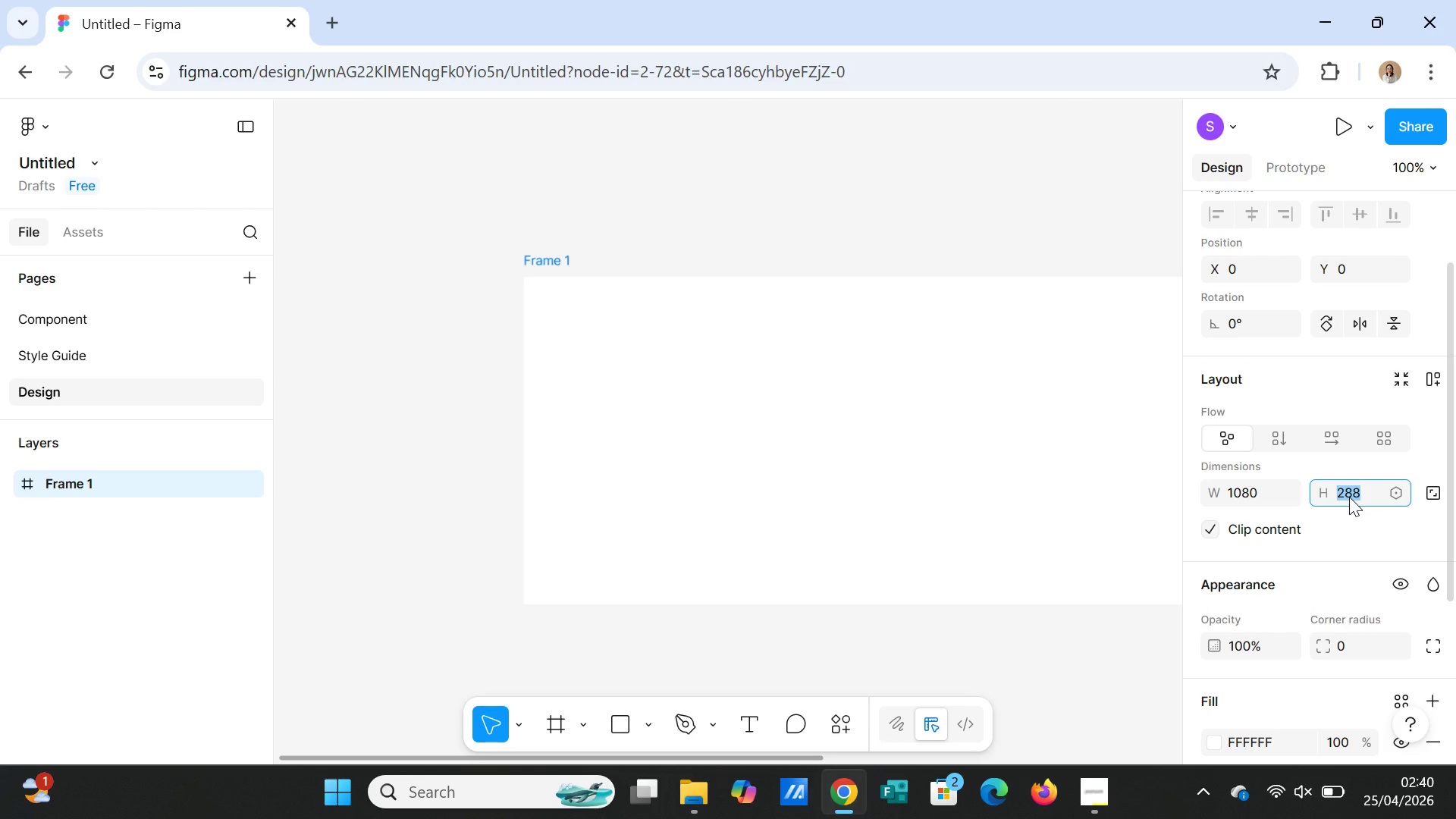 
type(1350)
 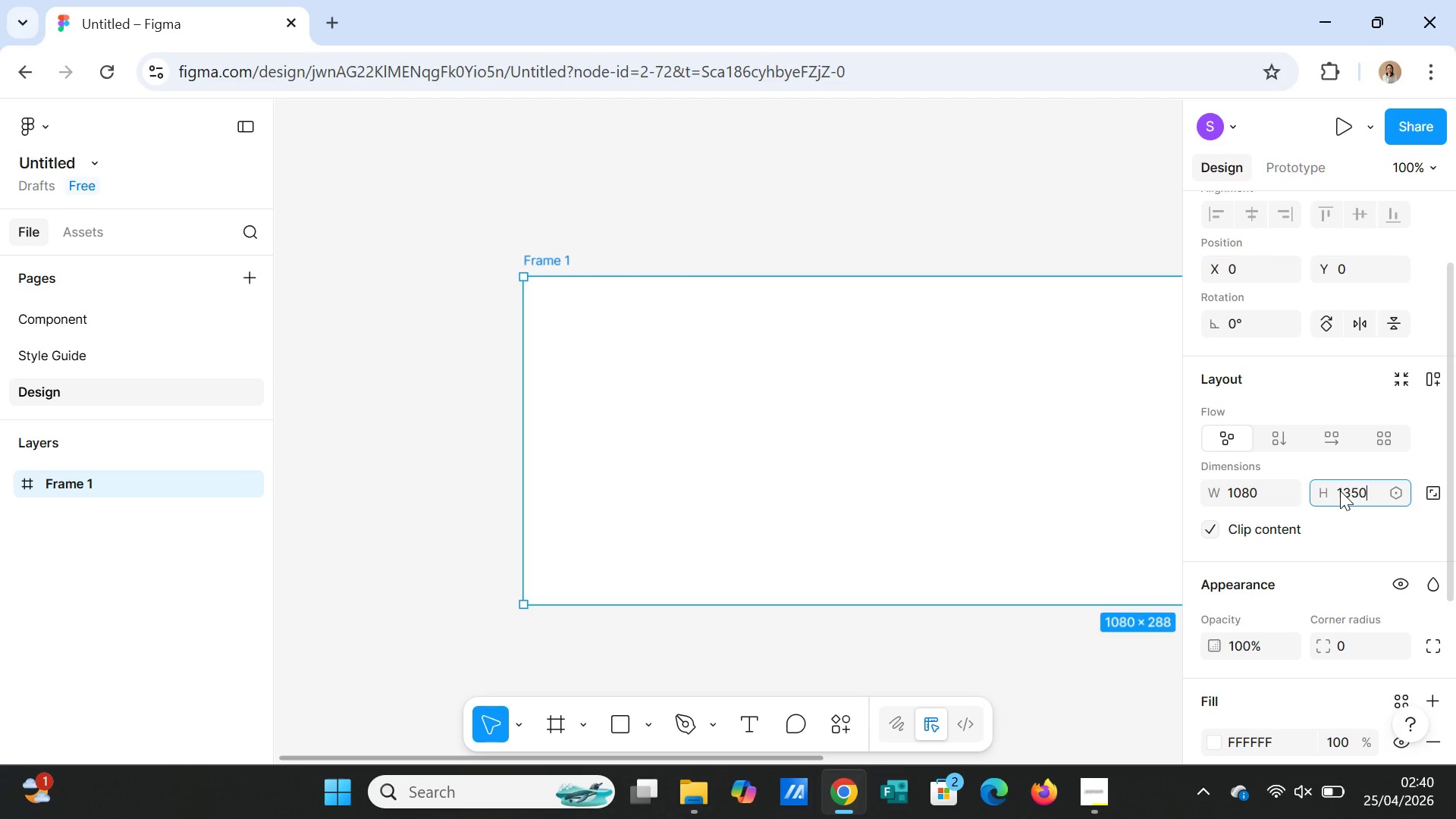 
key(Enter)
 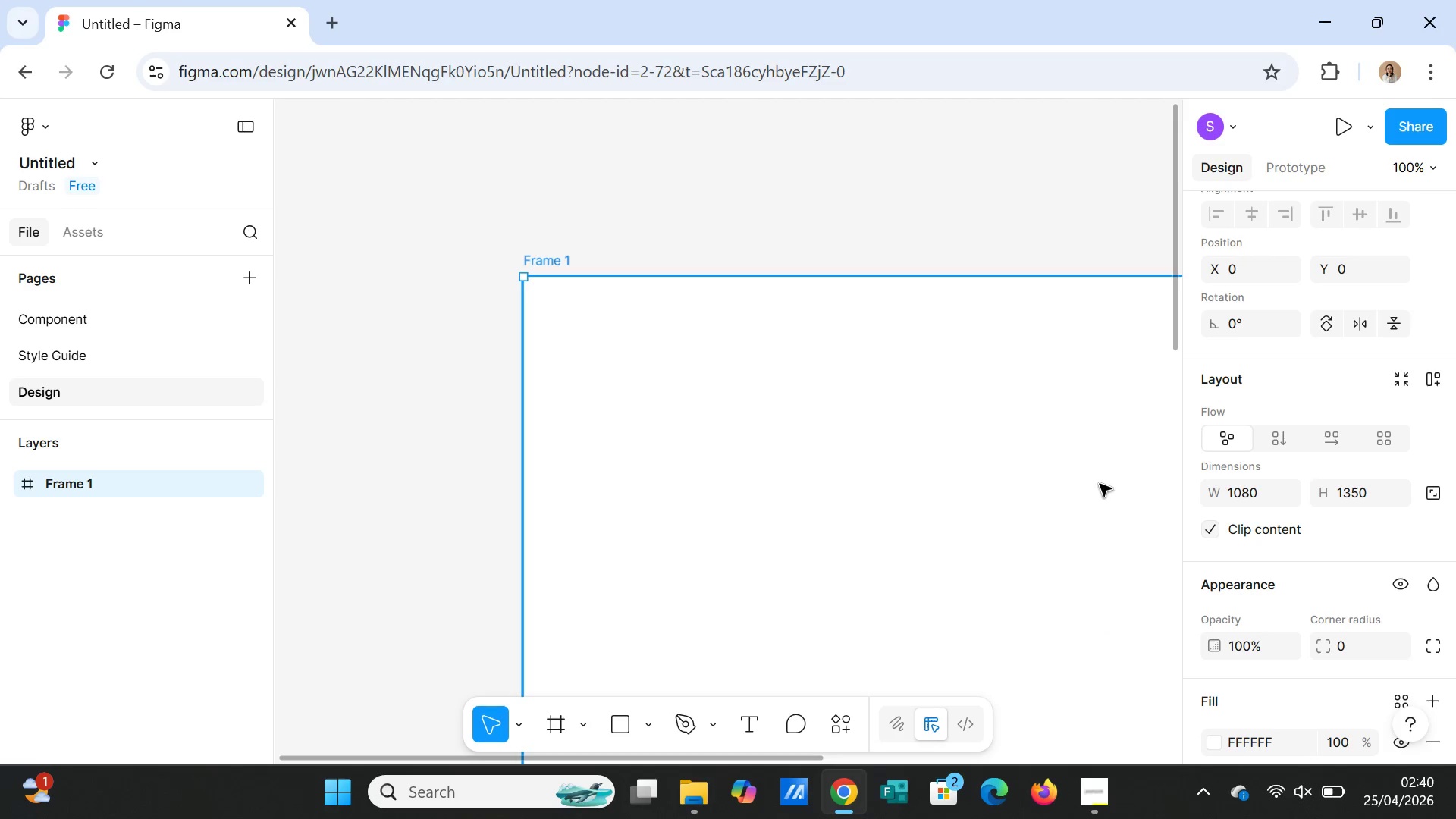 
key(Minus)
 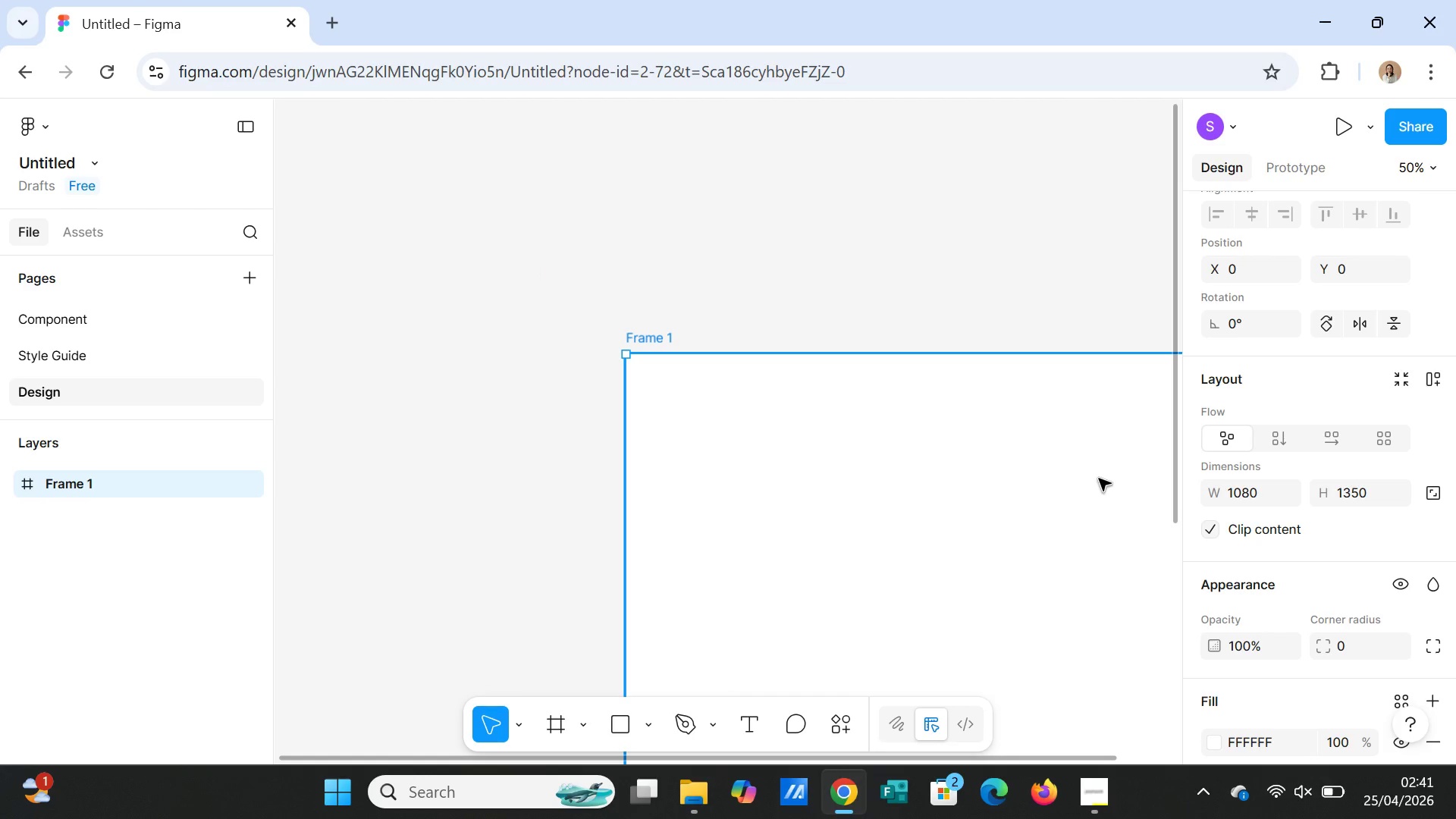 
key(Minus)
 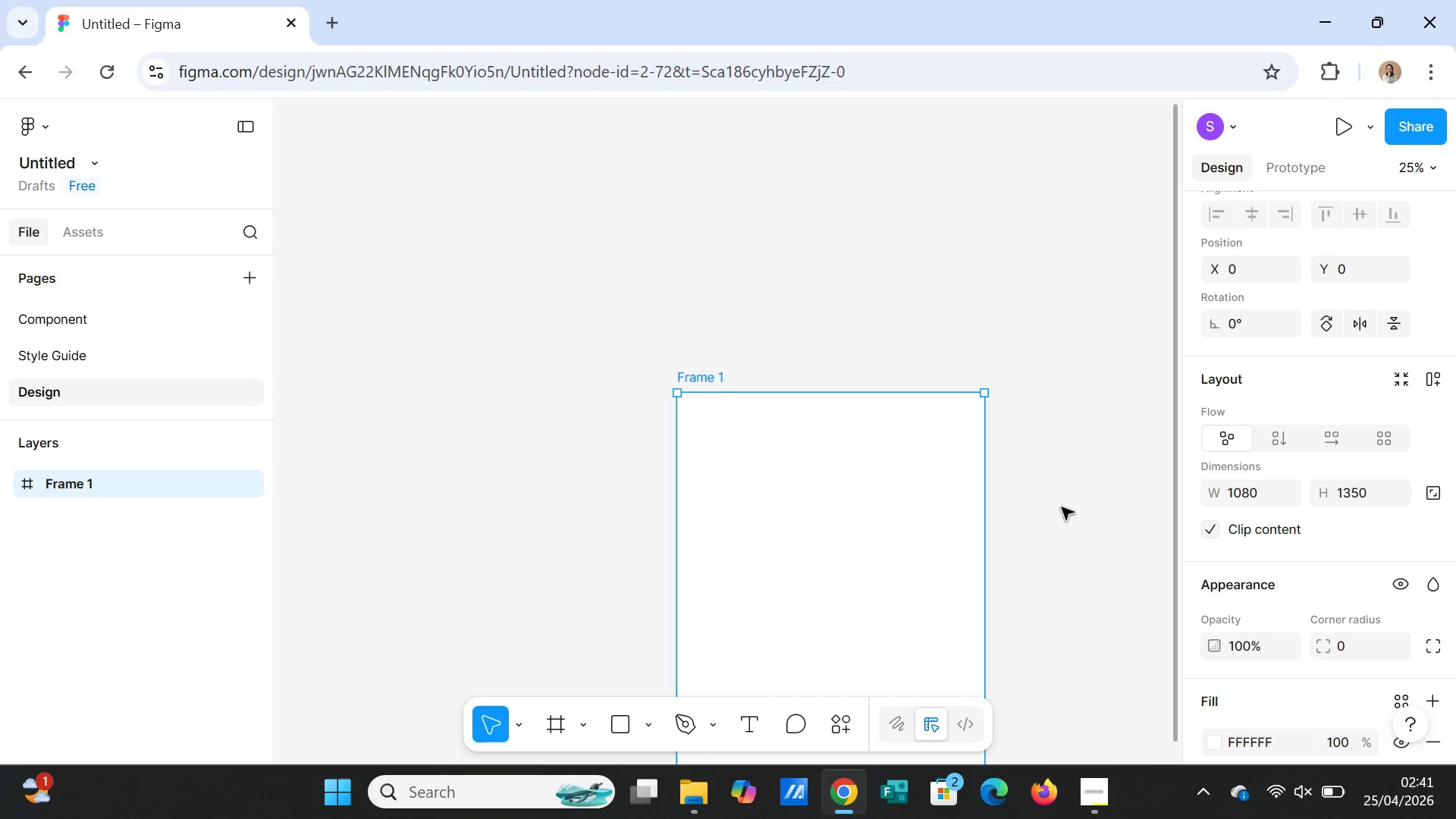 
scroll: coordinate [1062, 507], scroll_direction: down, amount: 4.0
 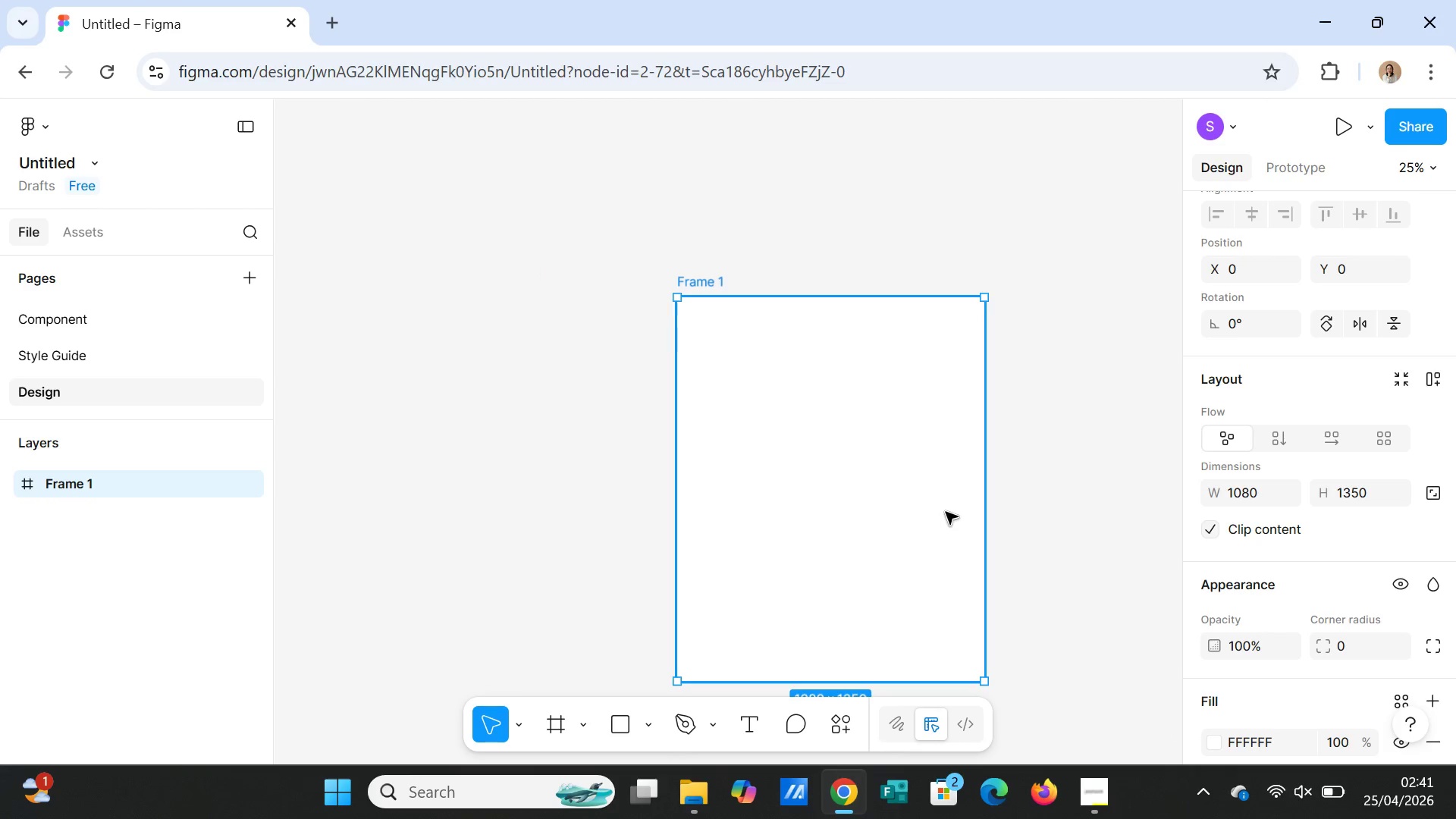 
left_click([946, 512])
 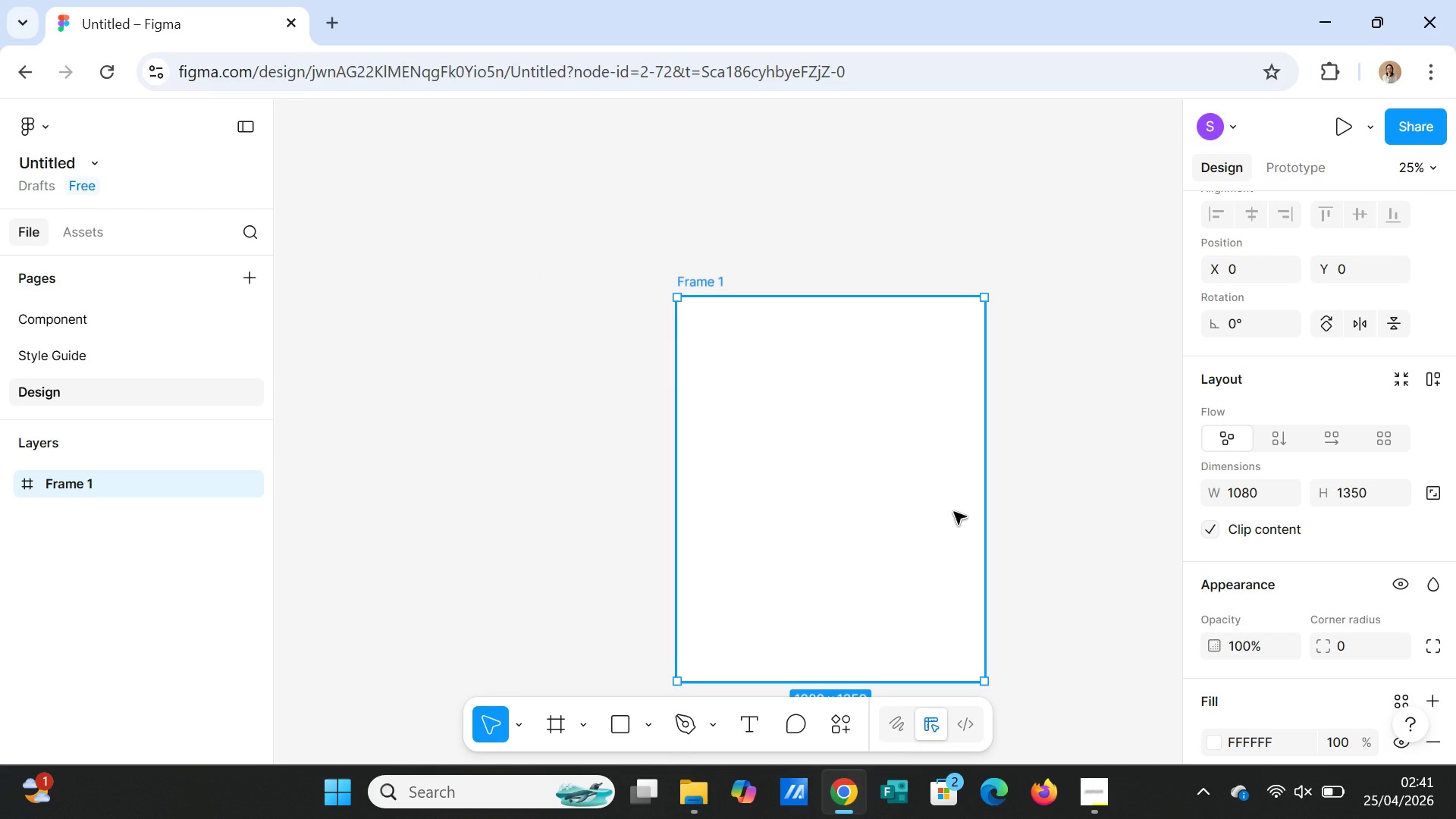 
wait(33.5)
 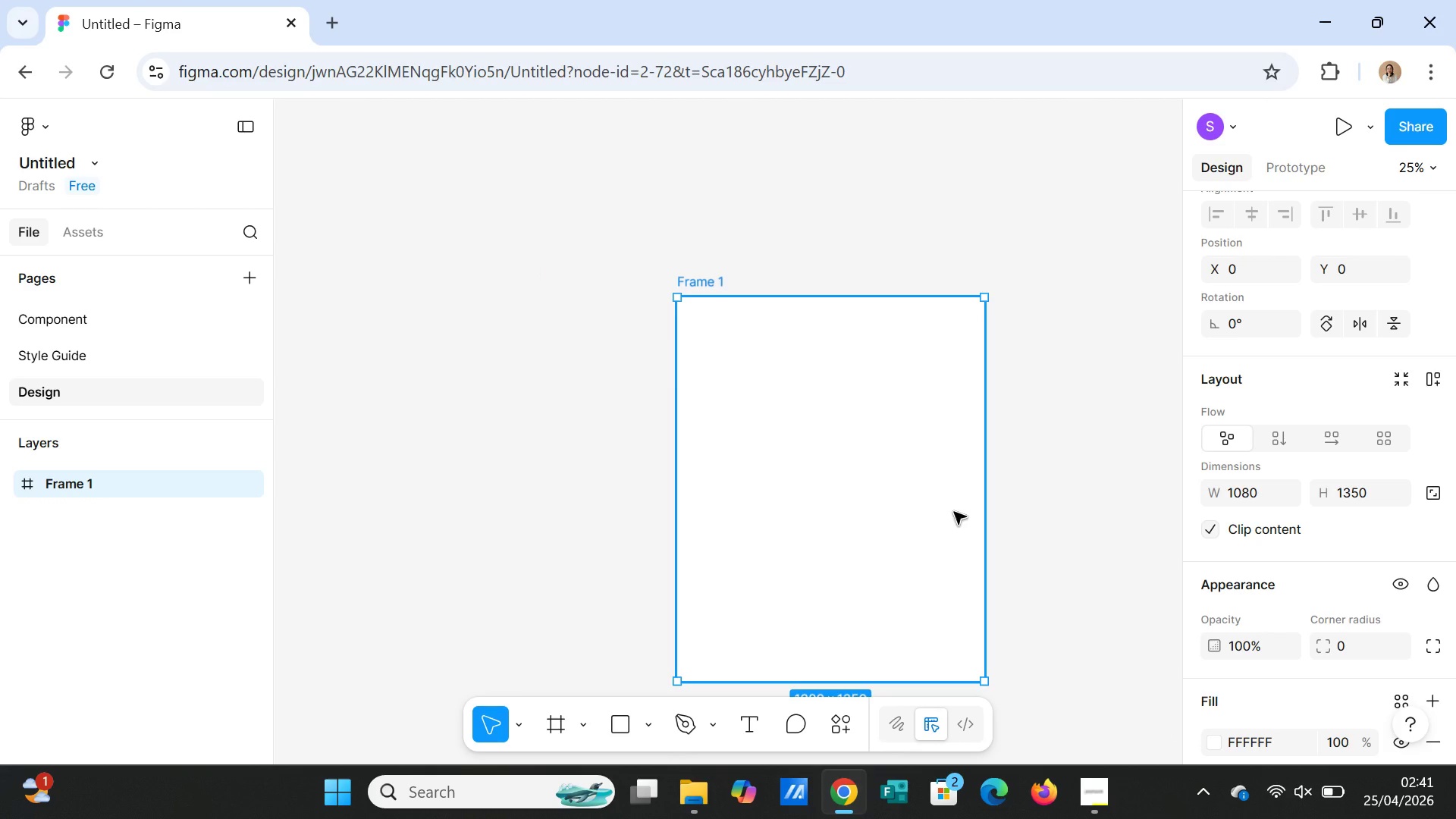 
left_click([52, 319])
 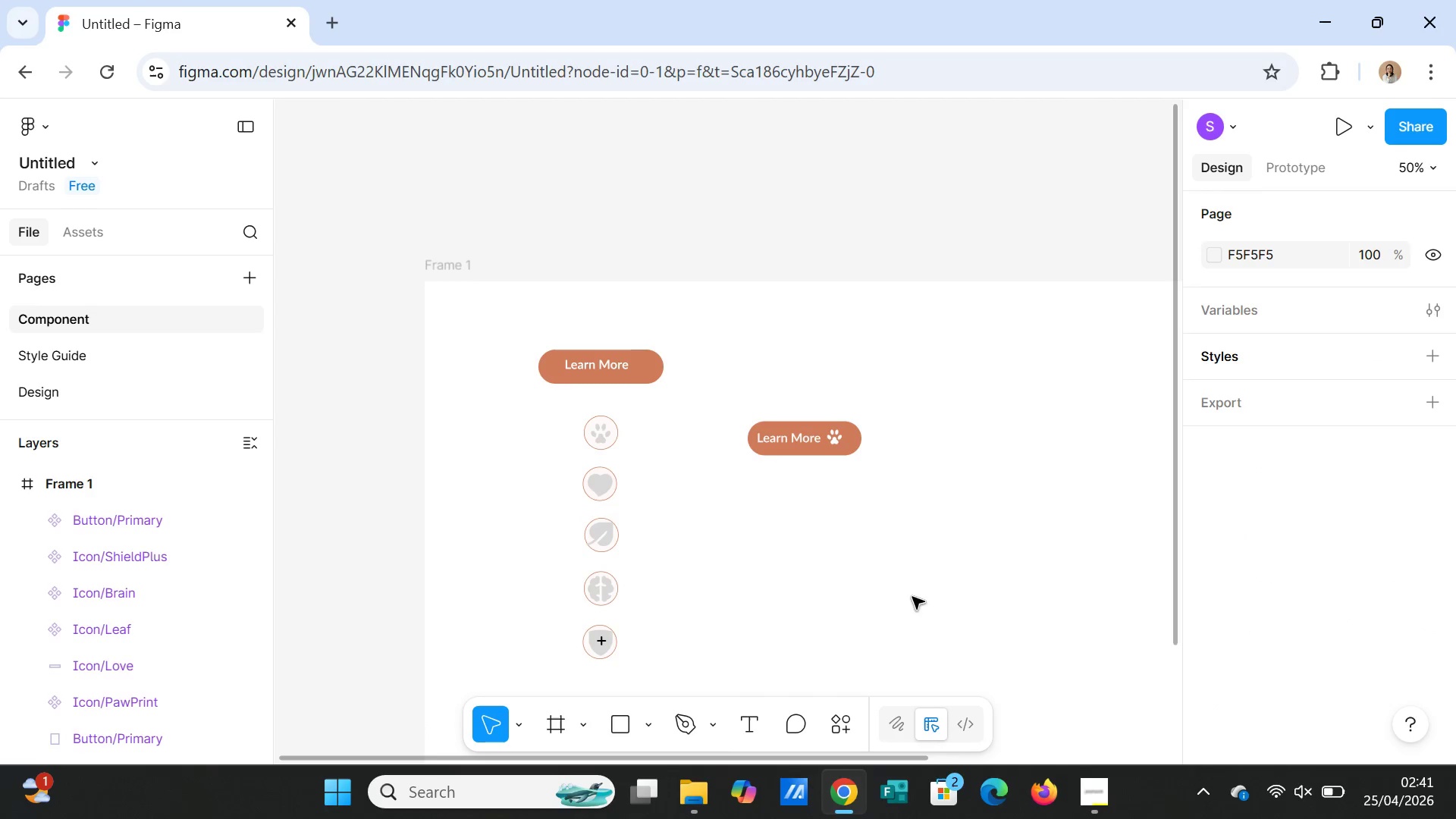 
wait(6.2)
 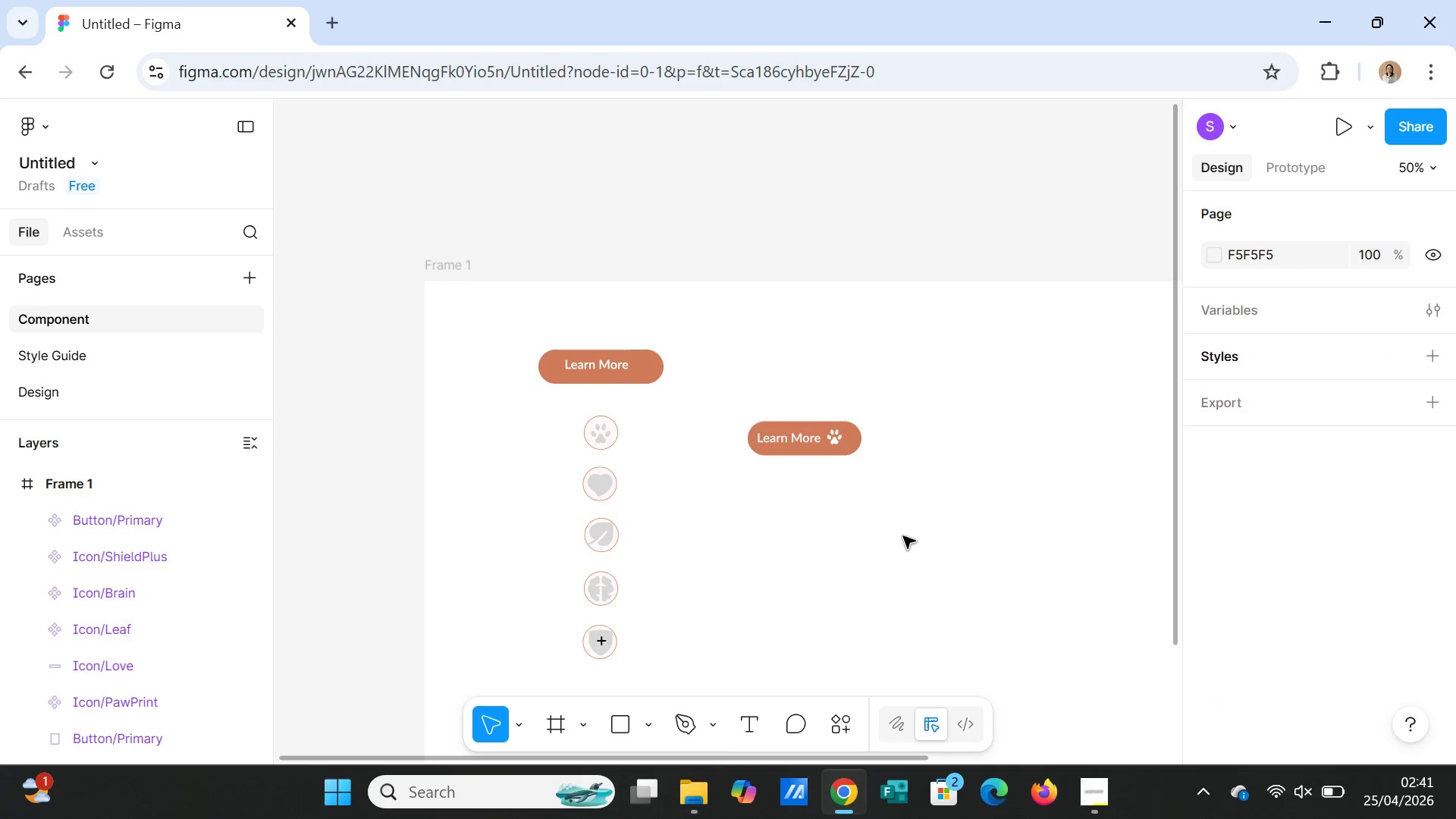 
key(R)
 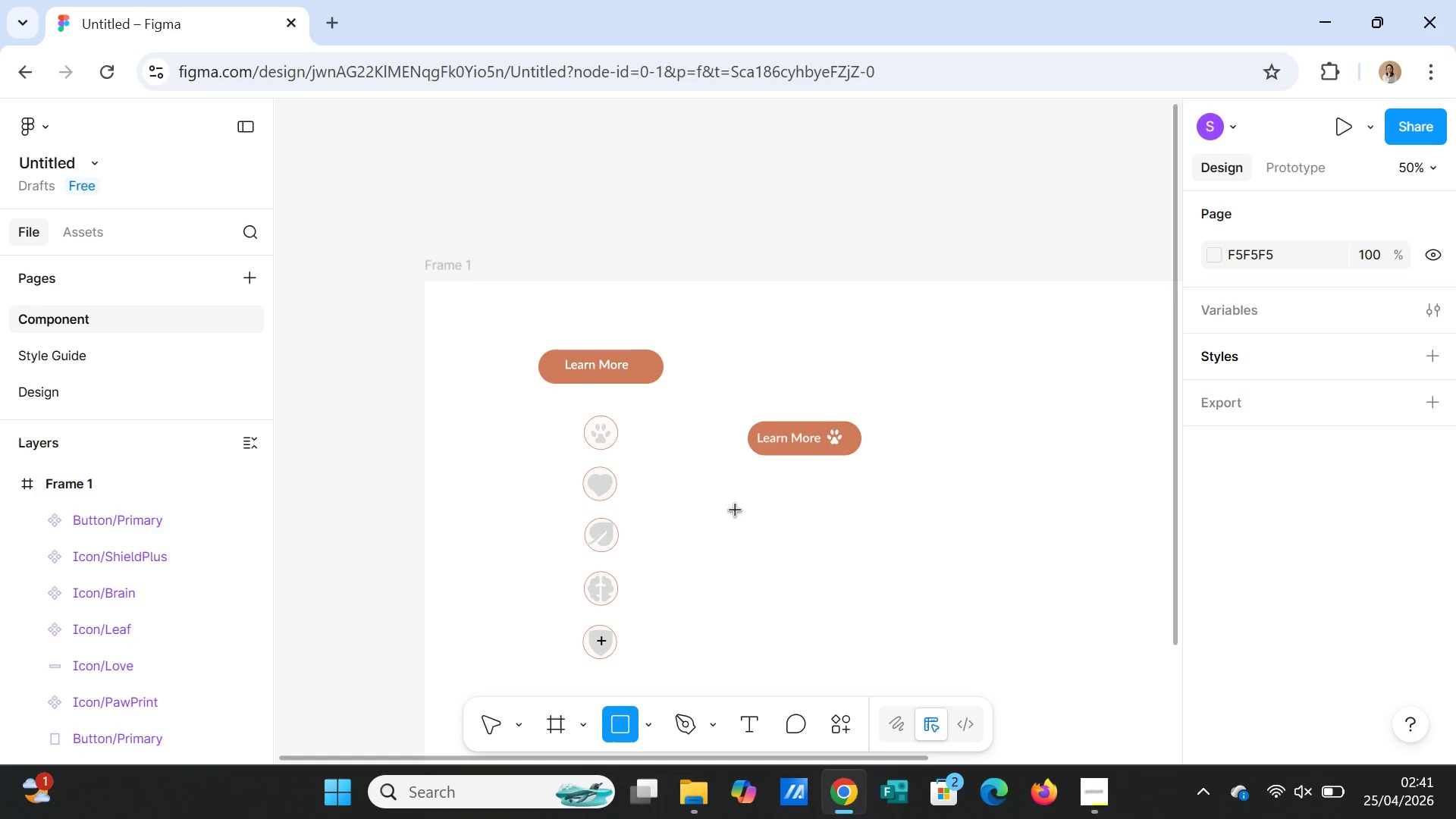 
left_click_drag(start_coordinate=[736, 510], to_coordinate=[1018, 554])
 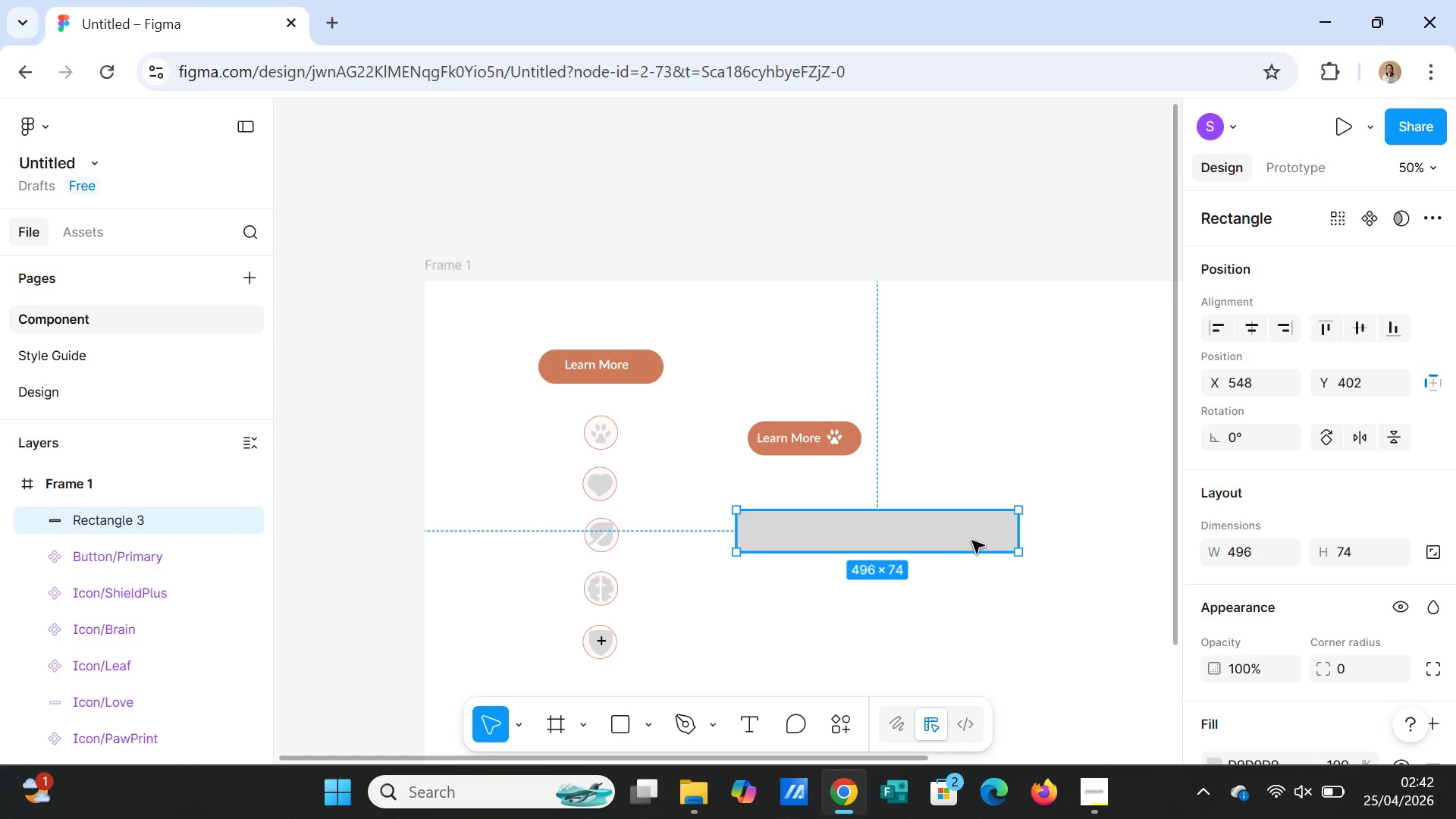 
wait(19.61)
 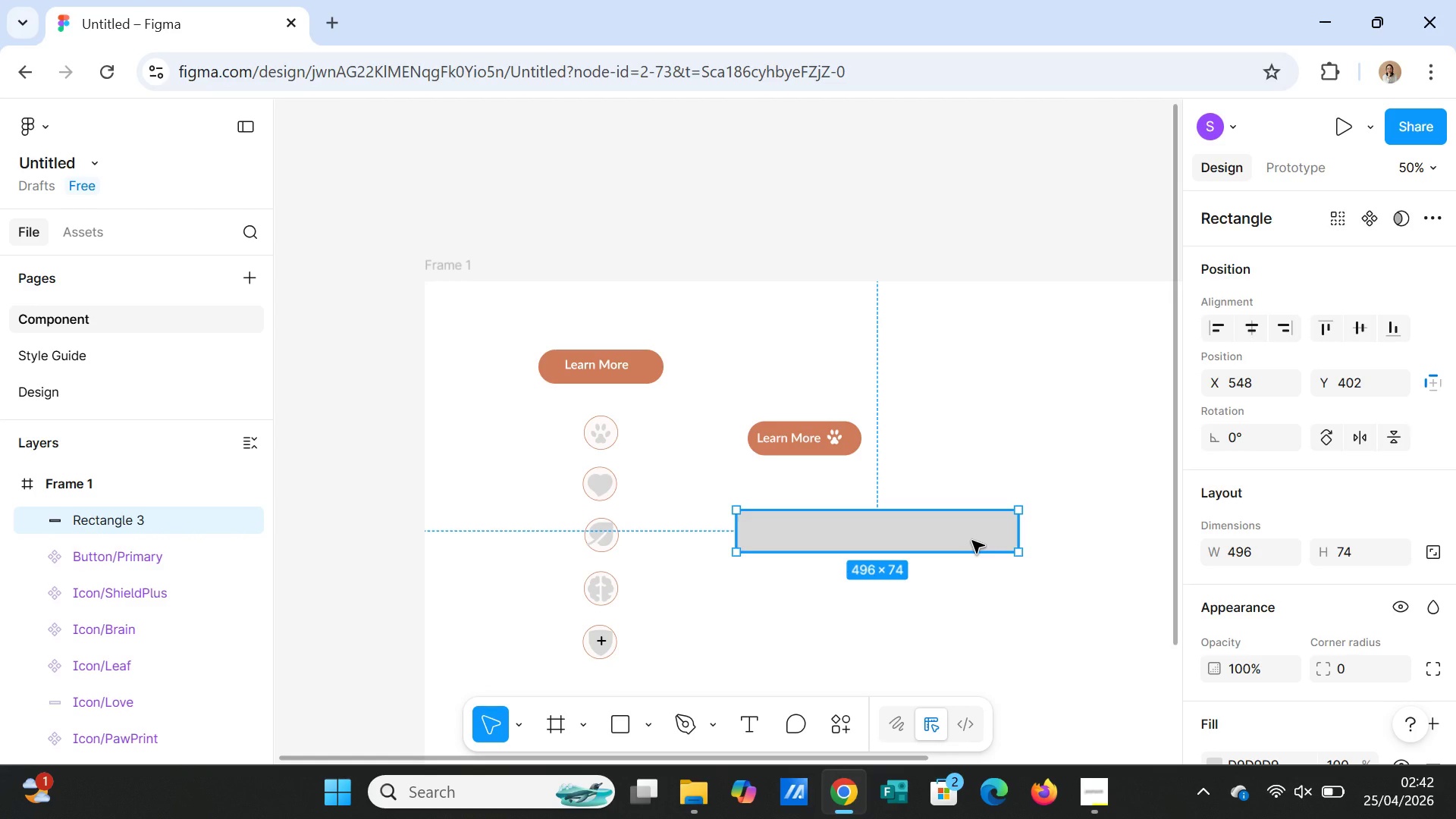 
scroll: coordinate [1314, 671], scroll_direction: down, amount: 2.0
 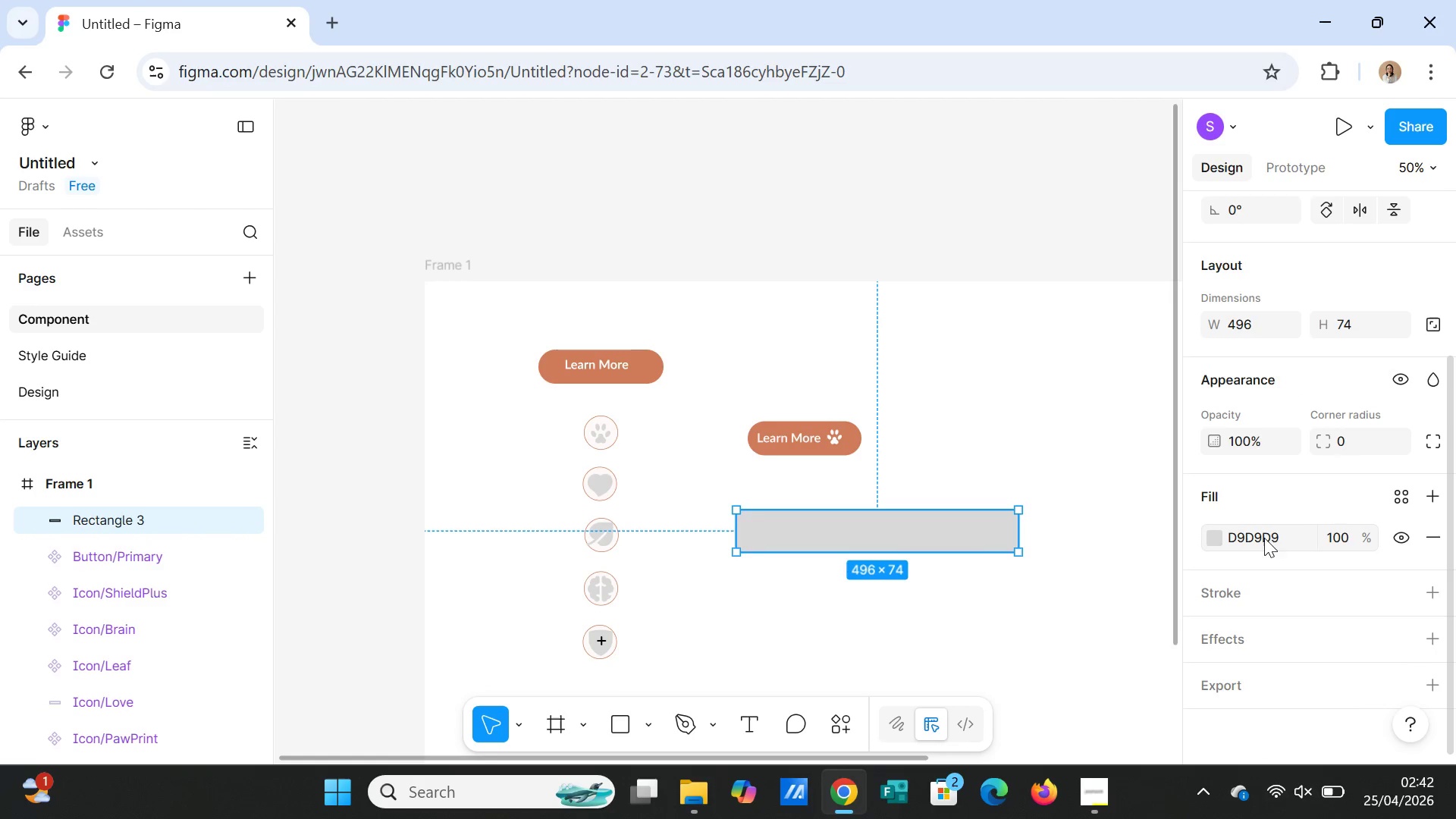 
left_click([1272, 537])
 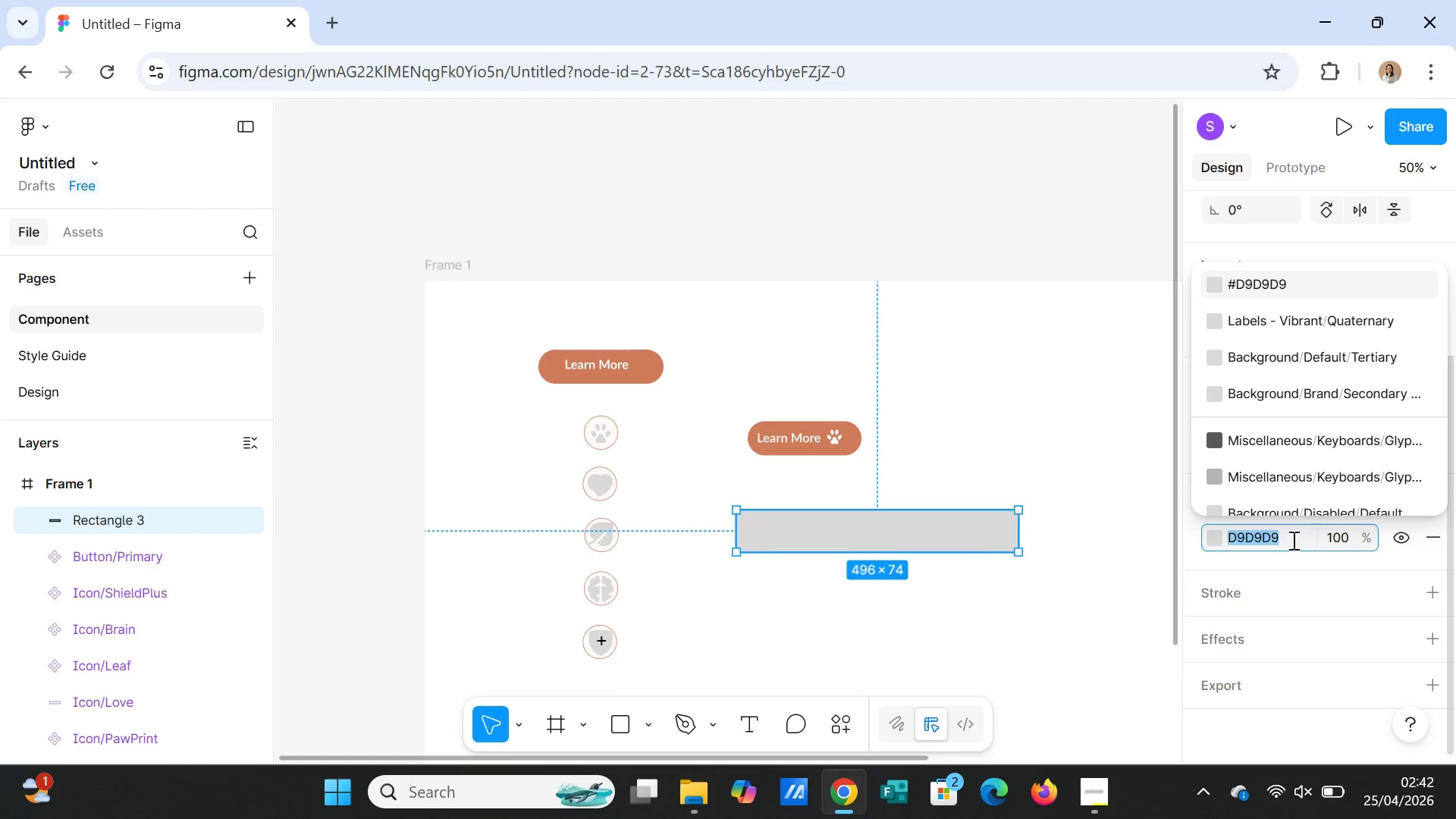 
type(5A5F45)
 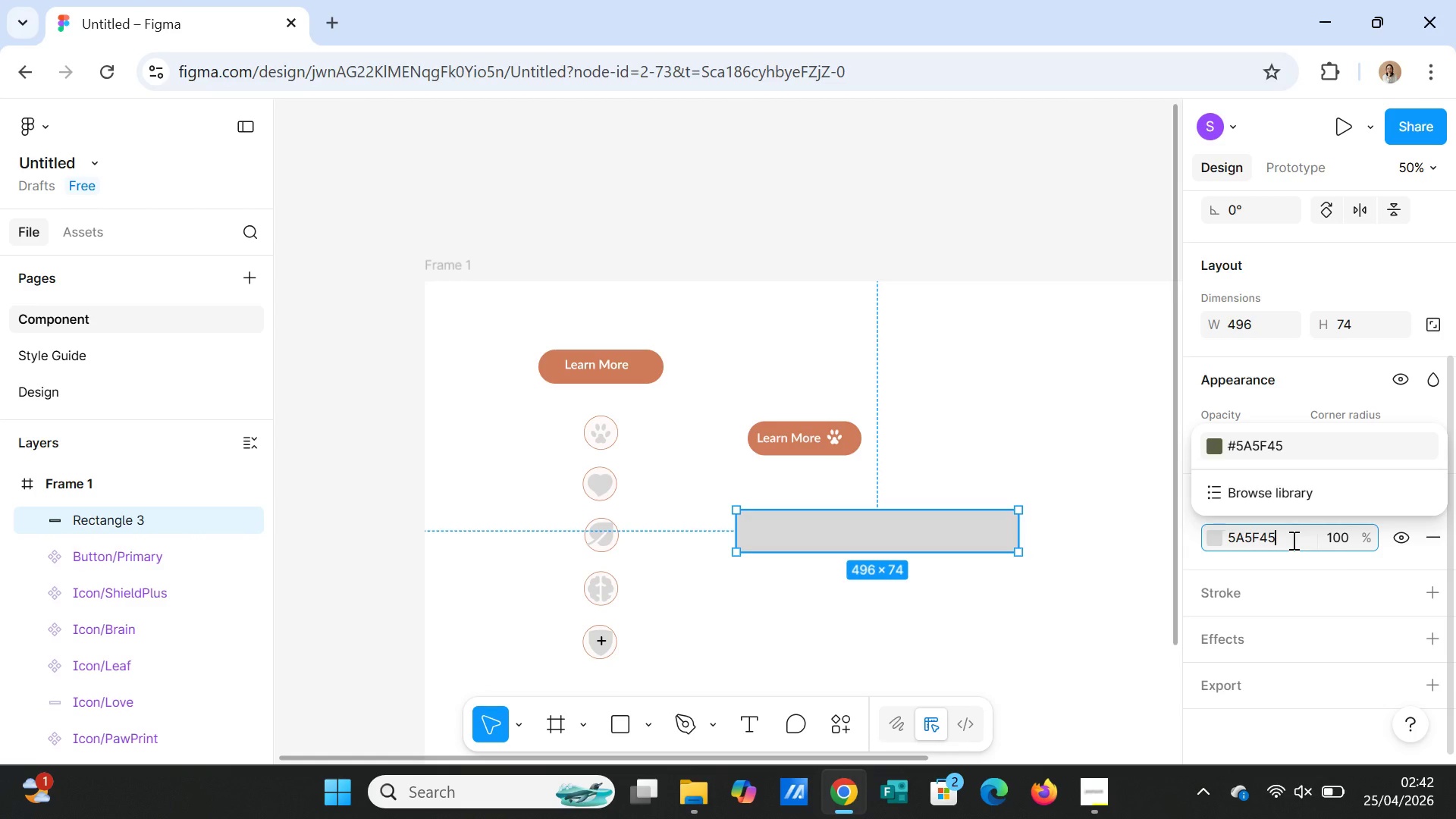 
key(Enter)
 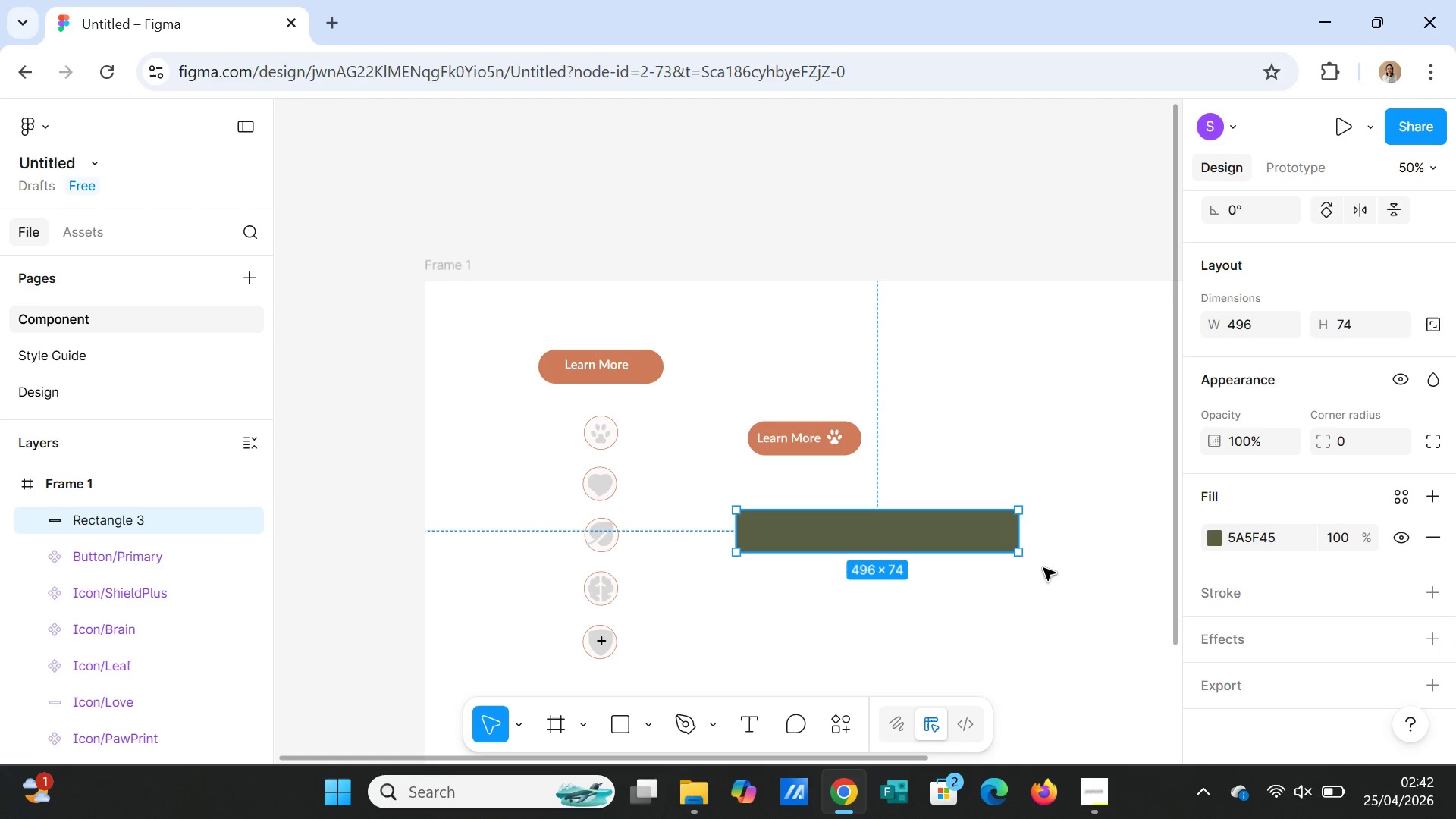 
left_click([1050, 570])
 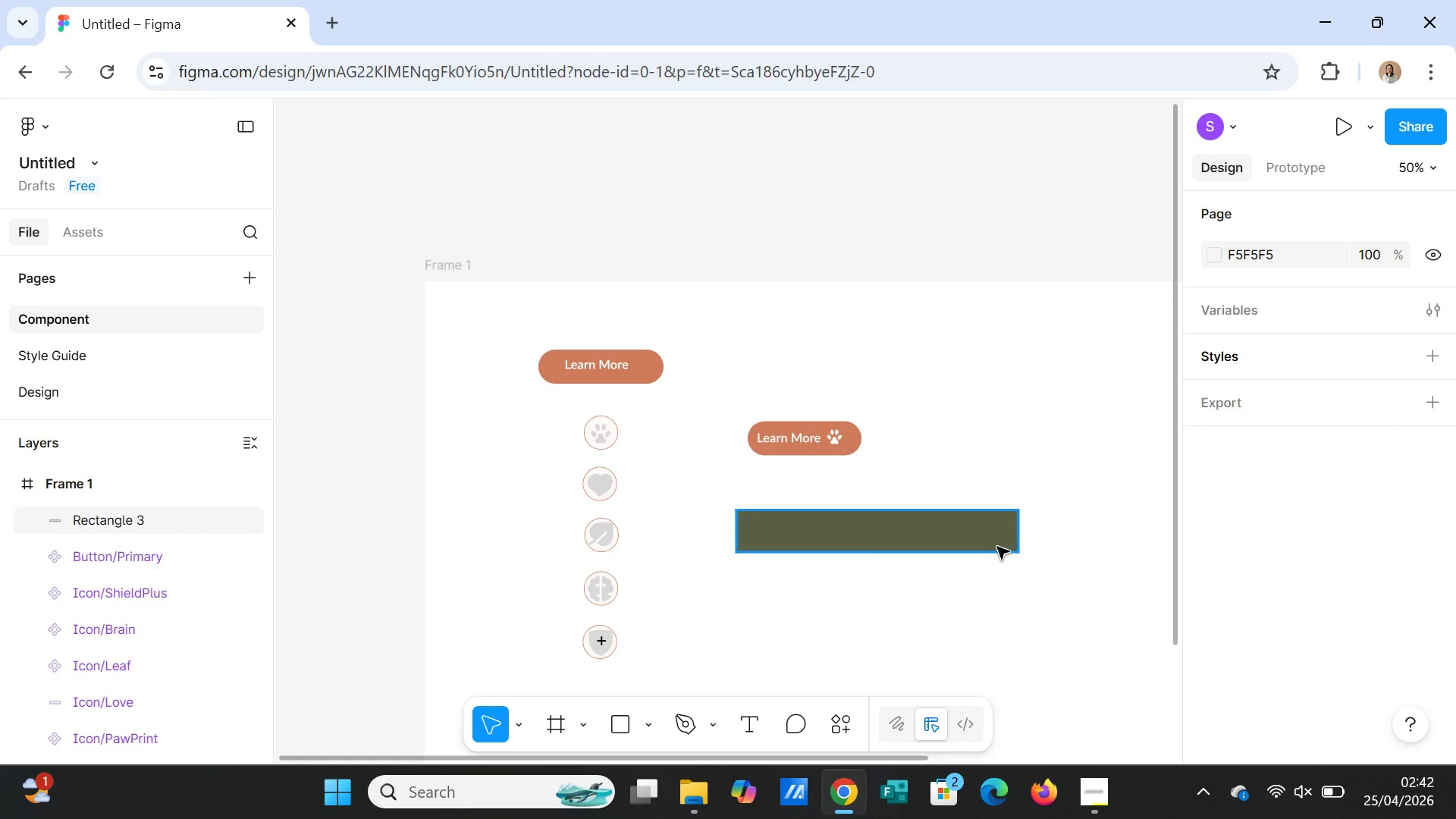 
left_click([995, 543])
 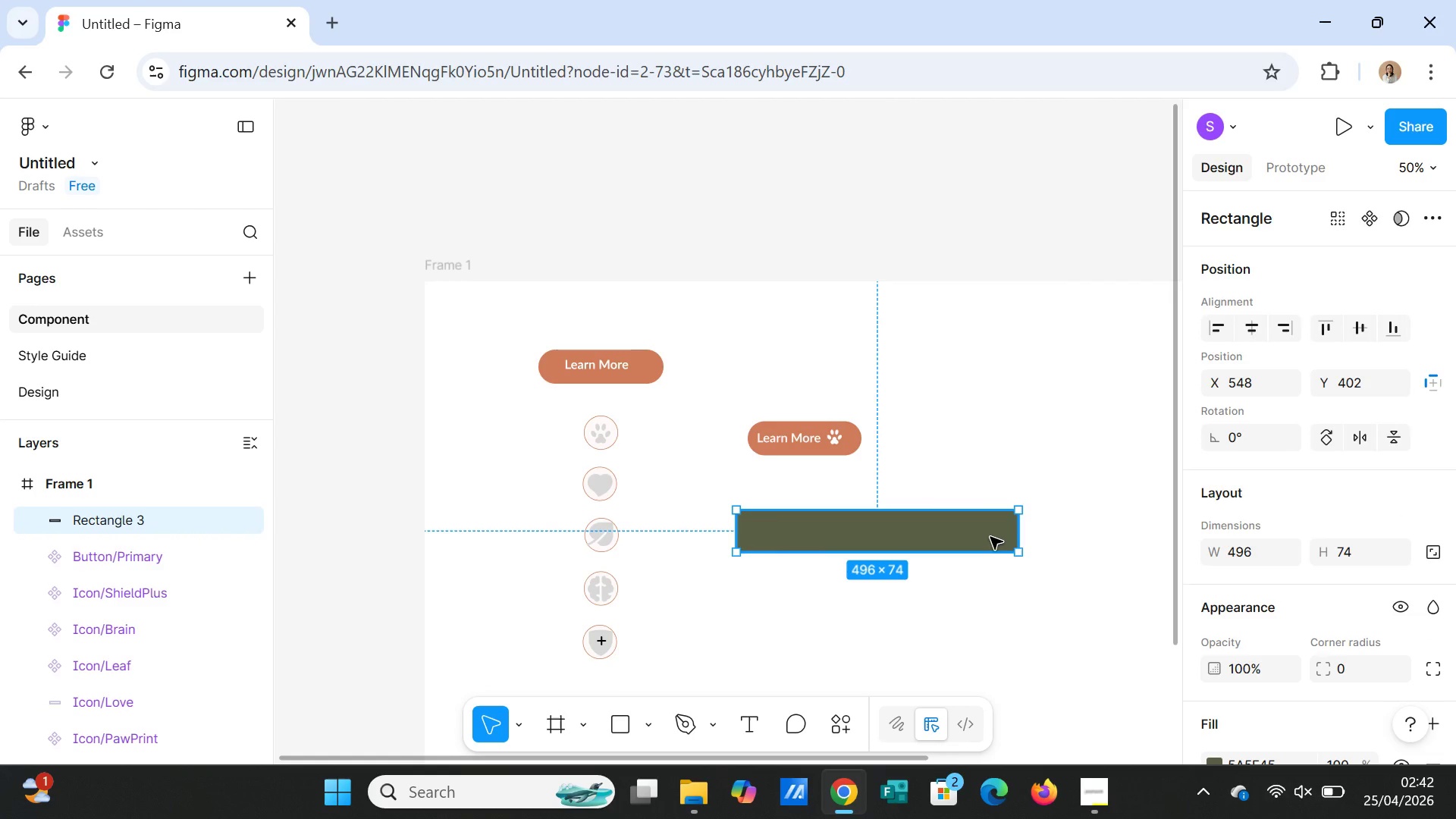 
right_click([990, 534])
 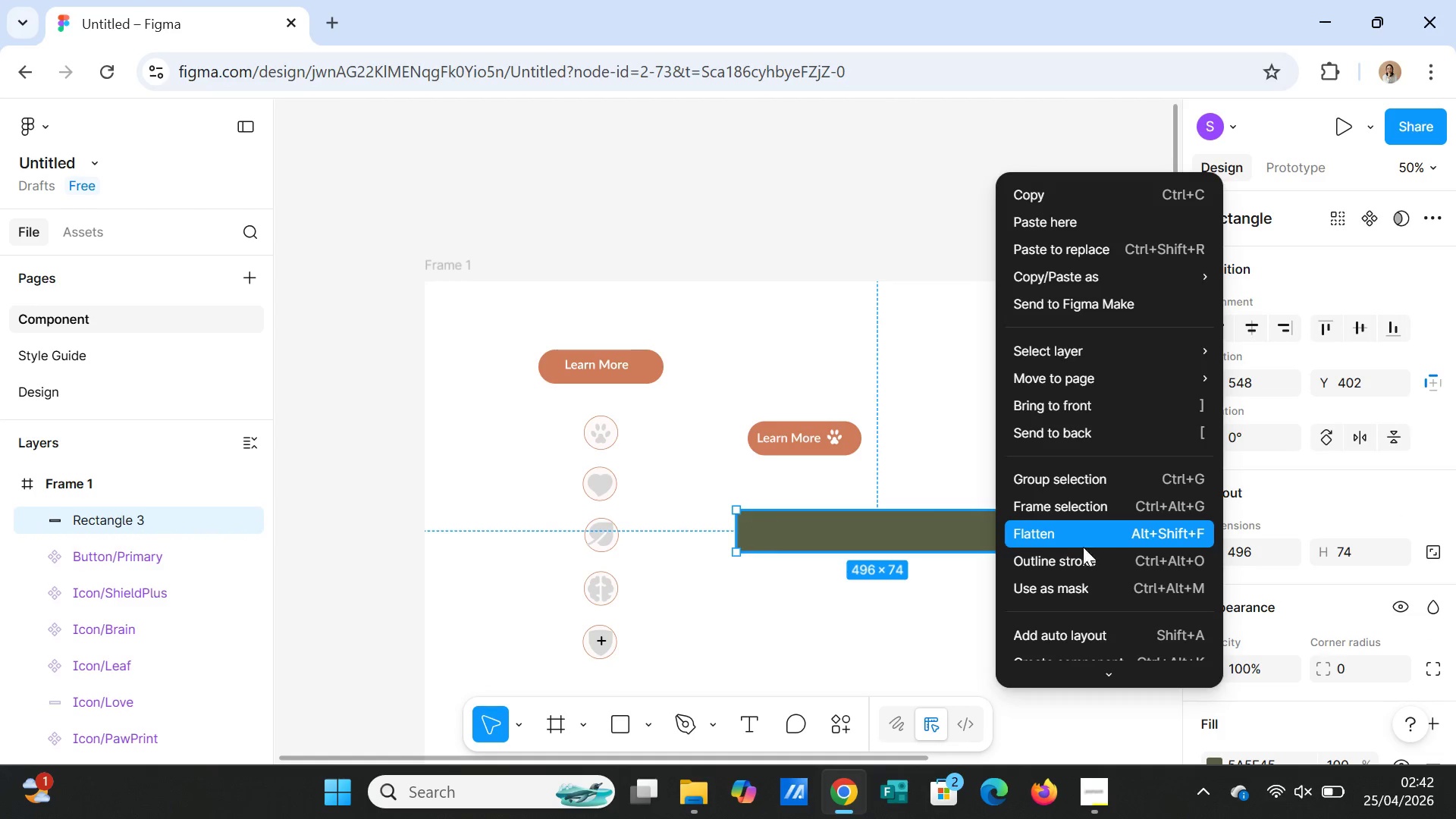 
scroll: coordinate [1099, 563], scroll_direction: down, amount: 1.0
 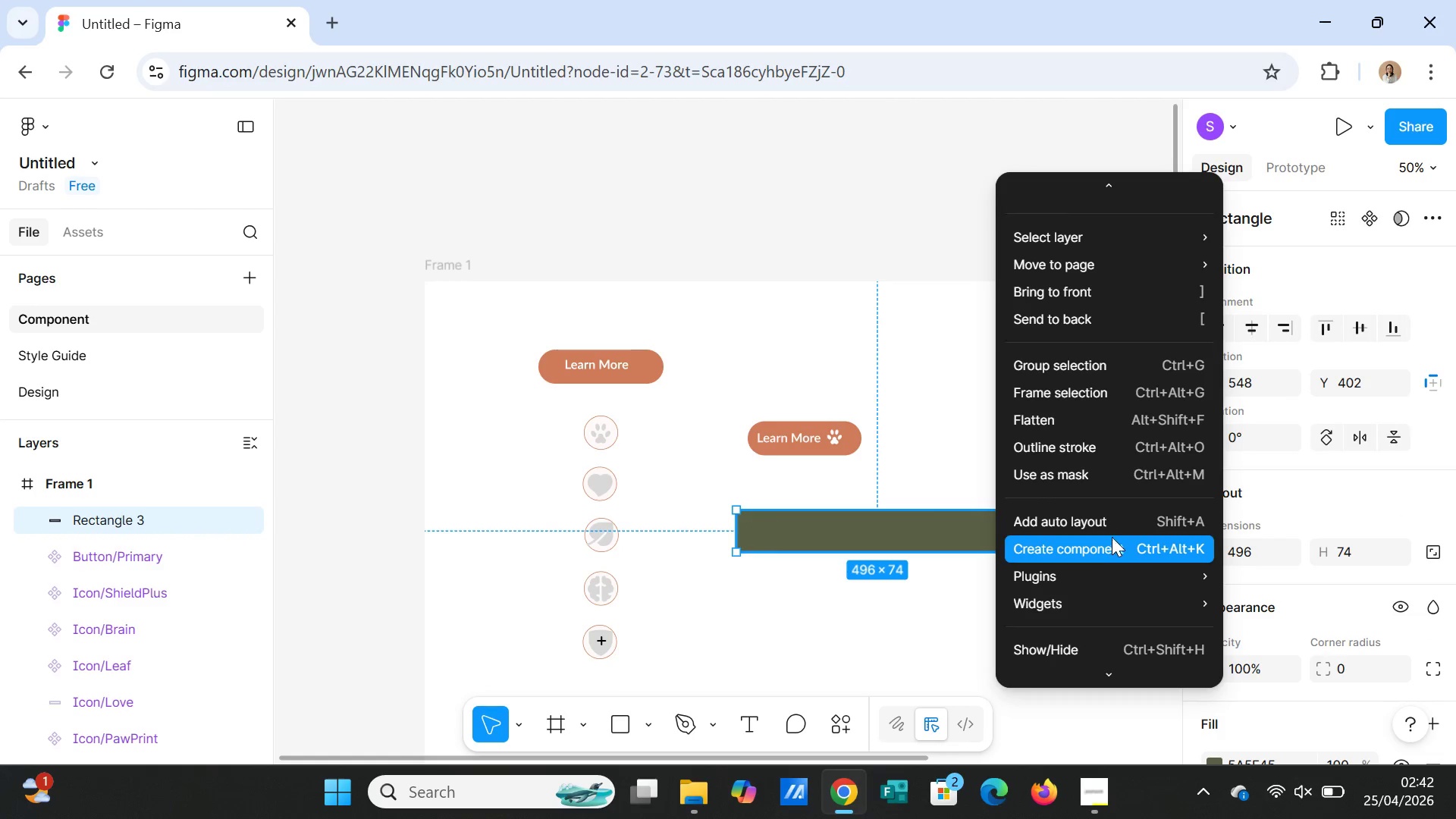 
left_click([1112, 534])
 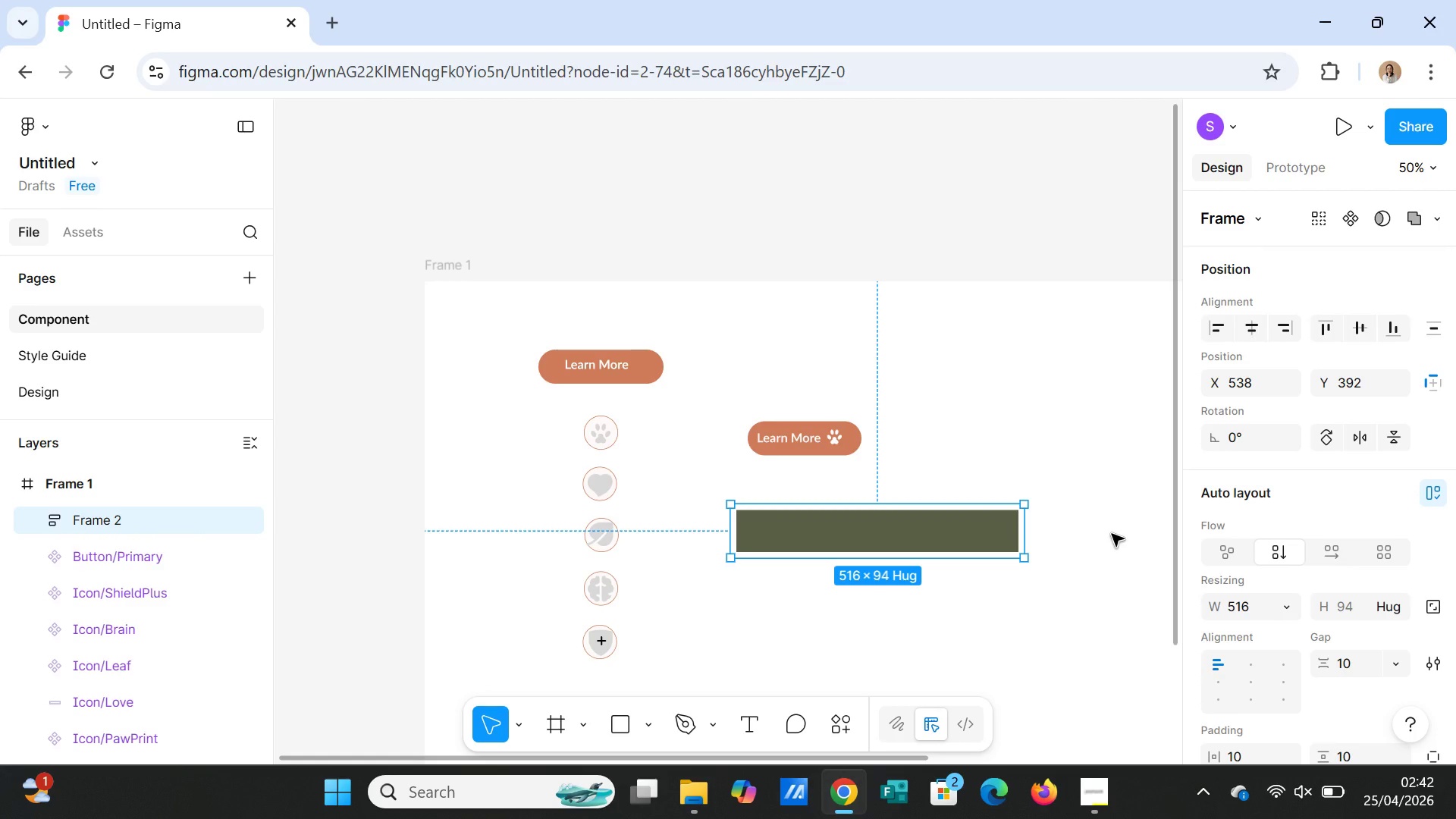 
key(Control+Z)
 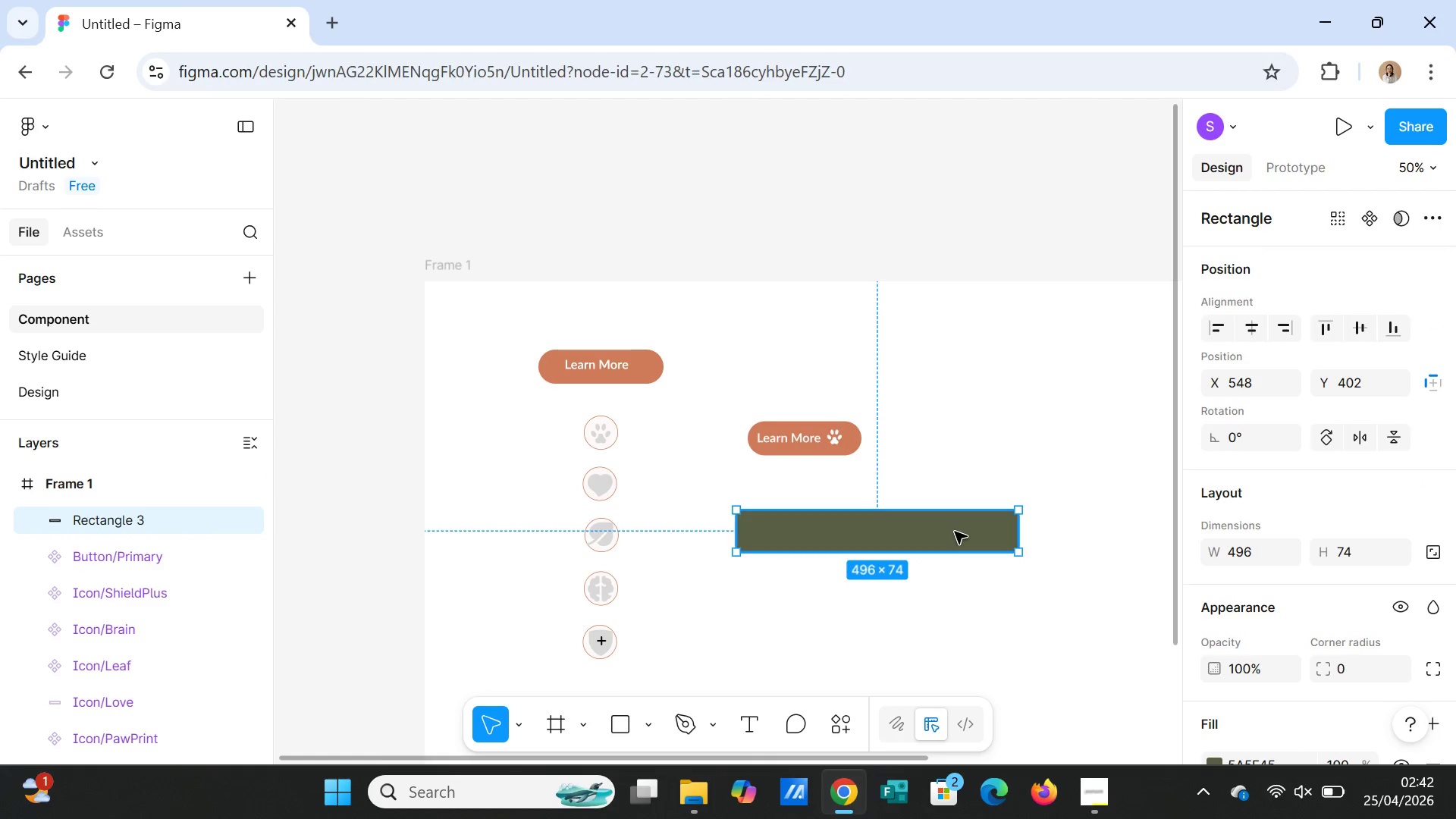 
right_click([955, 532])
 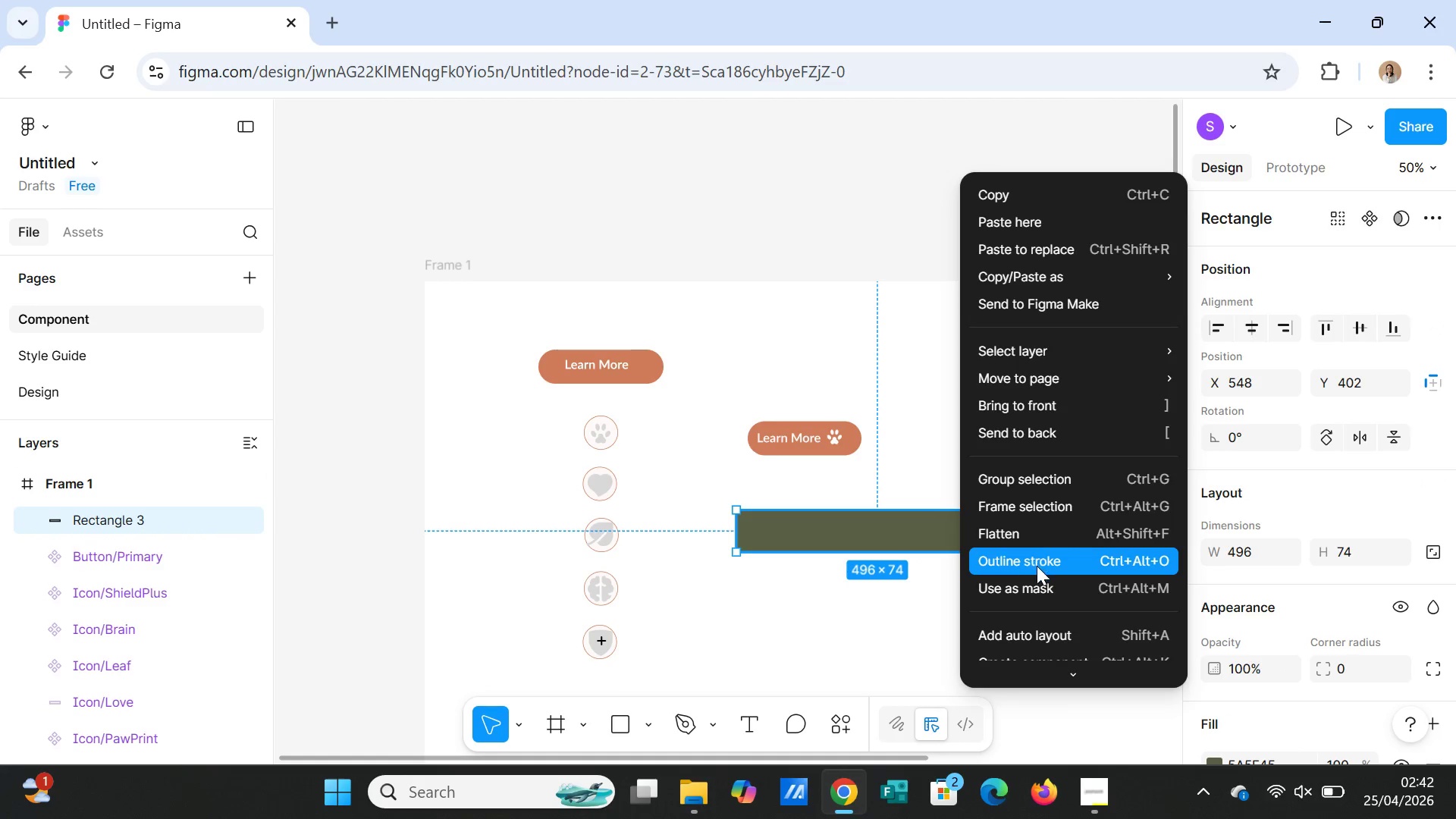 
scroll: coordinate [1043, 573], scroll_direction: down, amount: 2.0
 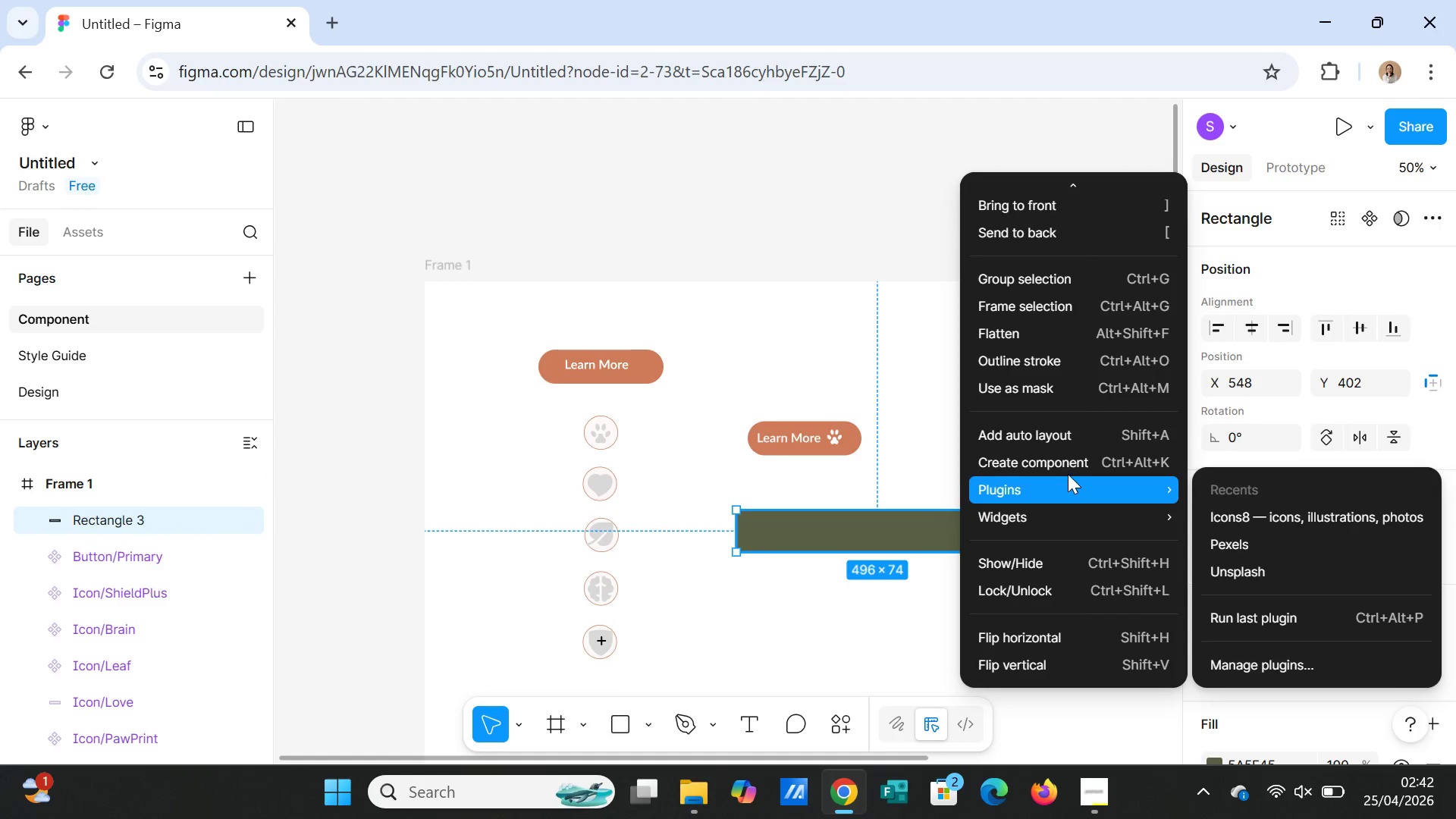 
left_click([1070, 466])
 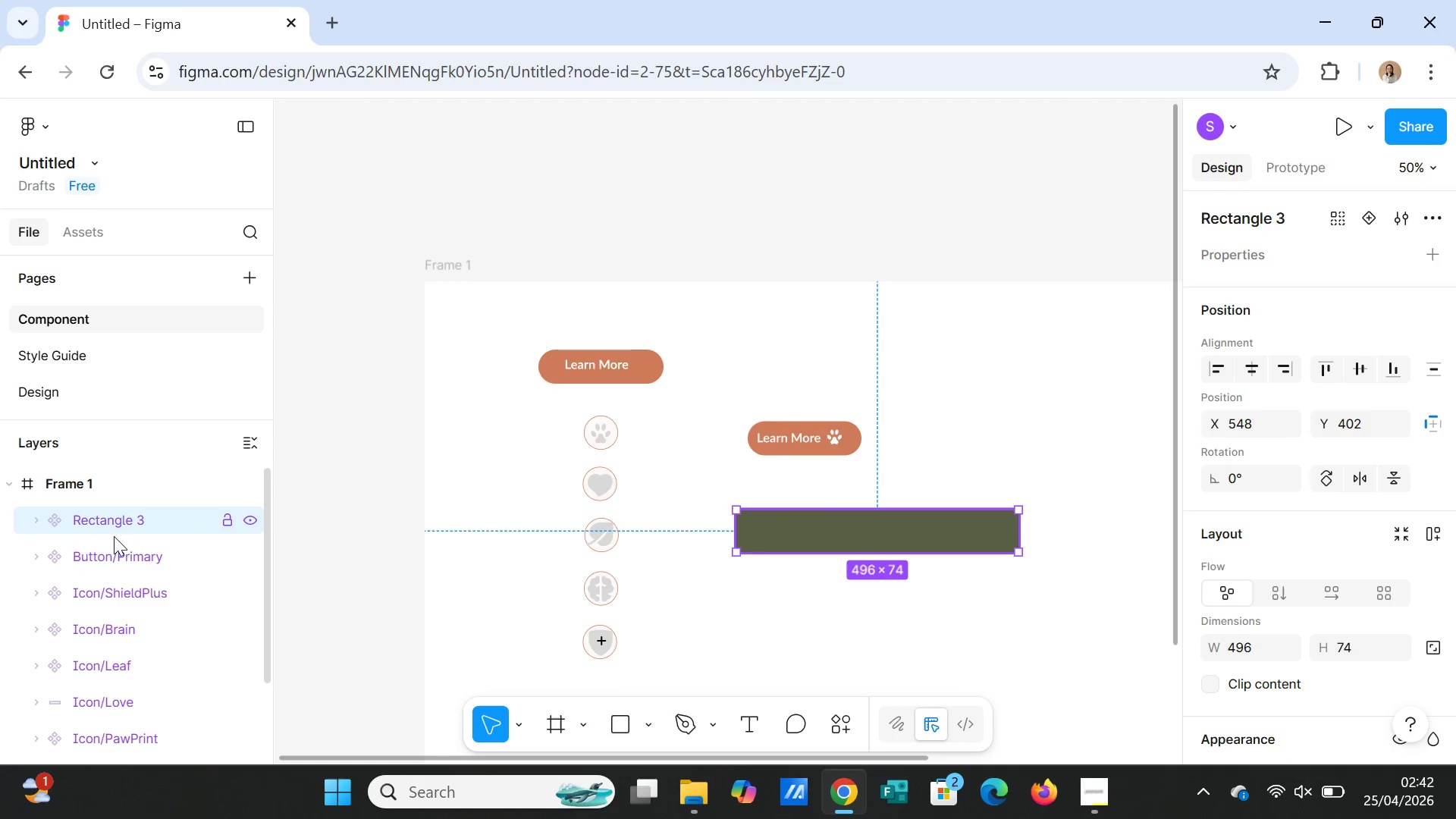 
double_click([118, 520])
 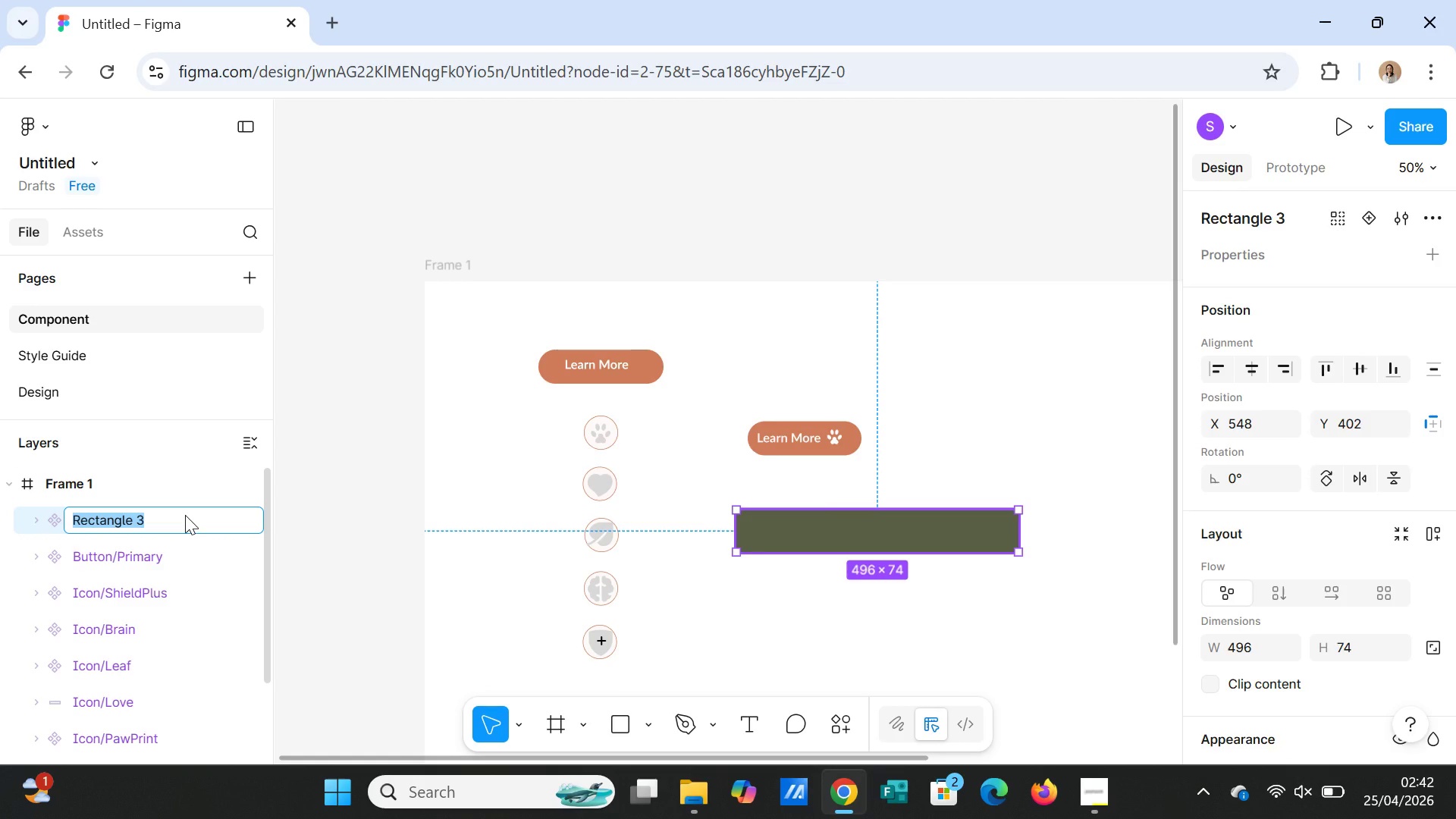 
type(Footer)
key(Backspace)
key(Backspace)
key(Backspace)
key(Backspace)
key(Backspace)
type(ooter)
 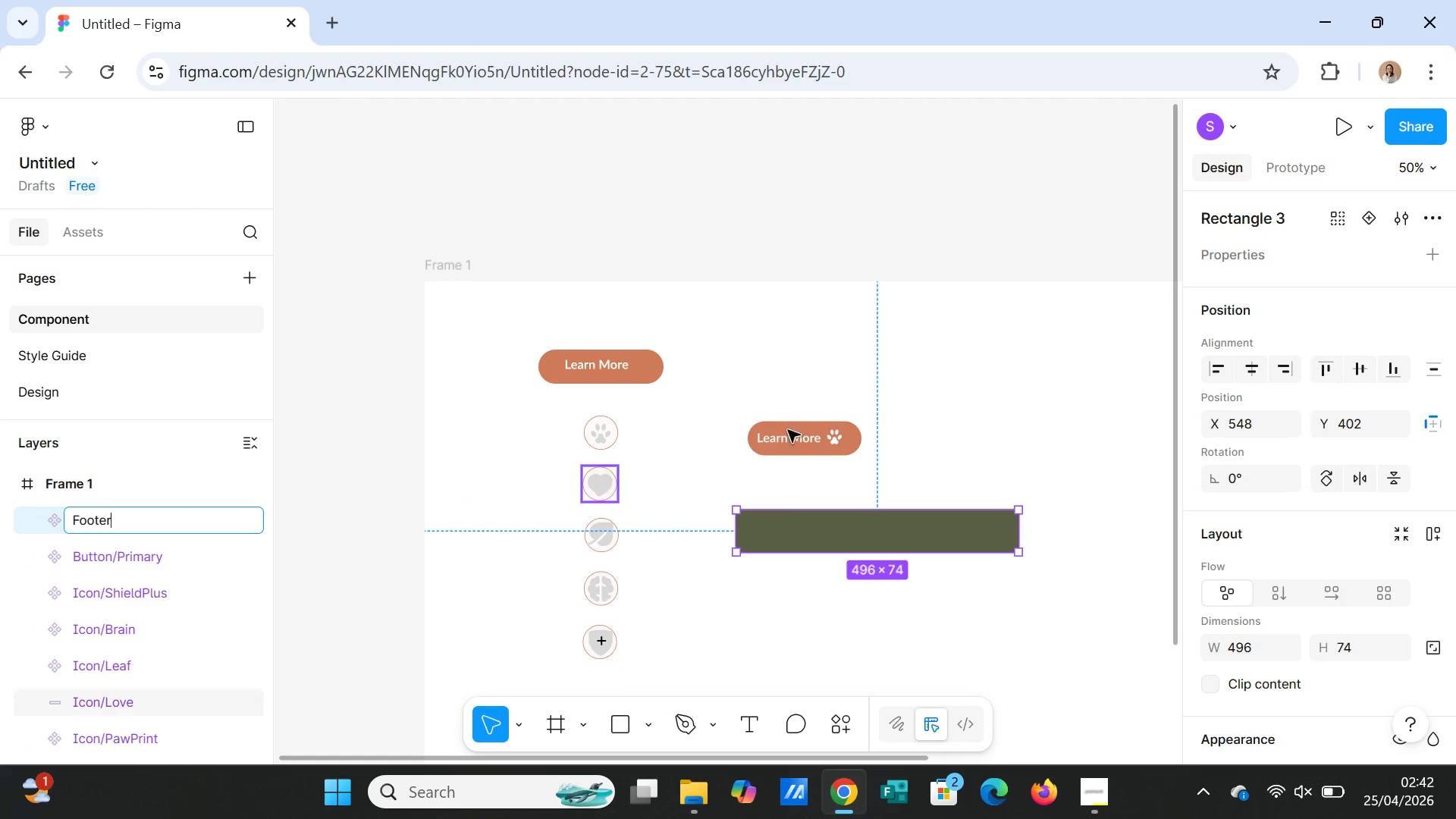 
left_click([952, 392])
 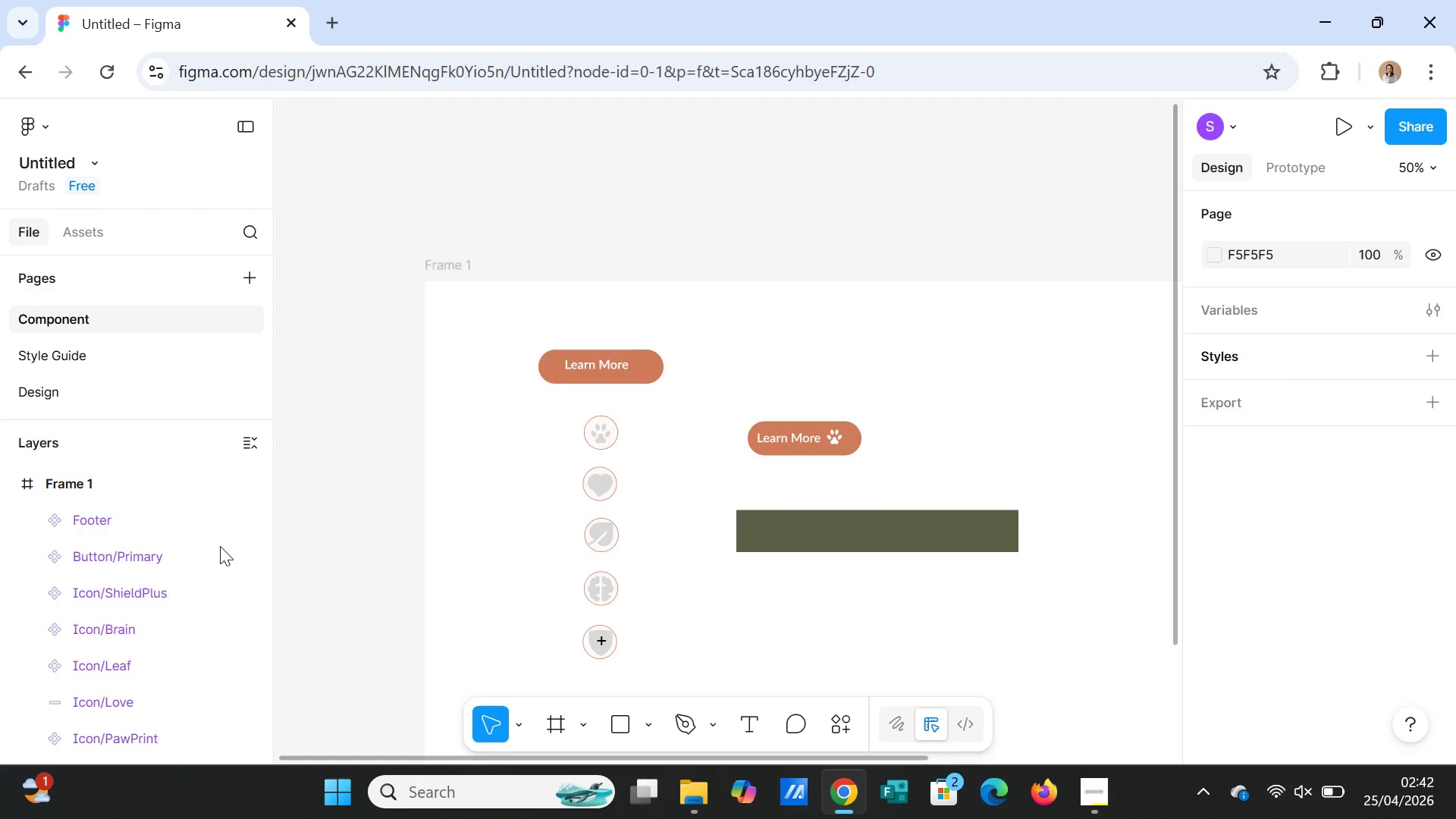 
left_click([80, 395])
 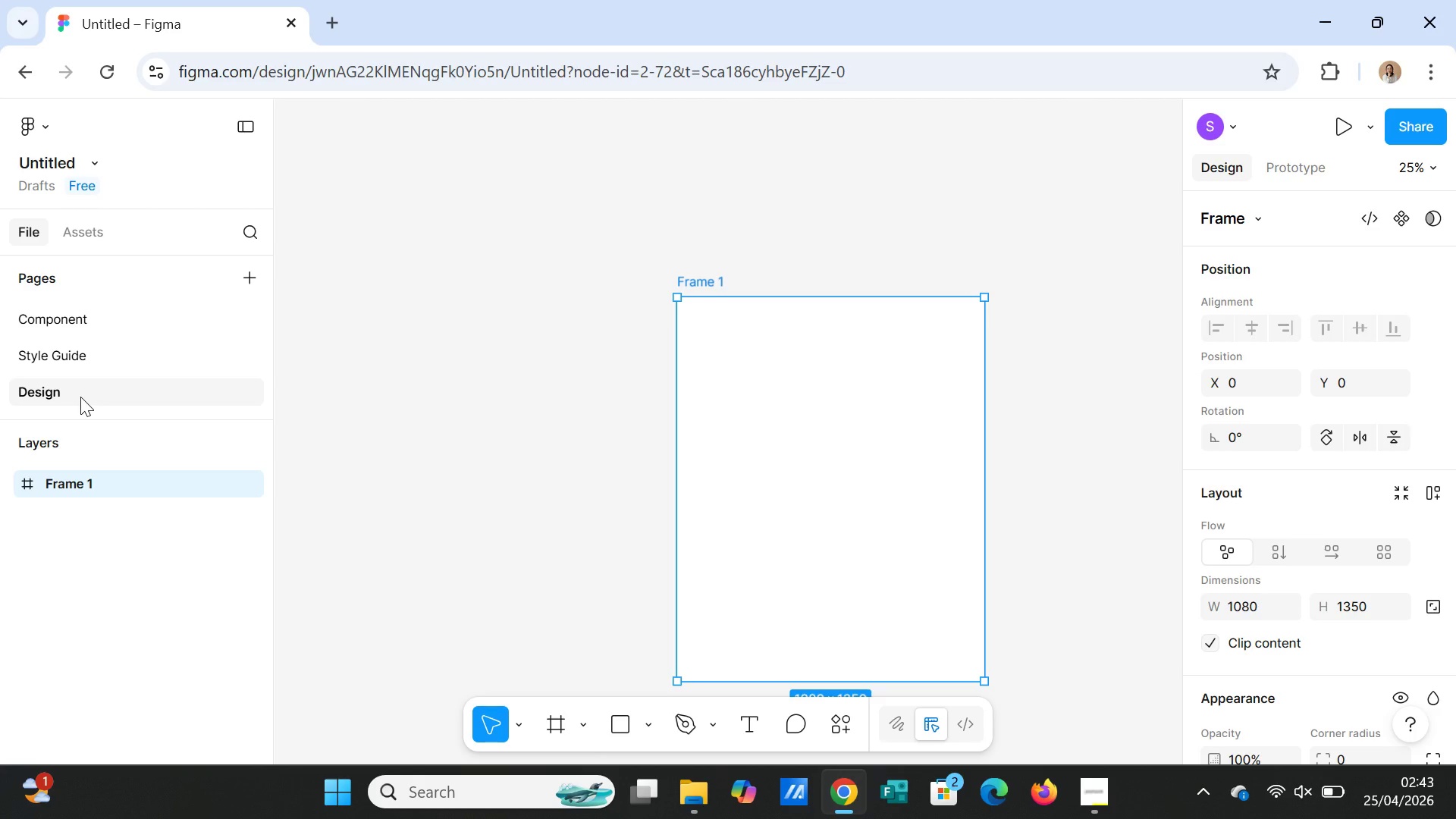 
wait(26.39)
 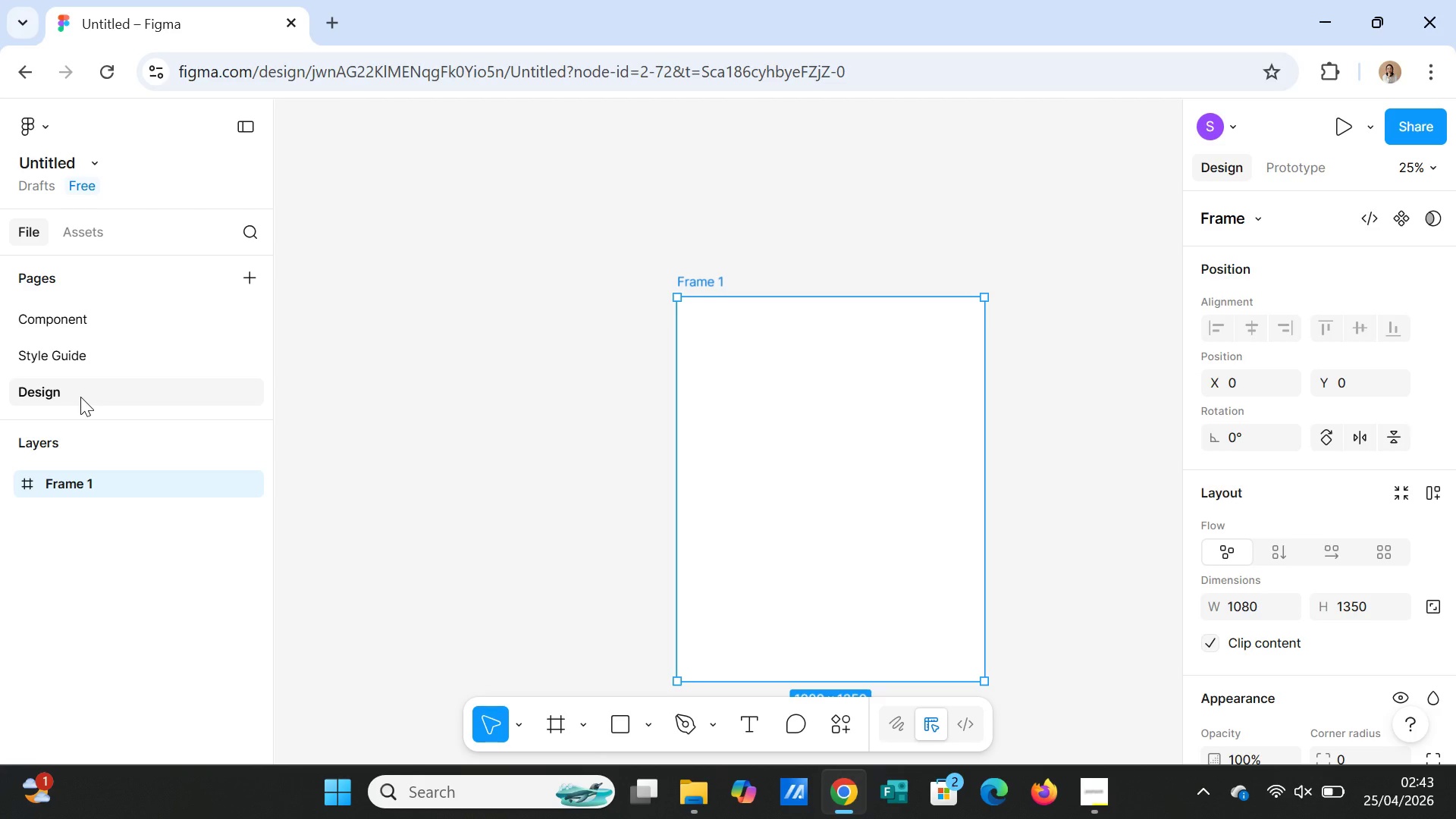 
scroll: coordinate [1290, 675], scroll_direction: down, amount: 2.0
 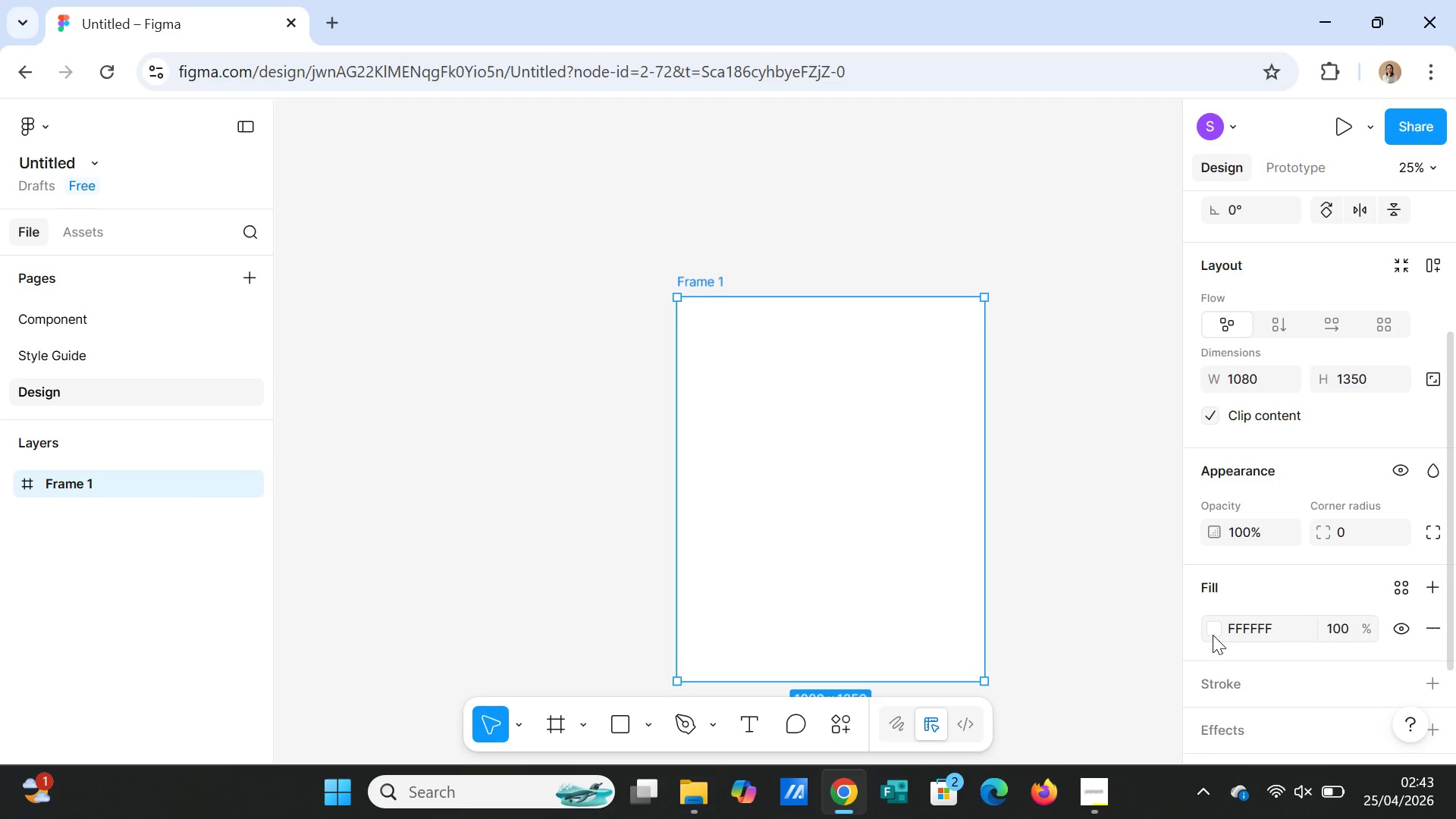 
left_click([1213, 635])
 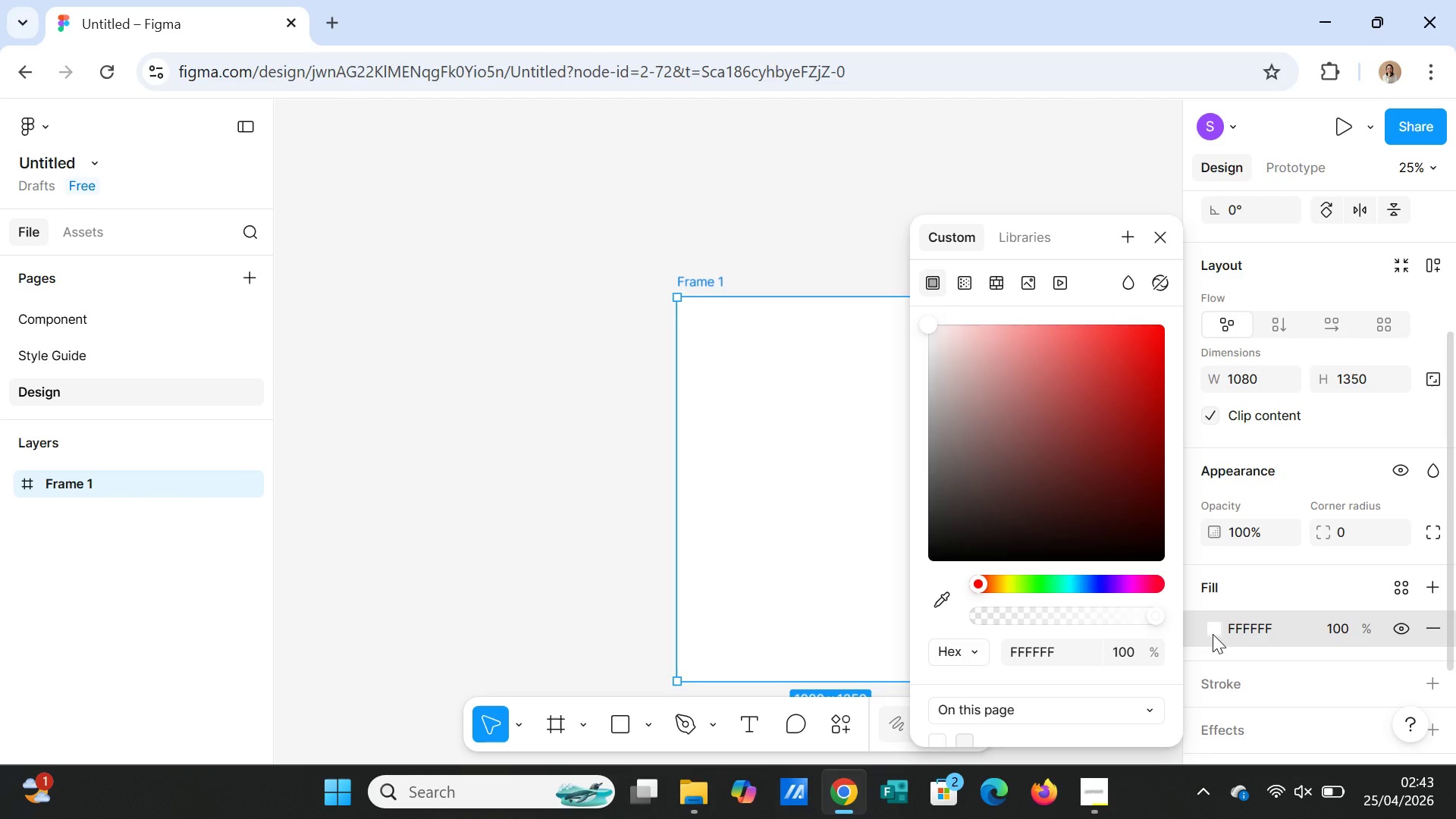 
wait(9.91)
 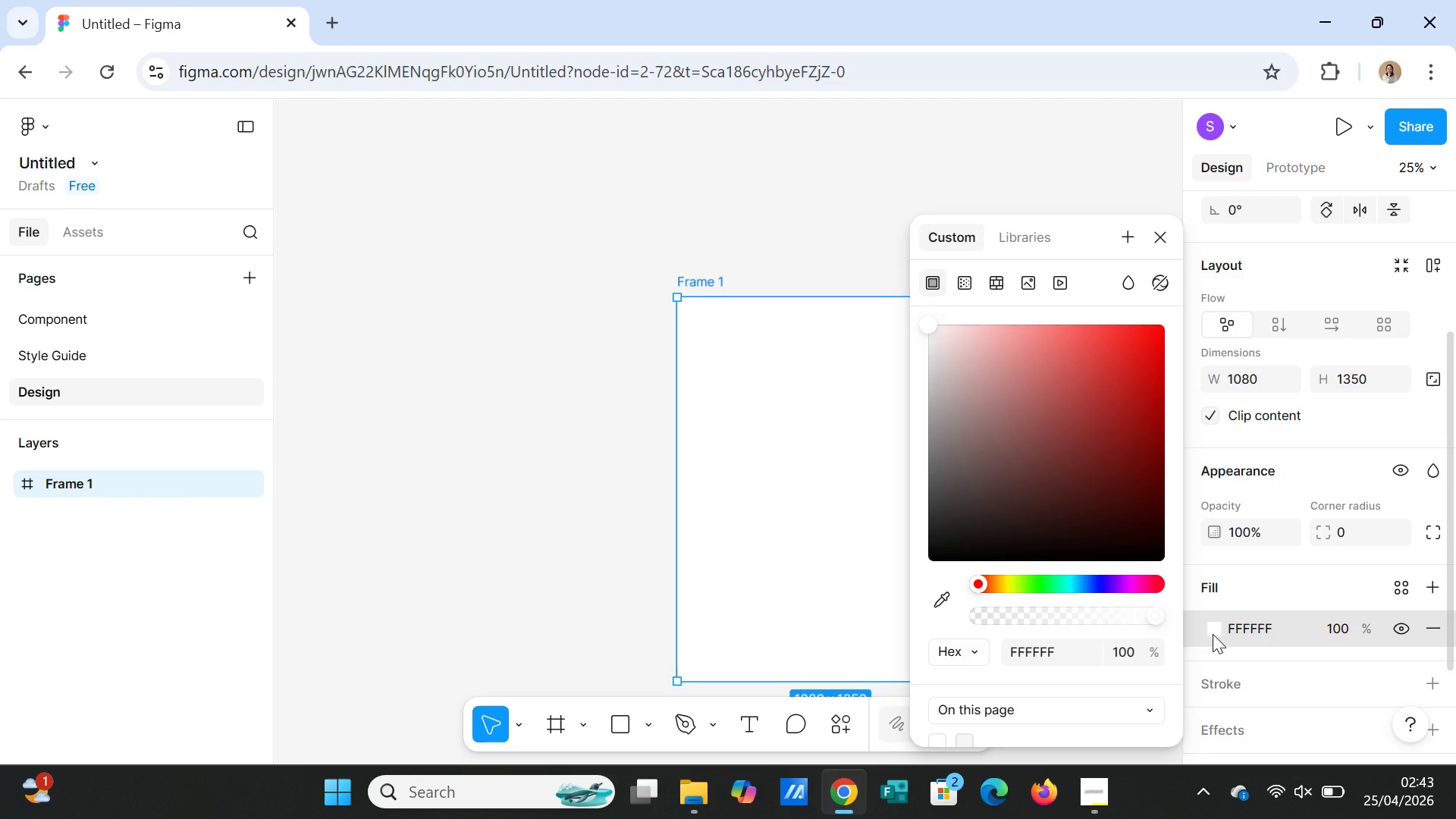 
left_click([1244, 625])
 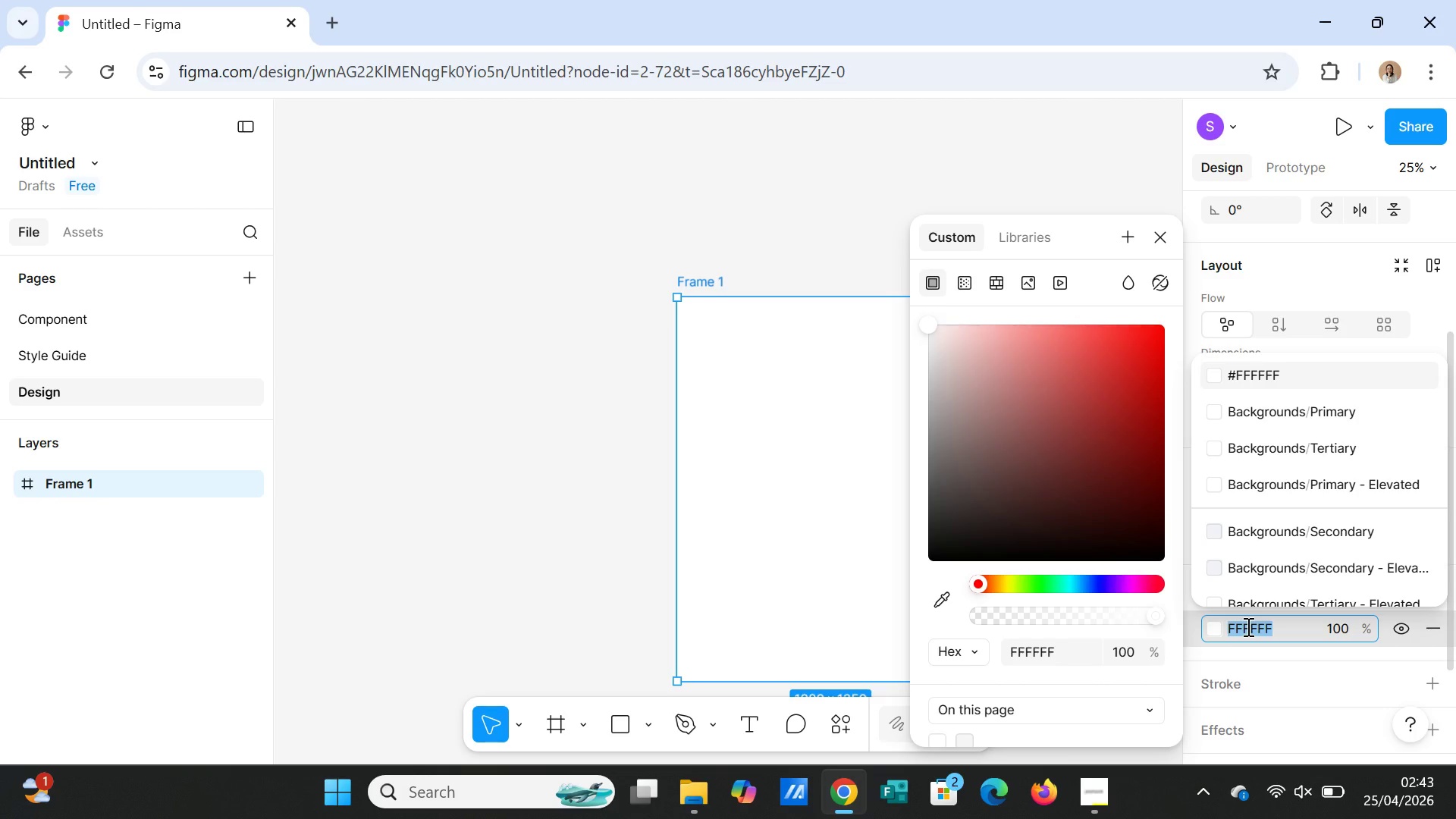 
type(E7D)
 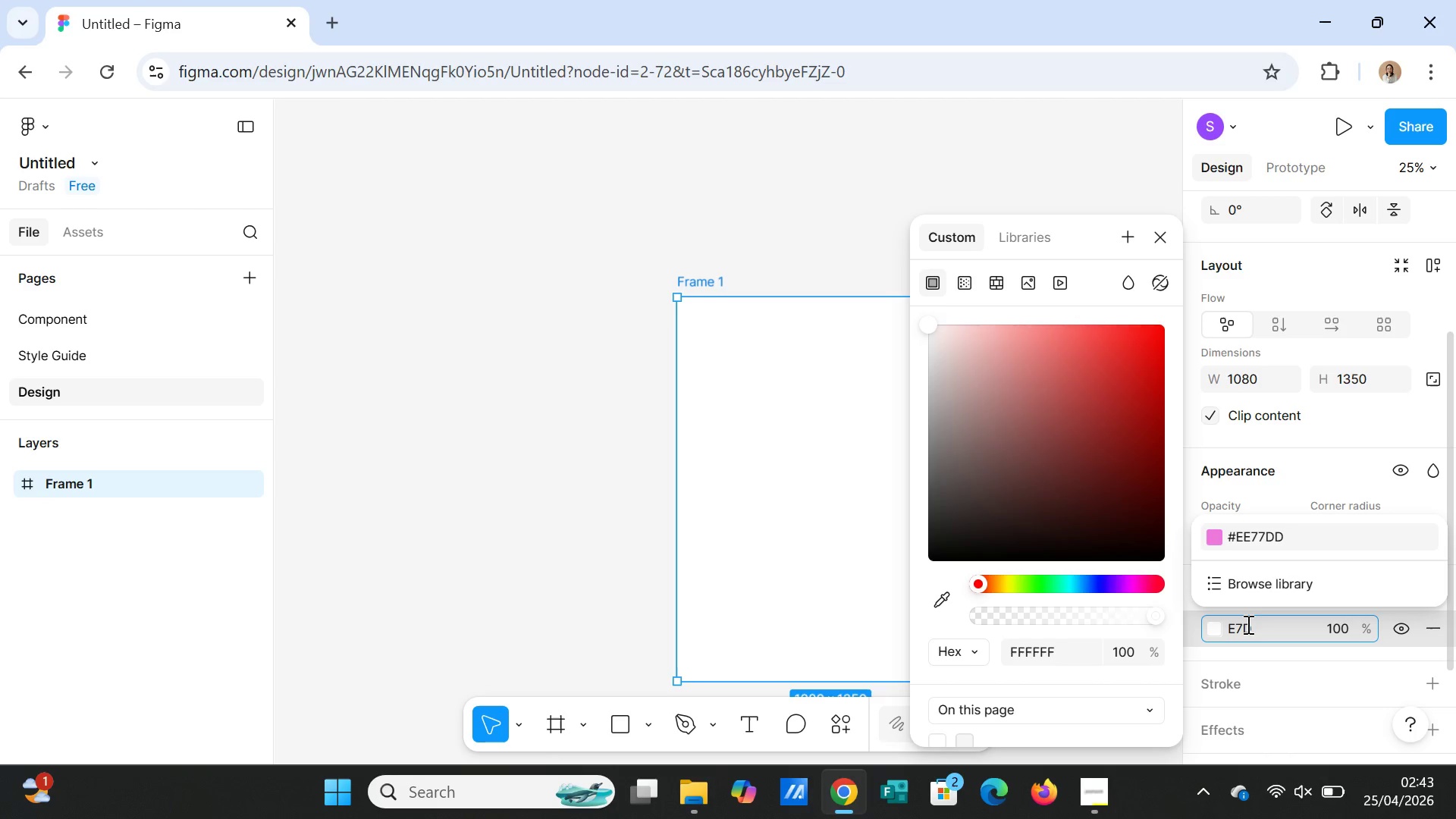 
type(FD1)
 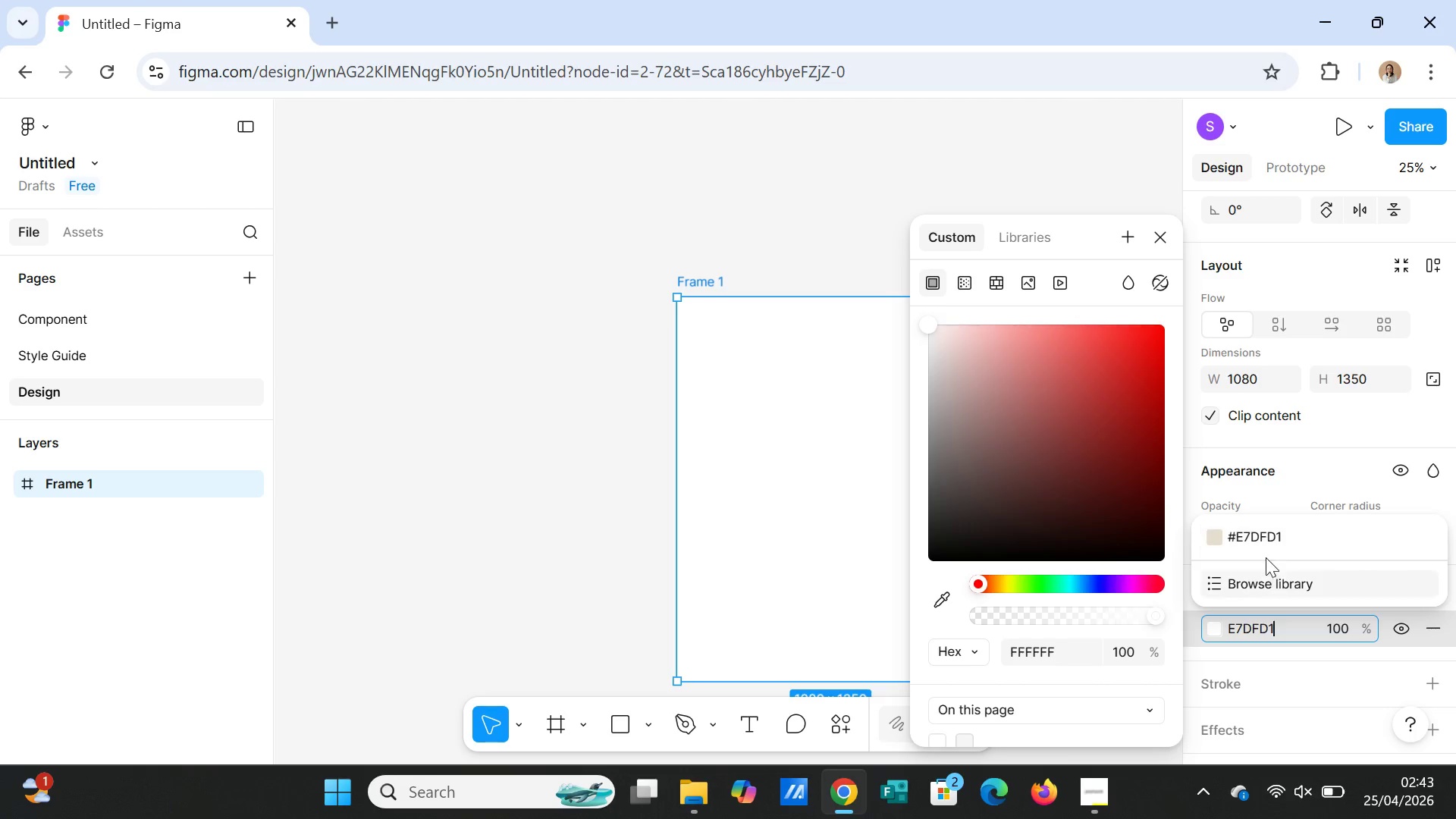 
left_click([1258, 541])
 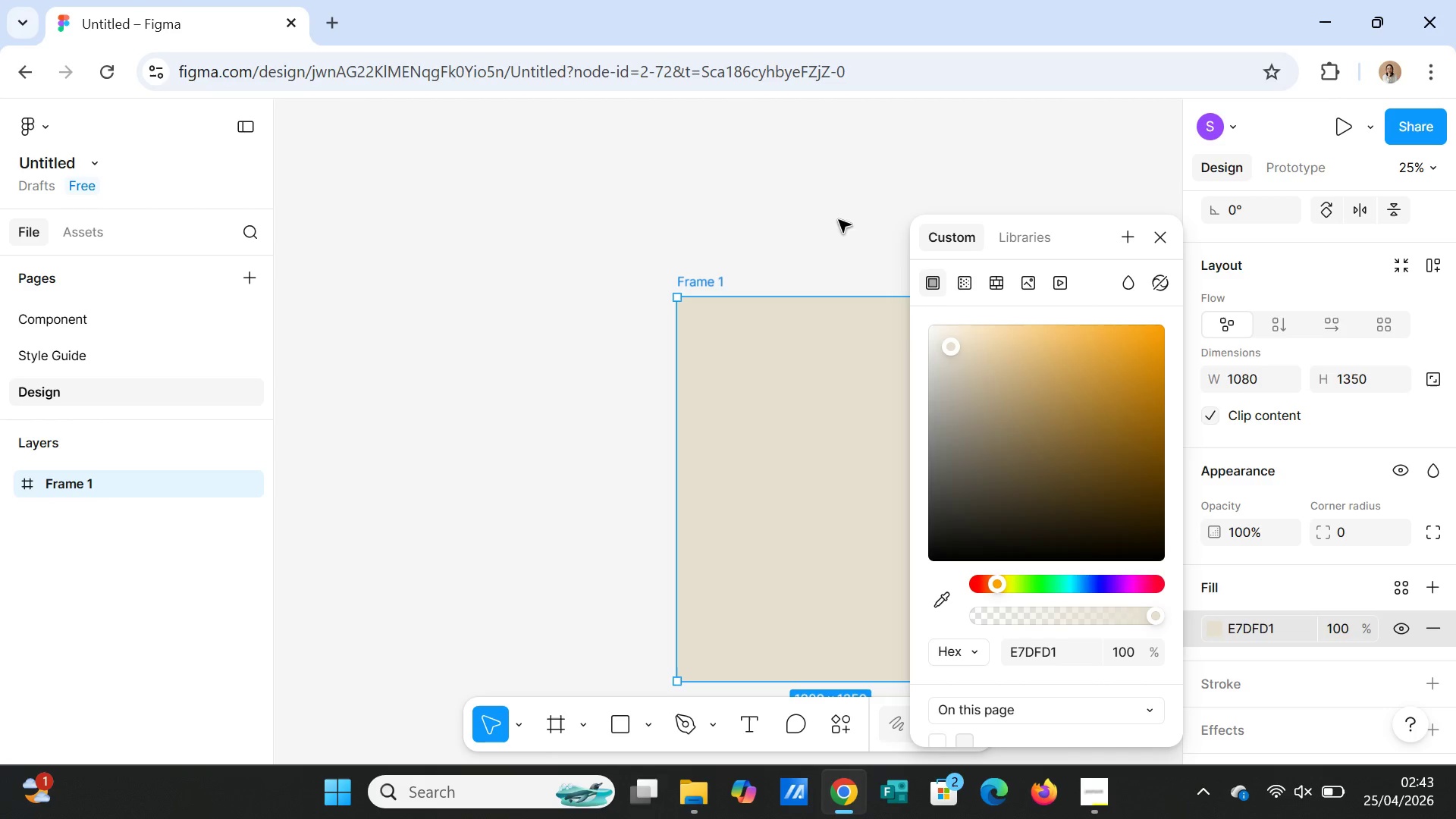 
wait(6.55)
 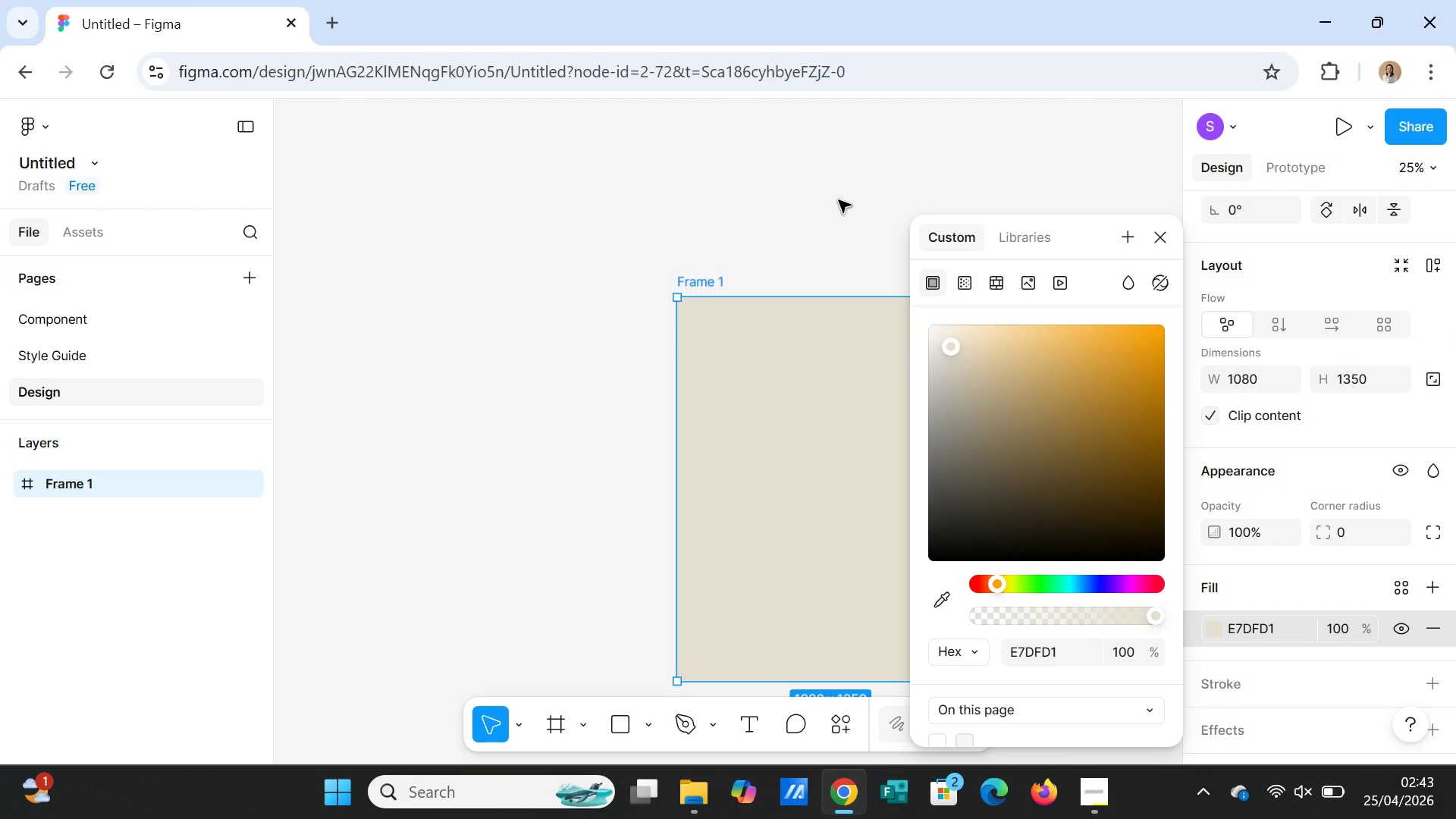 
double_click([1272, 630])
 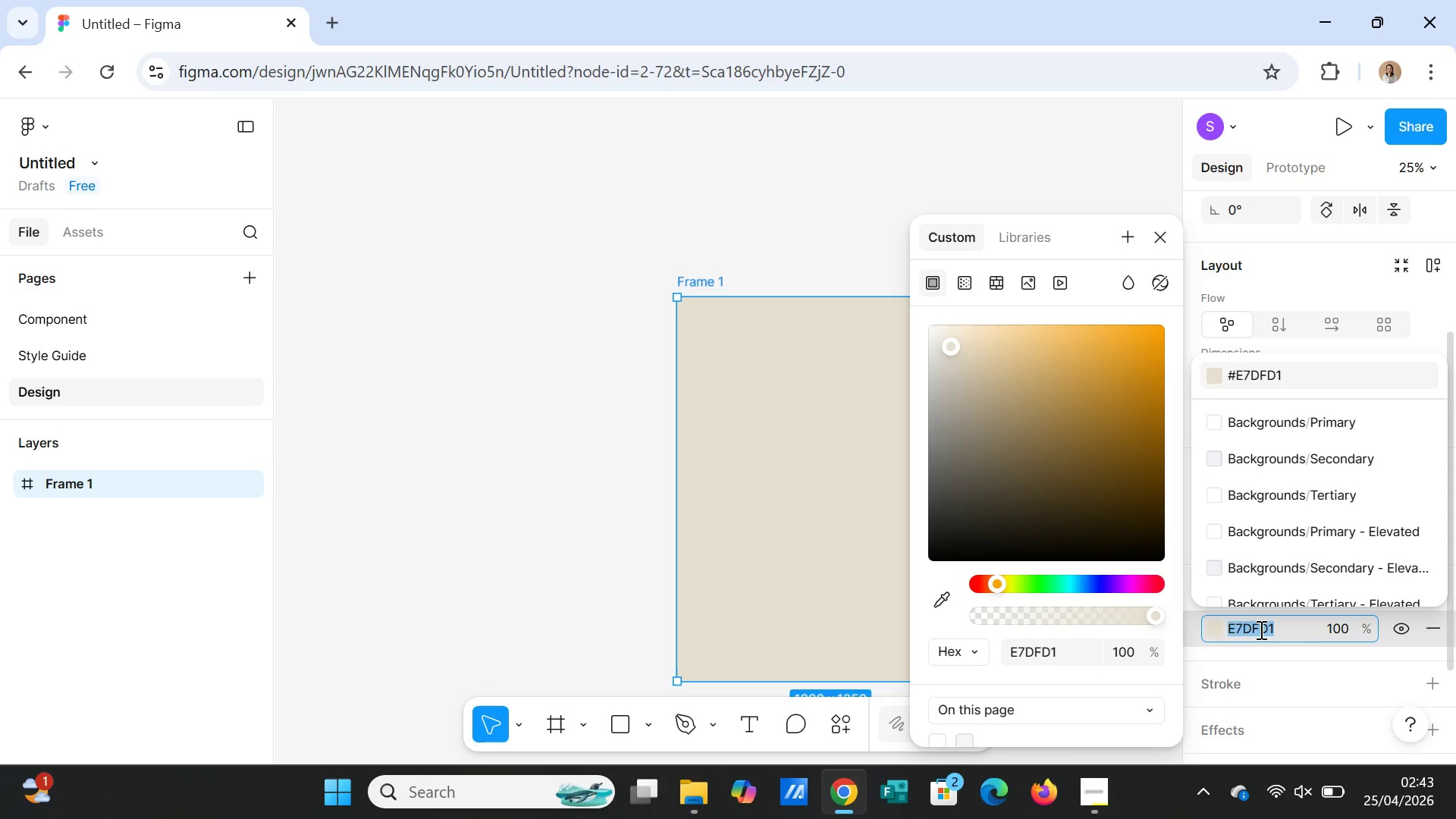 
type(FAF7)
 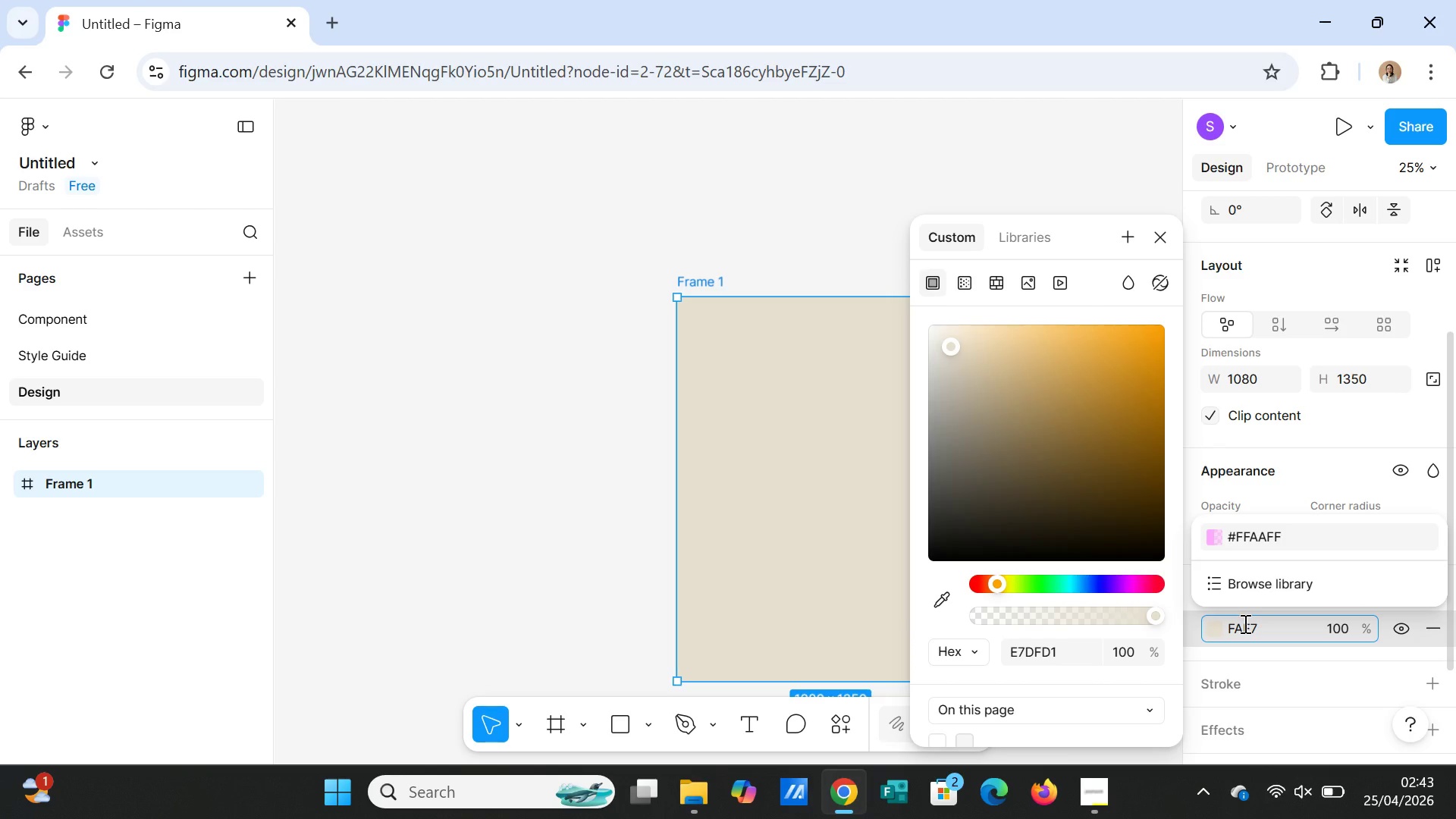 
key(F)
 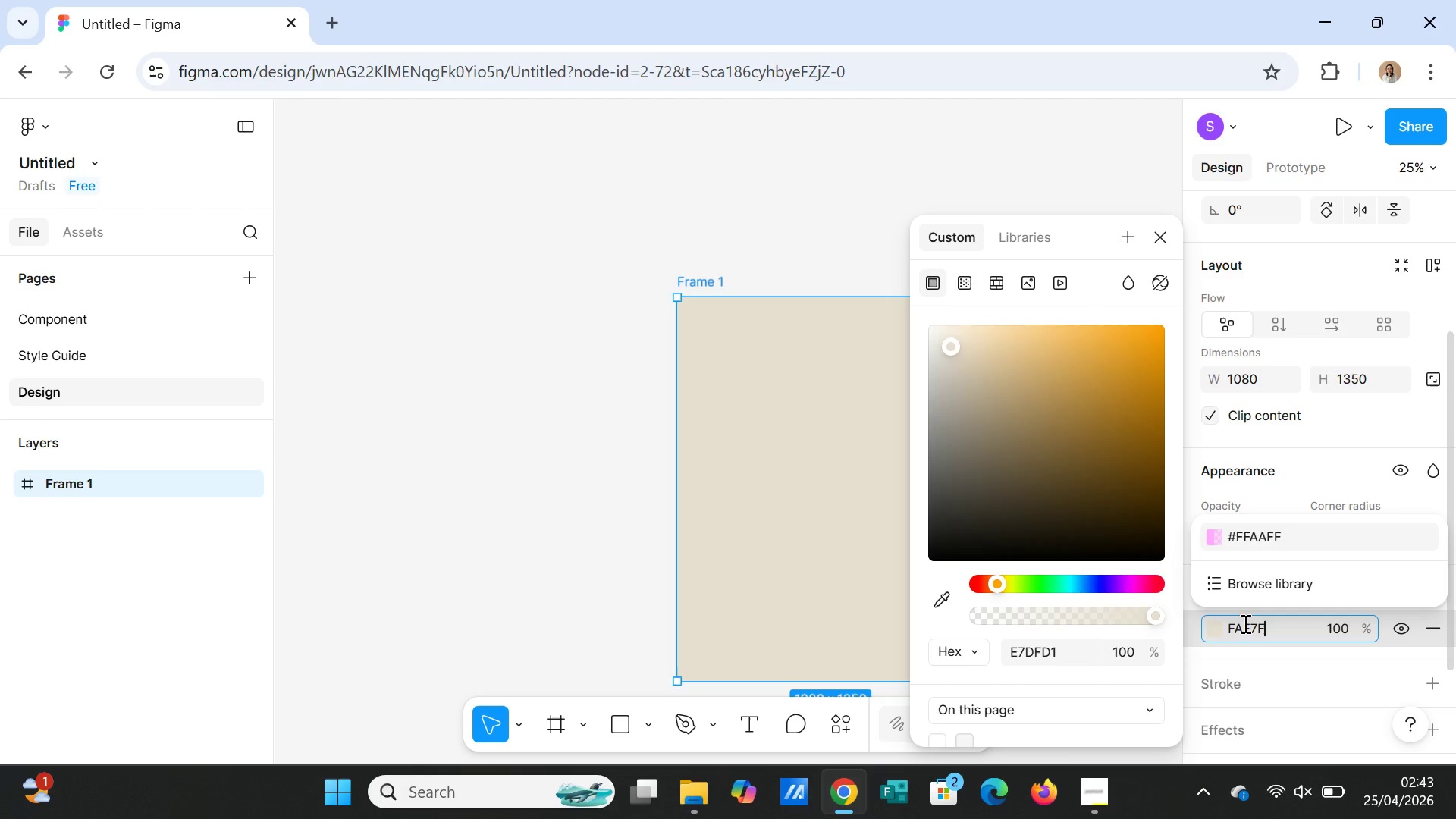 
key(2)
 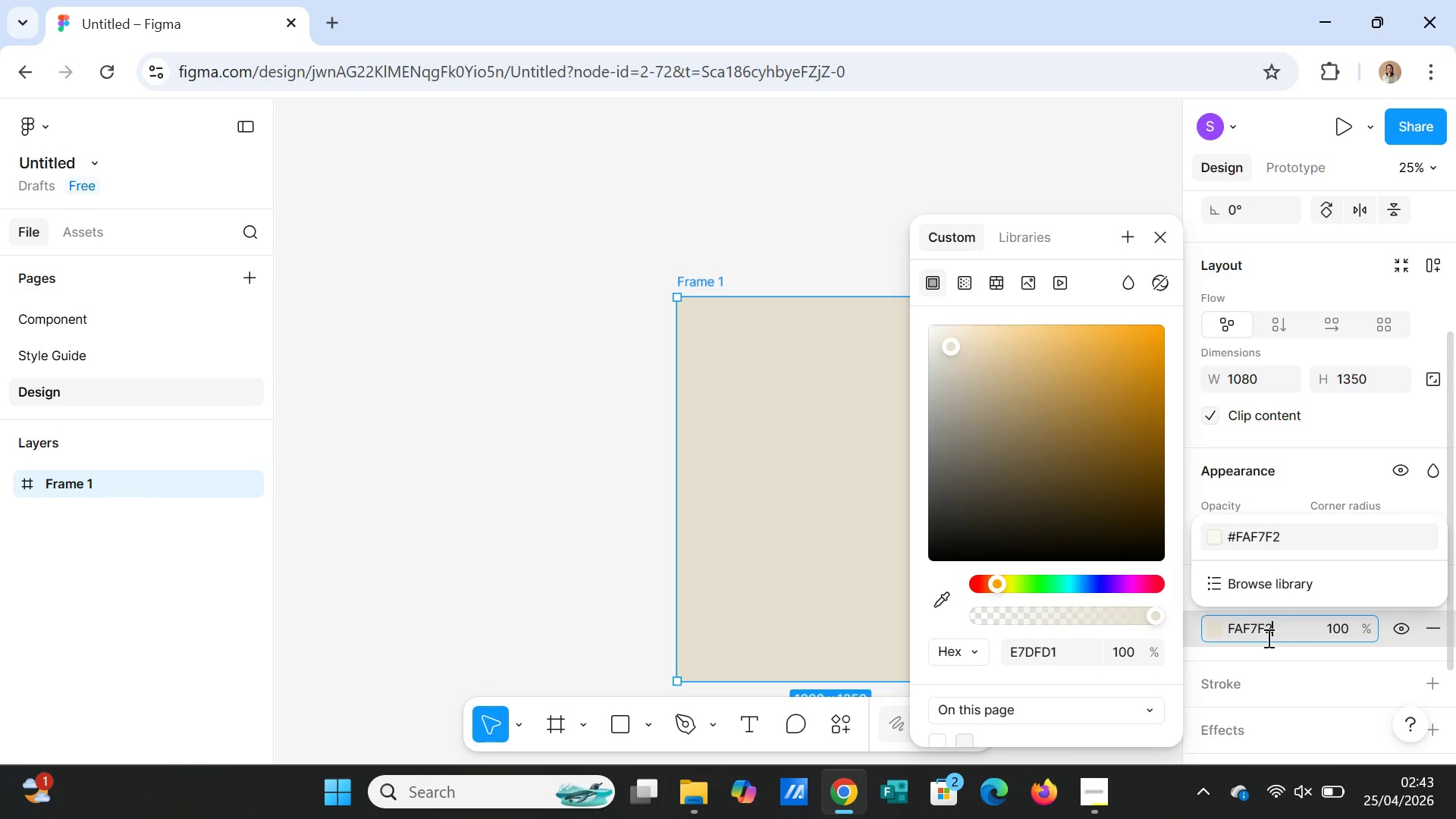 
wait(6.0)
 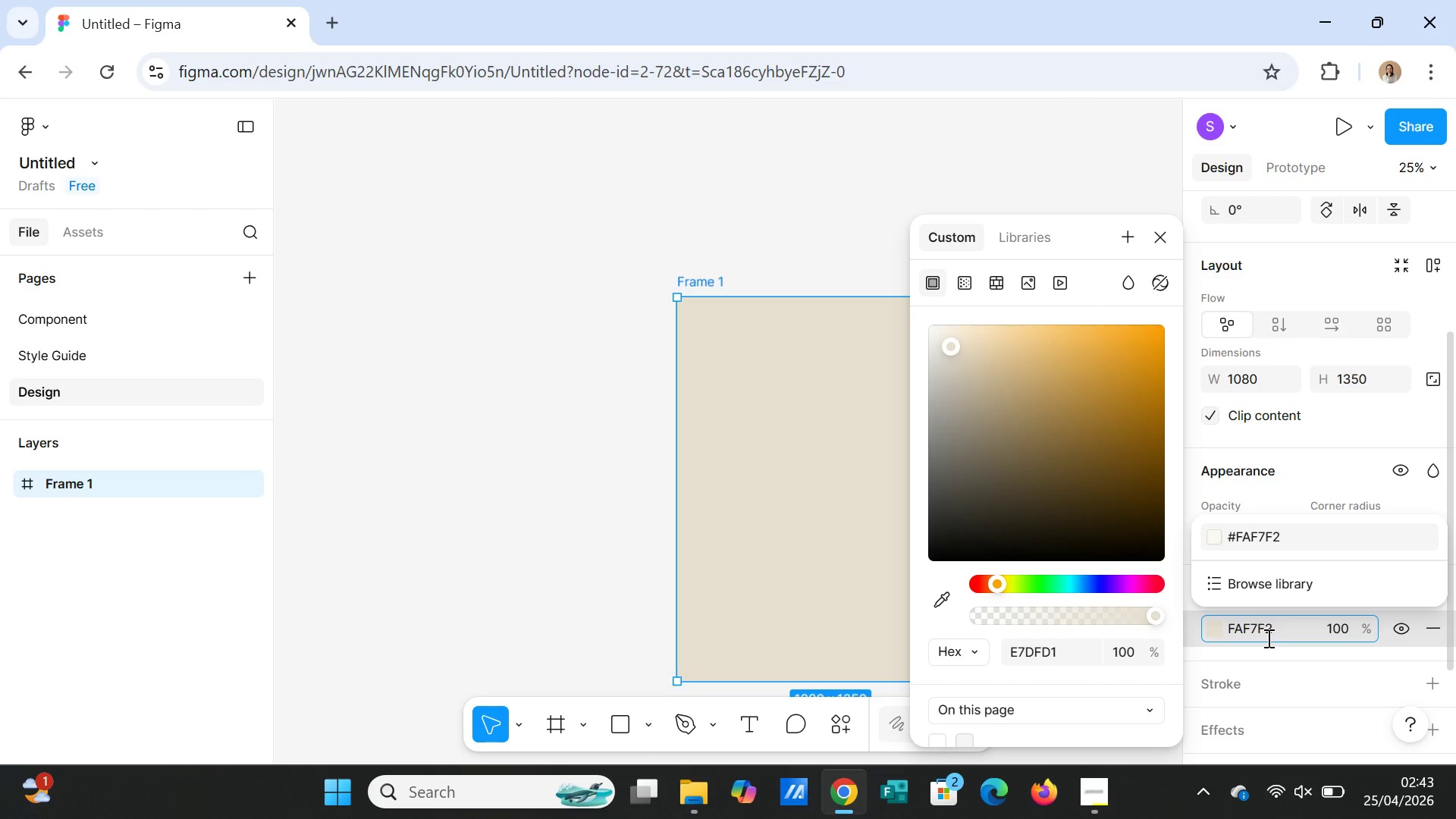 
left_click([1252, 538])
 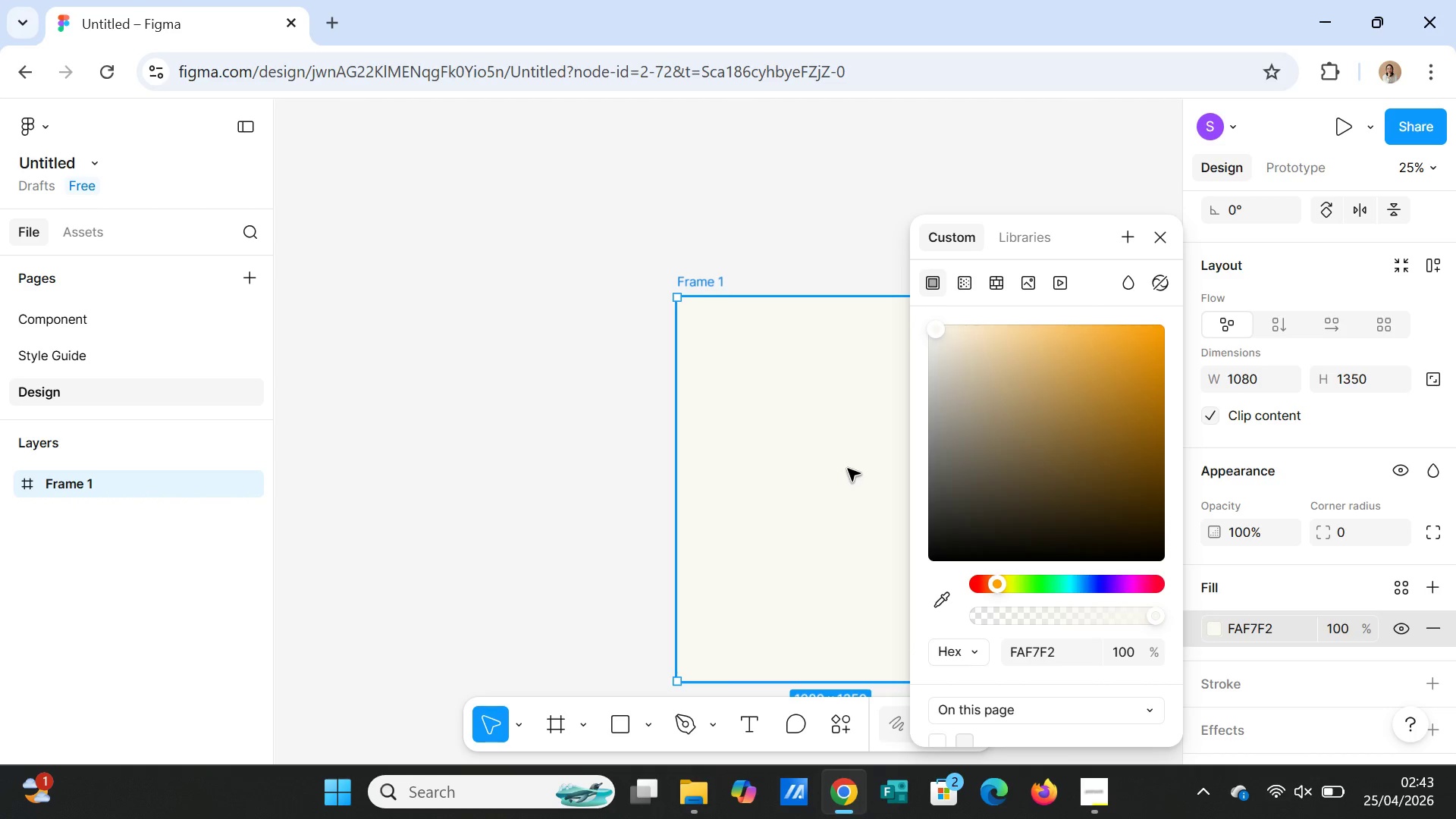 
left_click([830, 190])
 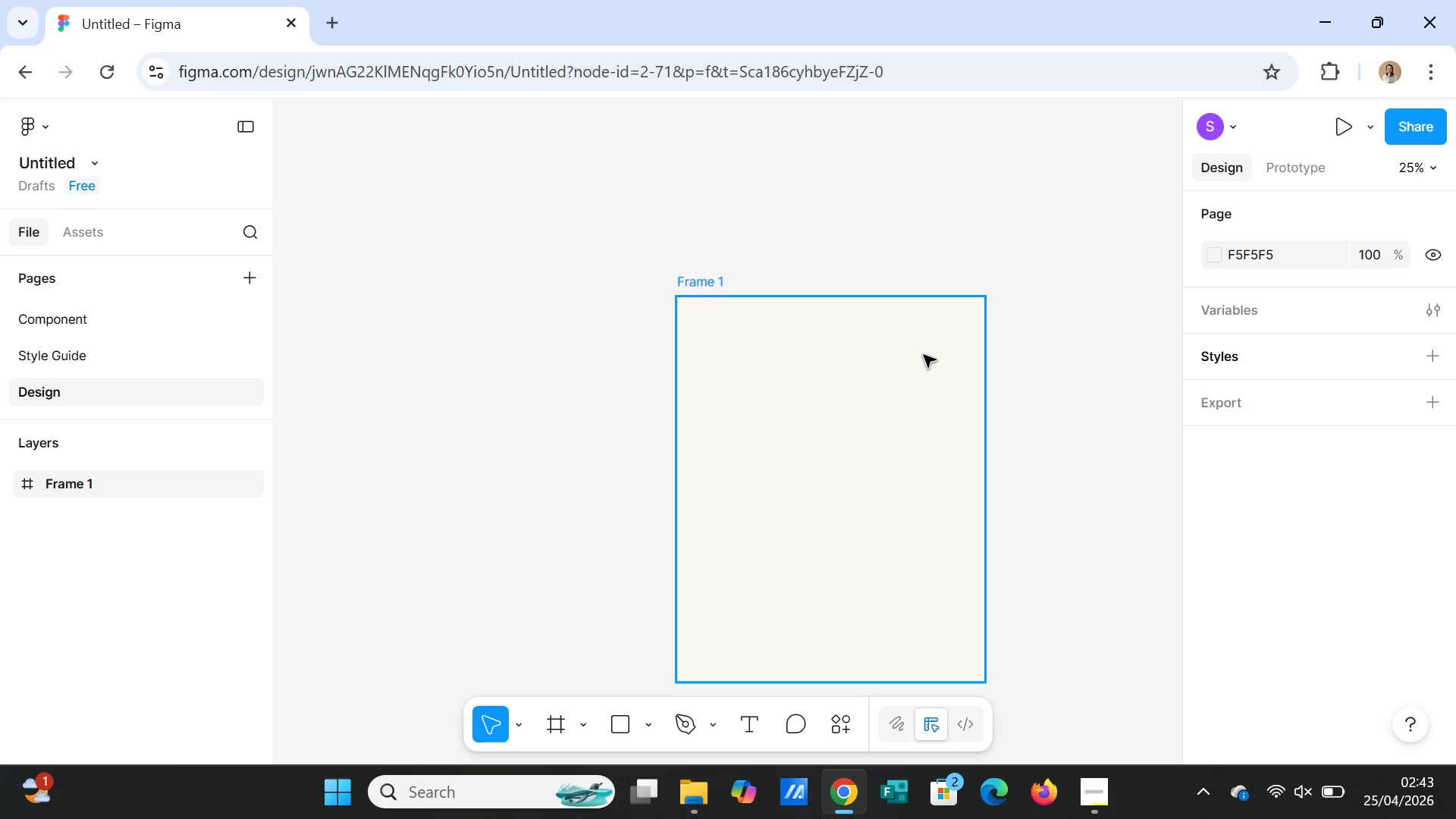 
left_click([924, 356])
 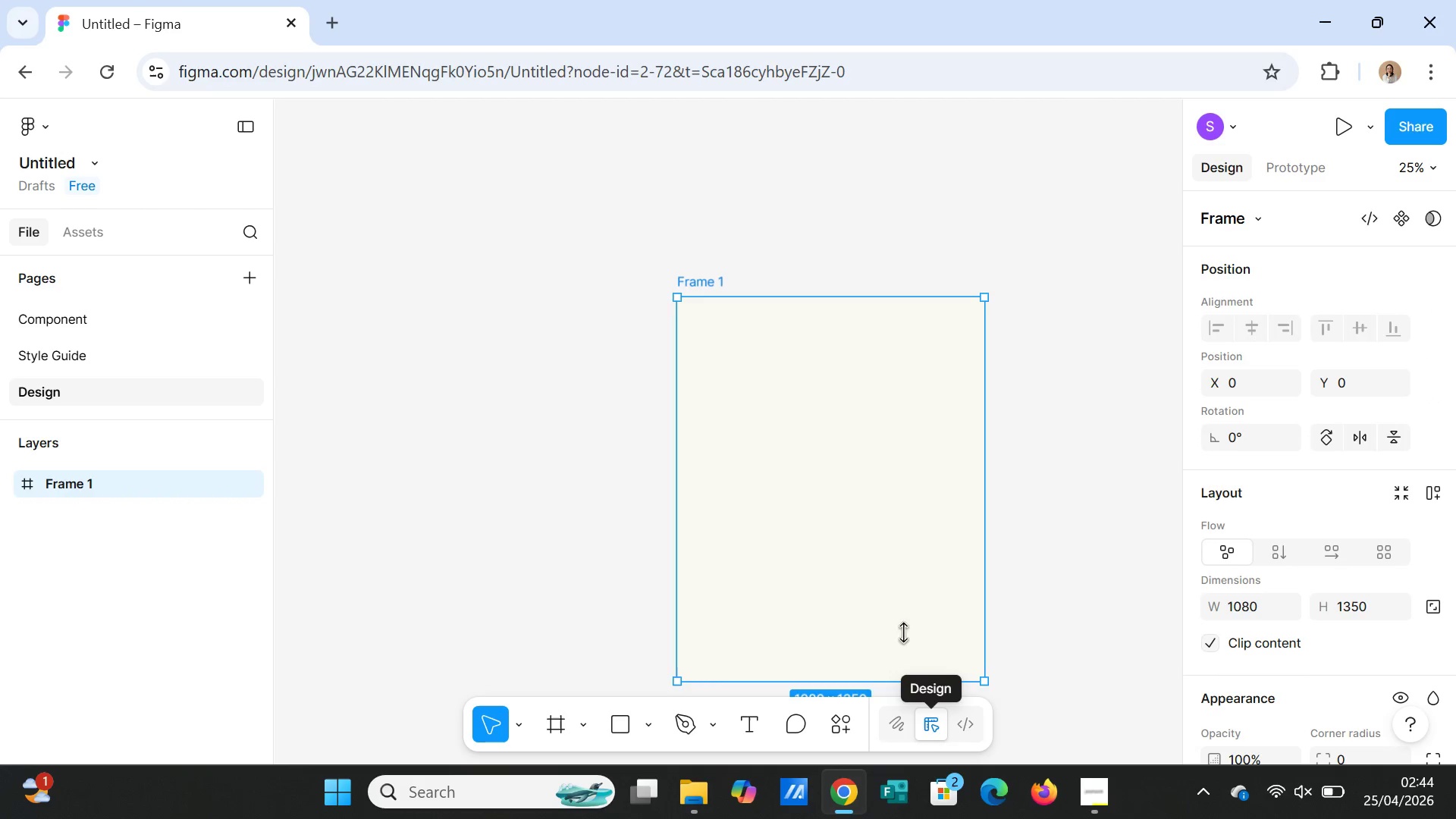 
wait(5.22)
 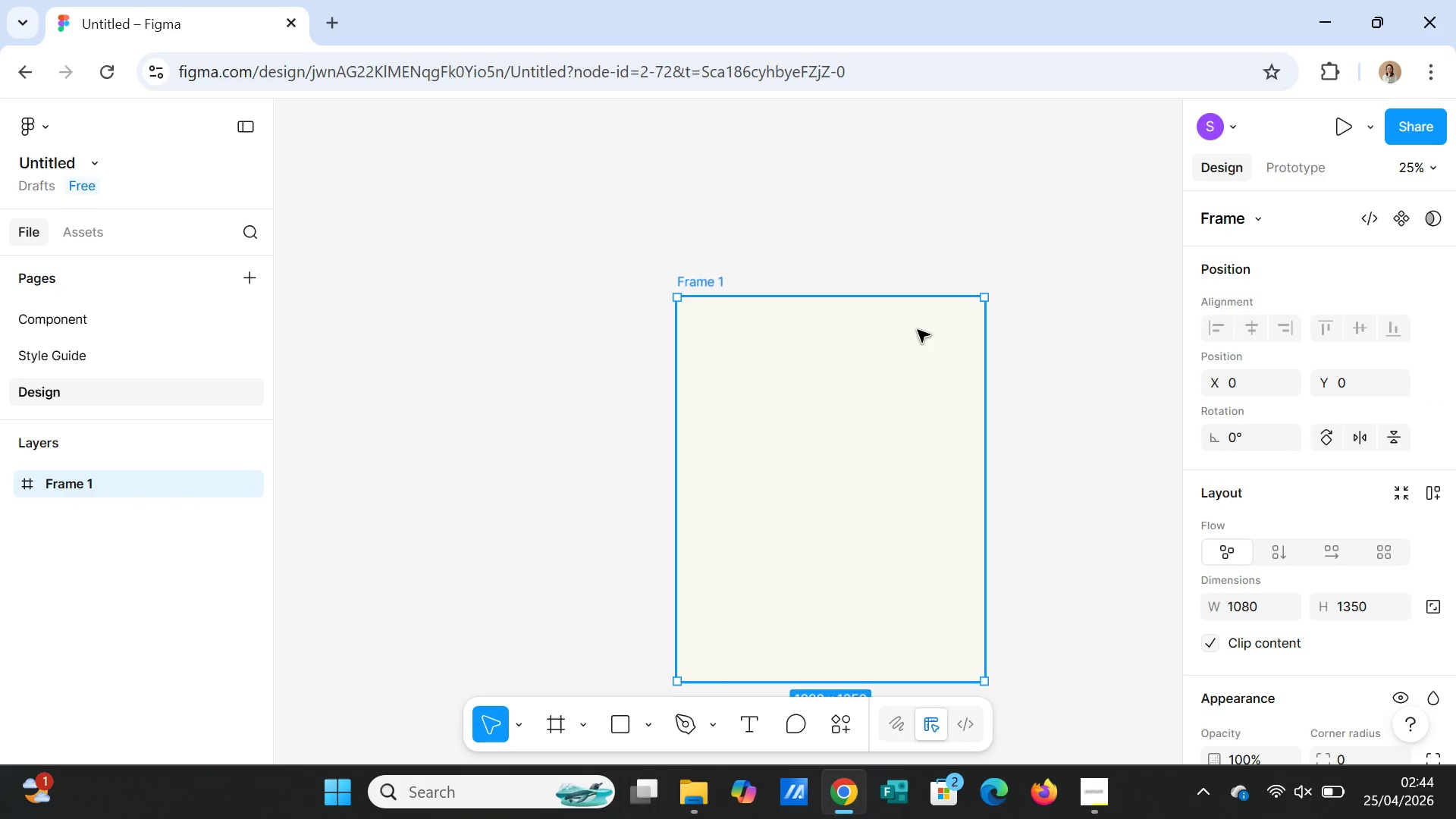 
left_click([623, 723])
 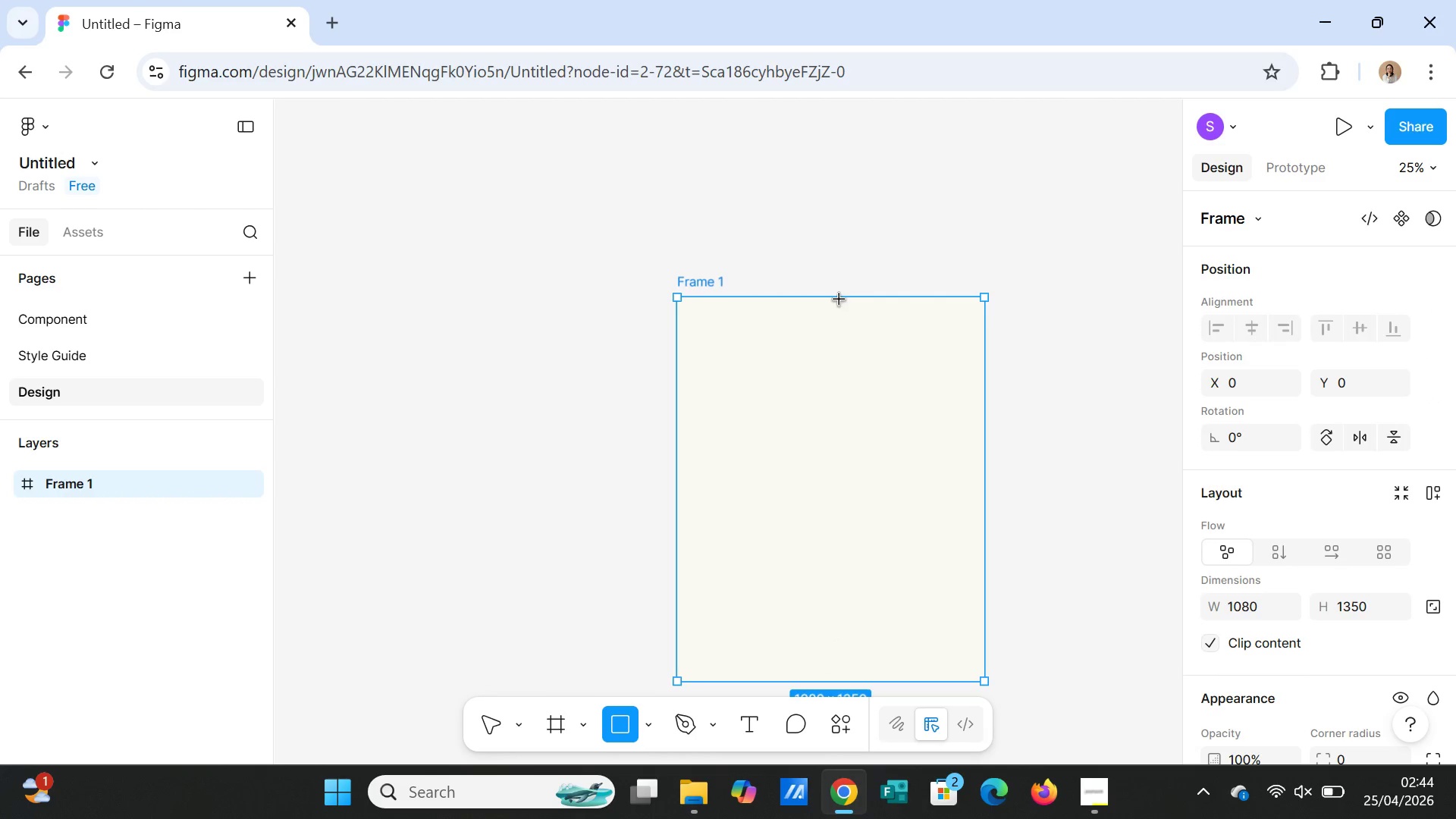 
left_click_drag(start_coordinate=[839, 299], to_coordinate=[977, 670])
 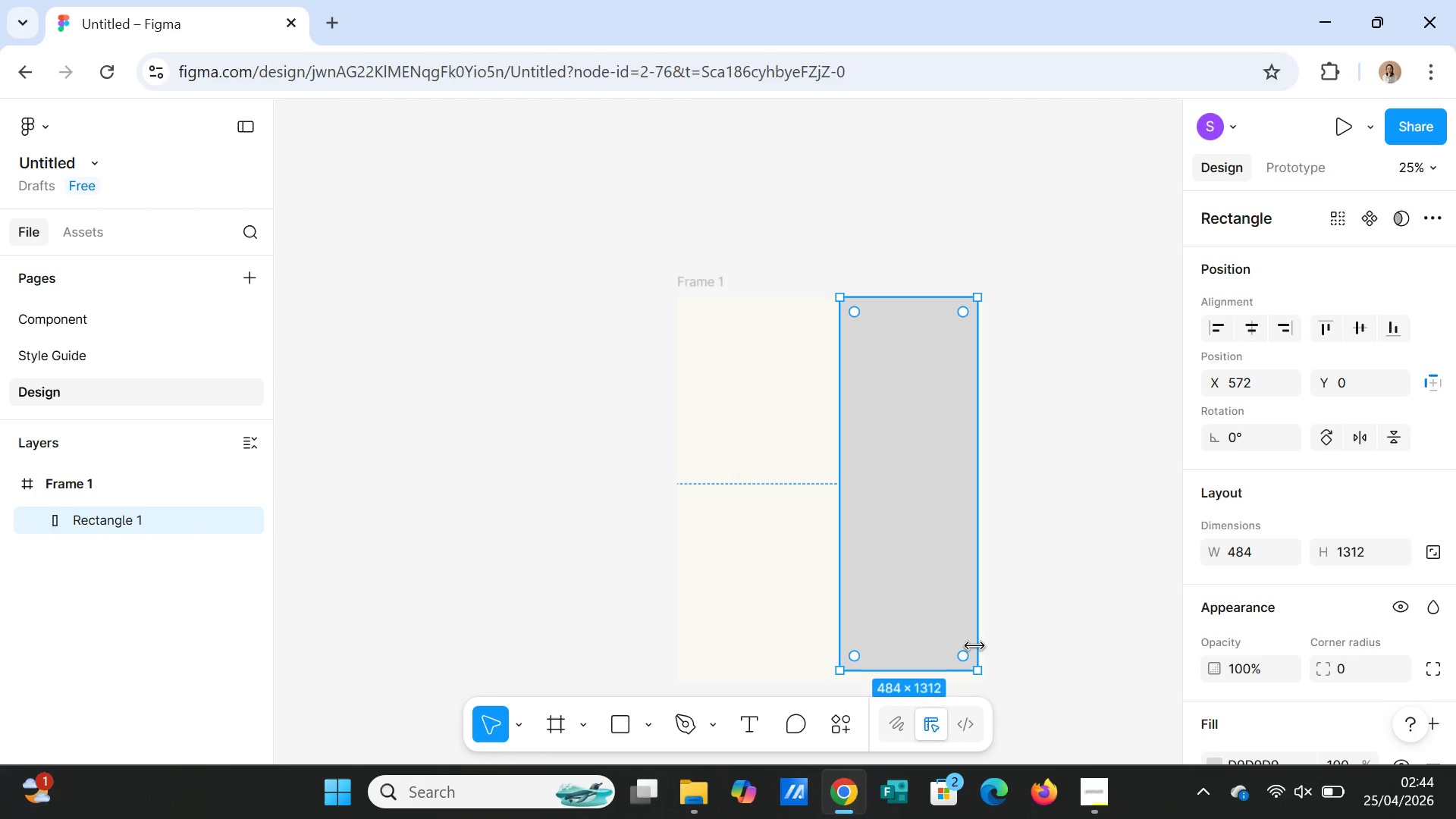 
scroll: coordinate [962, 621], scroll_direction: down, amount: 5.0
 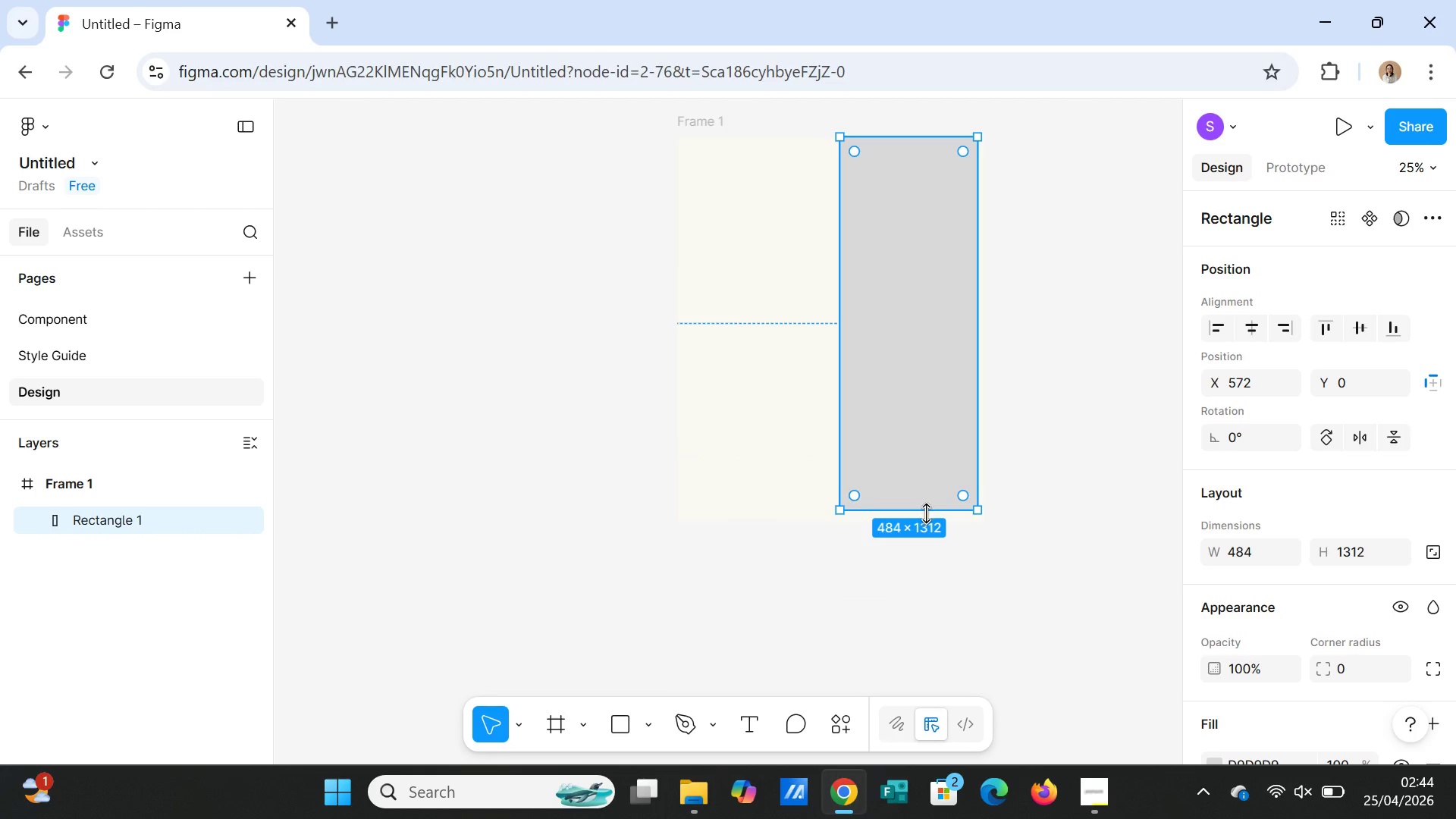 
left_click_drag(start_coordinate=[926, 513], to_coordinate=[925, 528])
 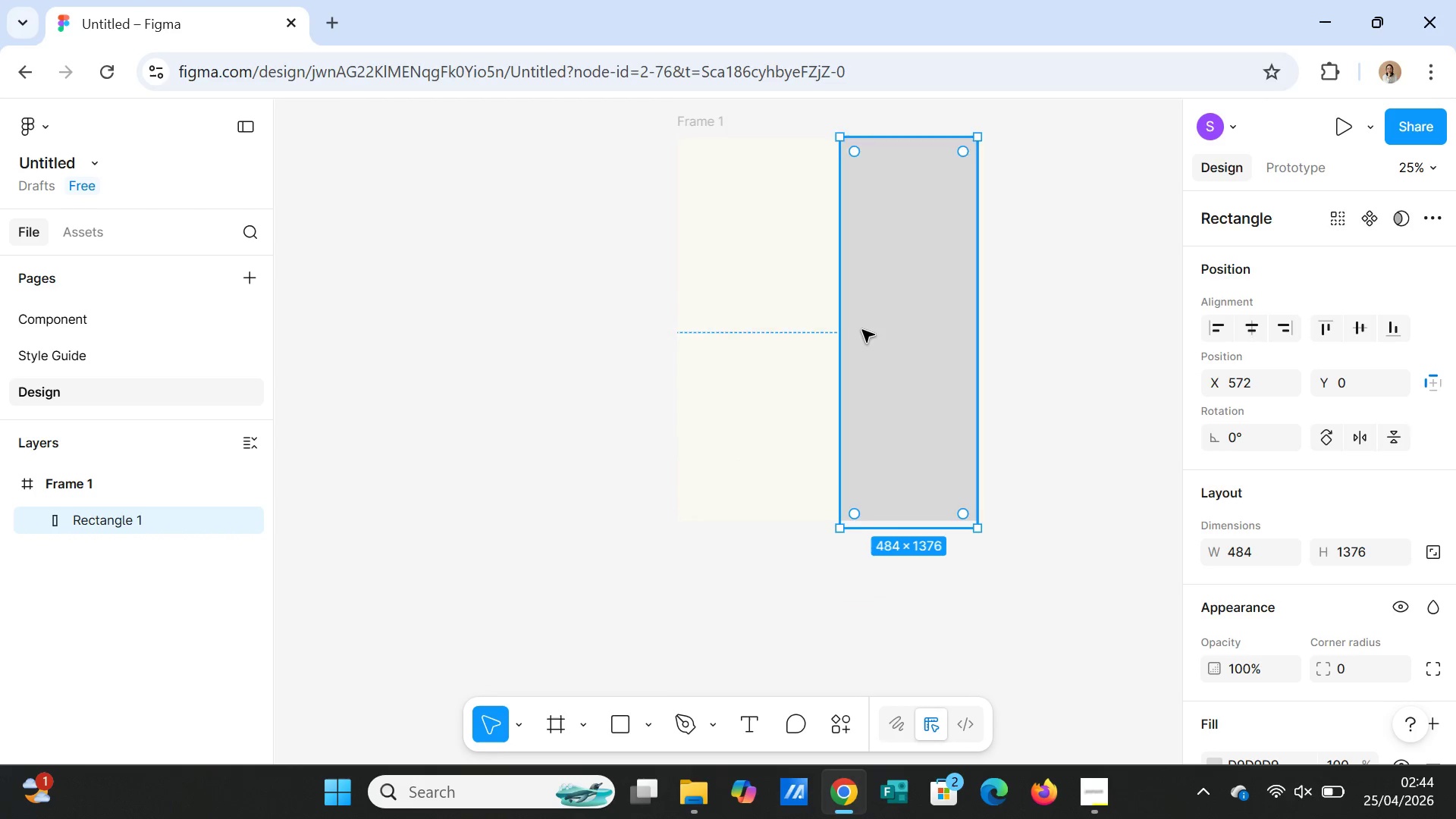 
scroll: coordinate [862, 330], scroll_direction: up, amount: 1.0
 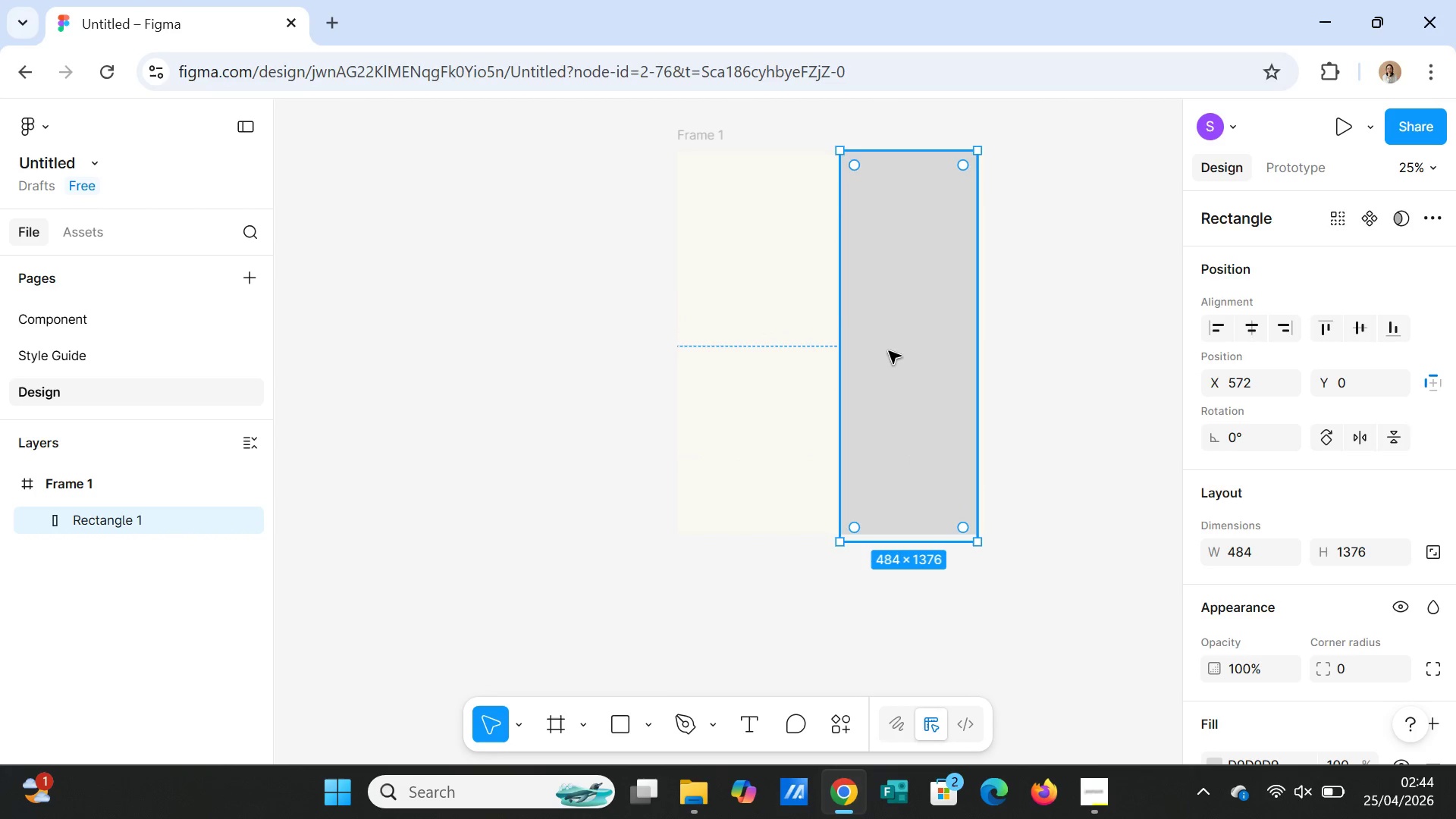 
left_click([883, 351])
 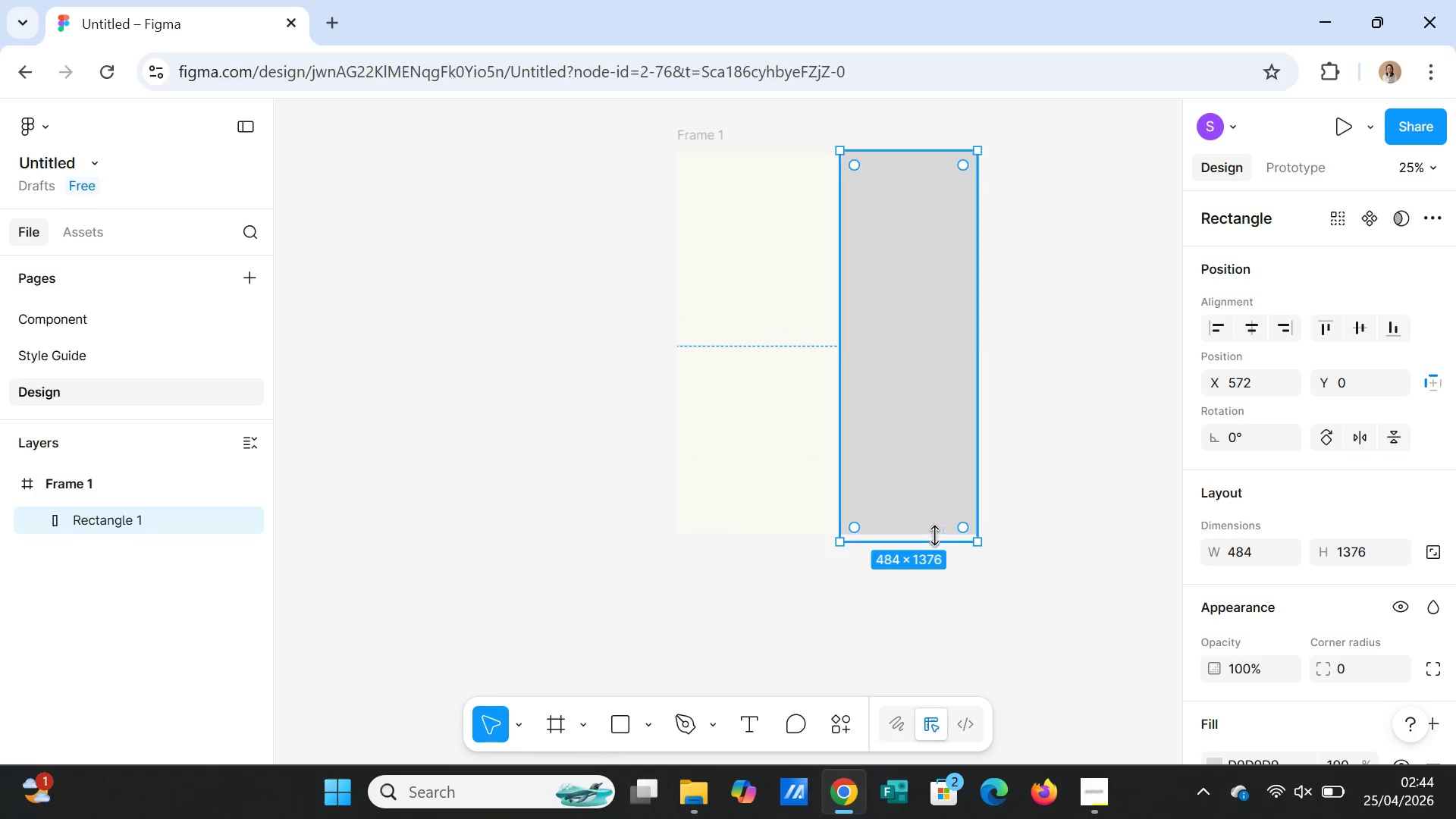 
left_click_drag(start_coordinate=[839, 541], to_coordinate=[844, 529])
 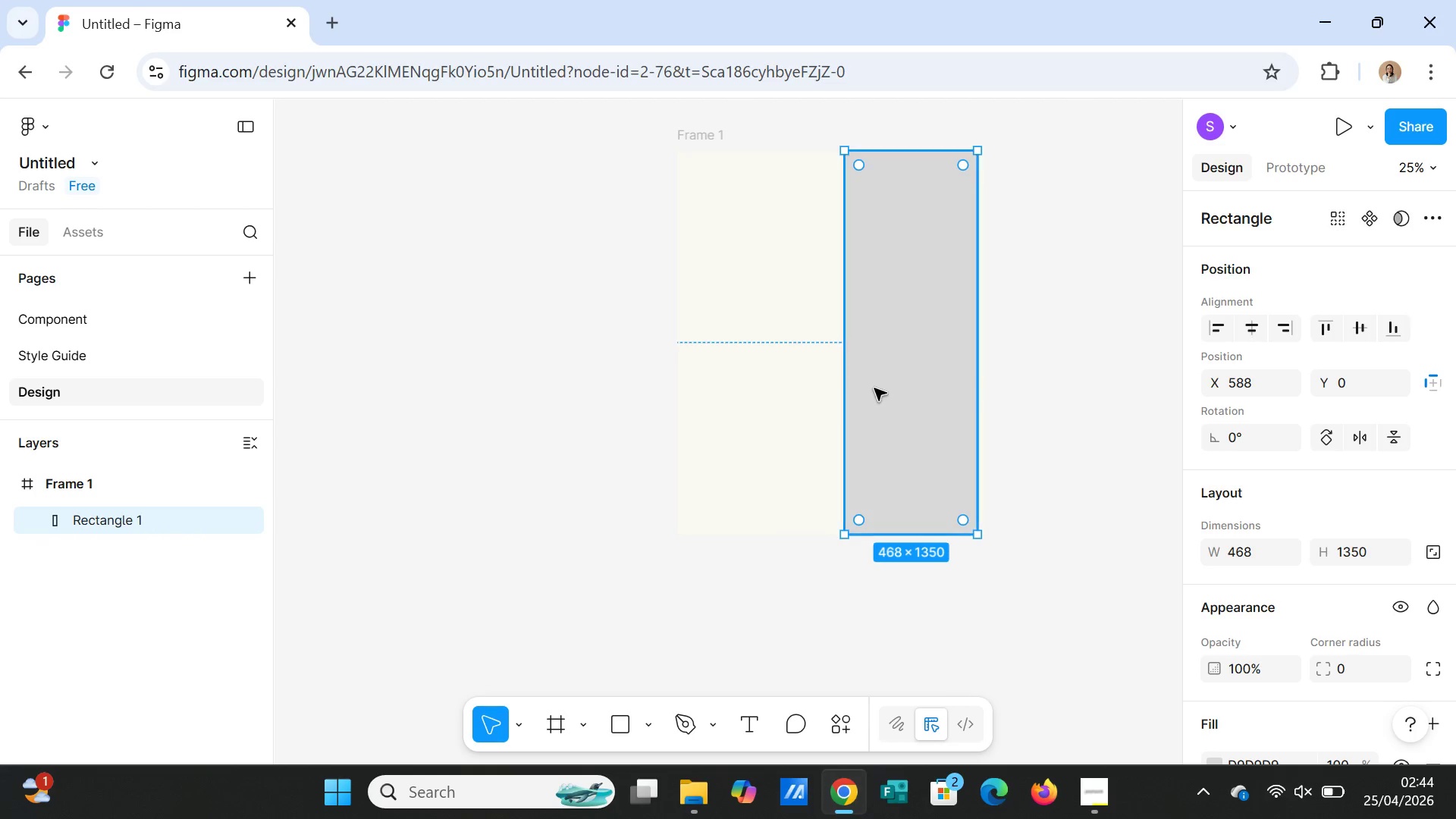 
scroll: coordinate [876, 388], scroll_direction: up, amount: 1.0
 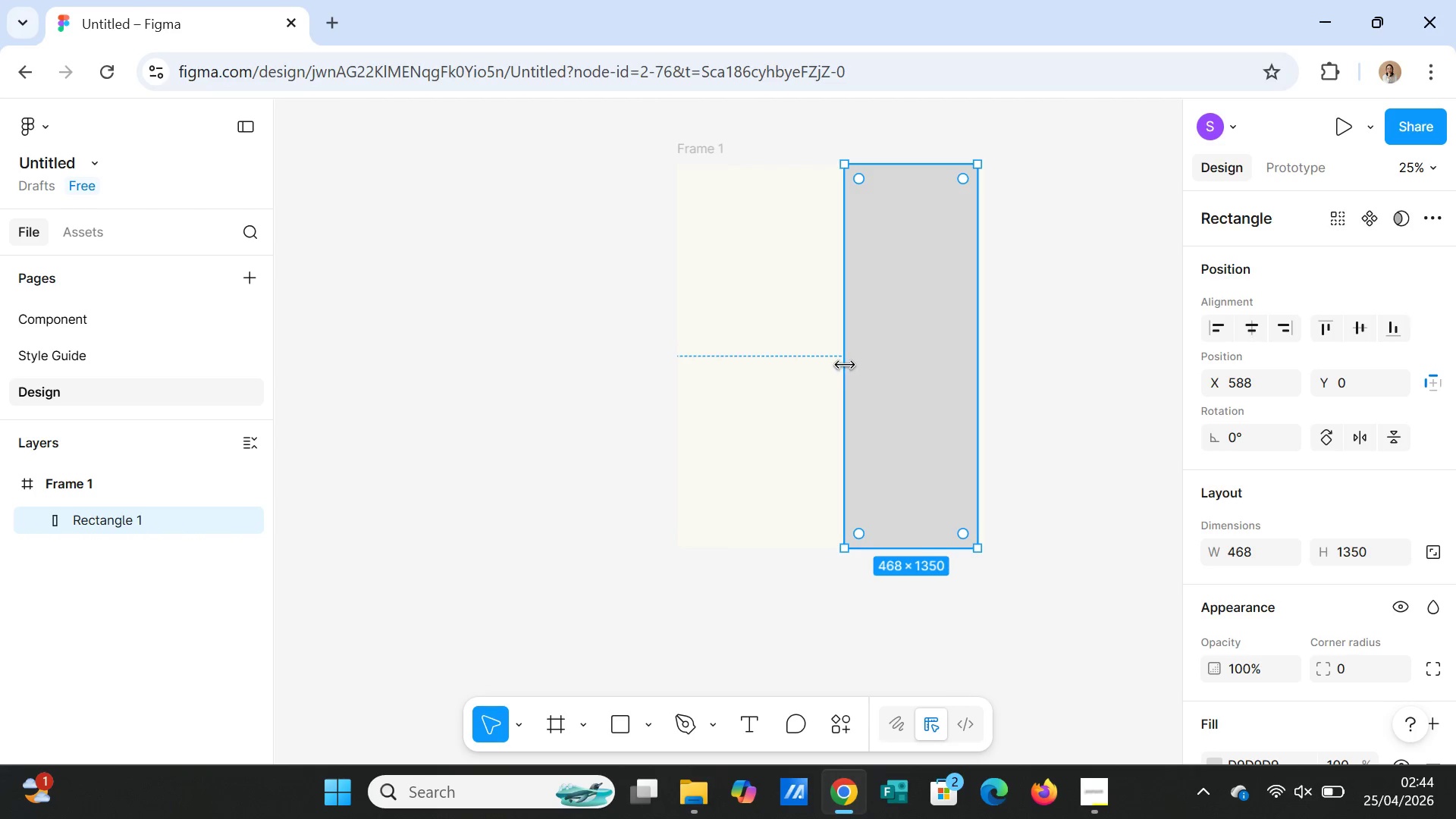 
left_click_drag(start_coordinate=[845, 363], to_coordinate=[847, 359])
 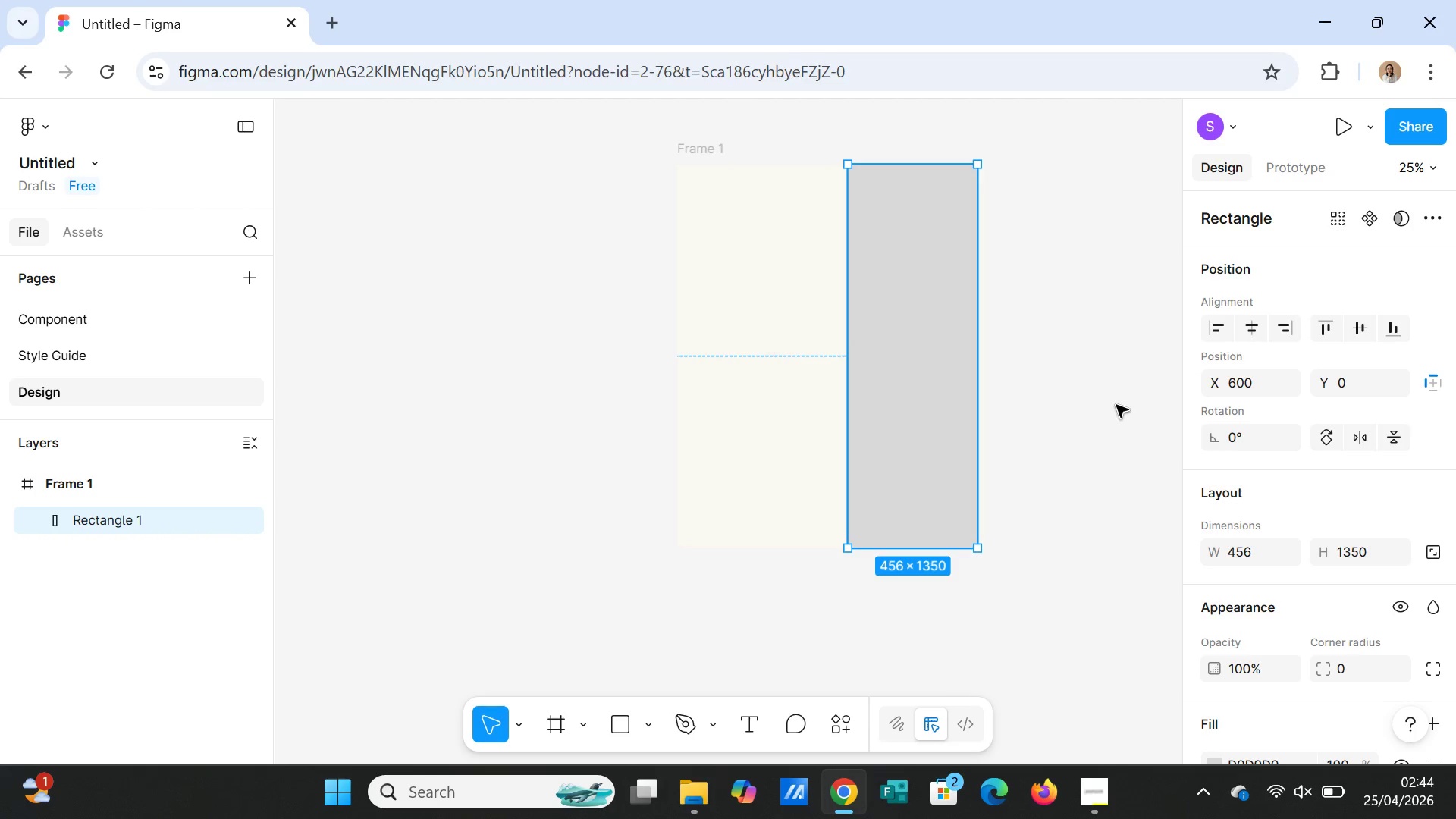 
left_click([1116, 405])
 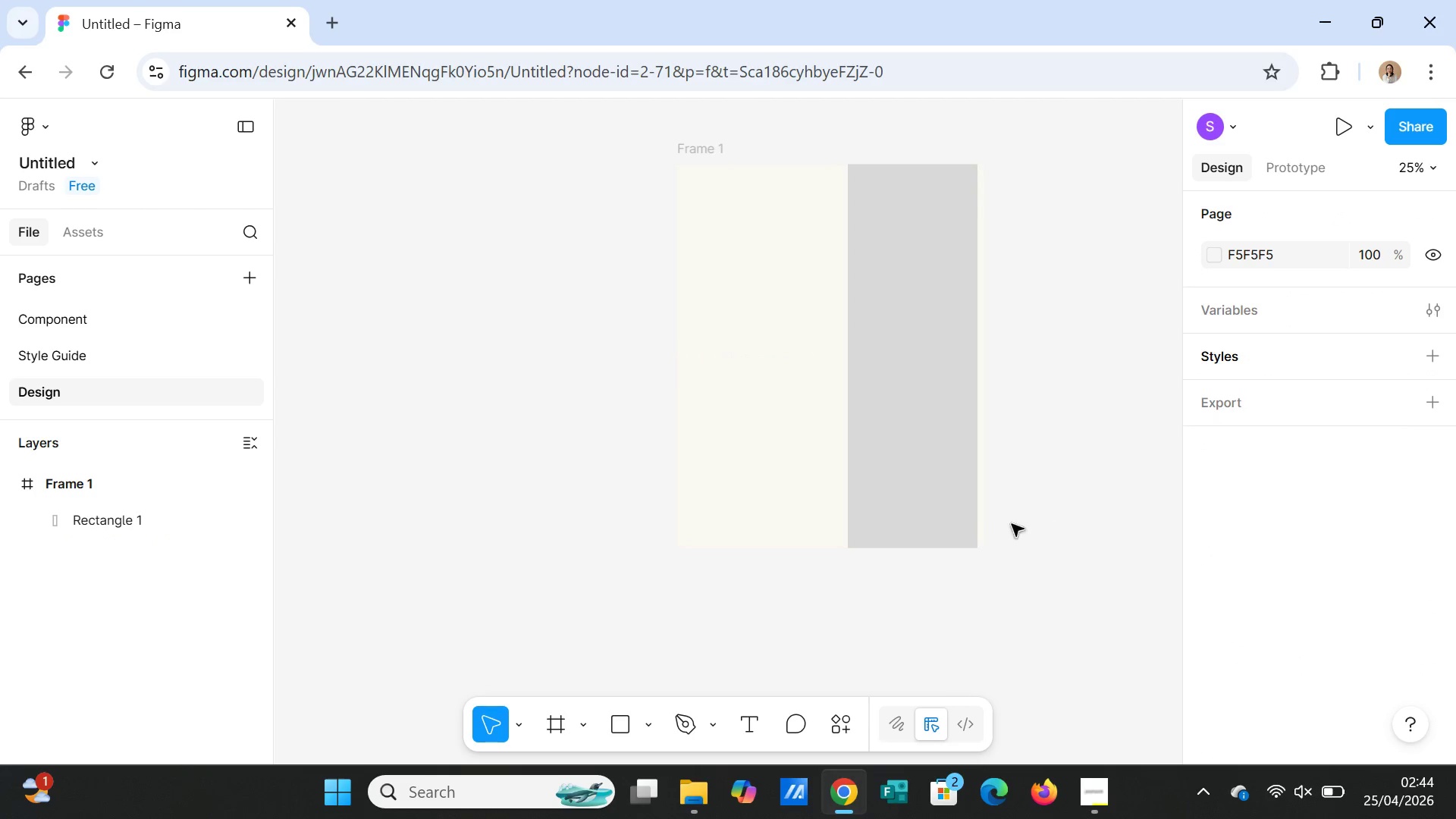 
left_click([926, 489])
 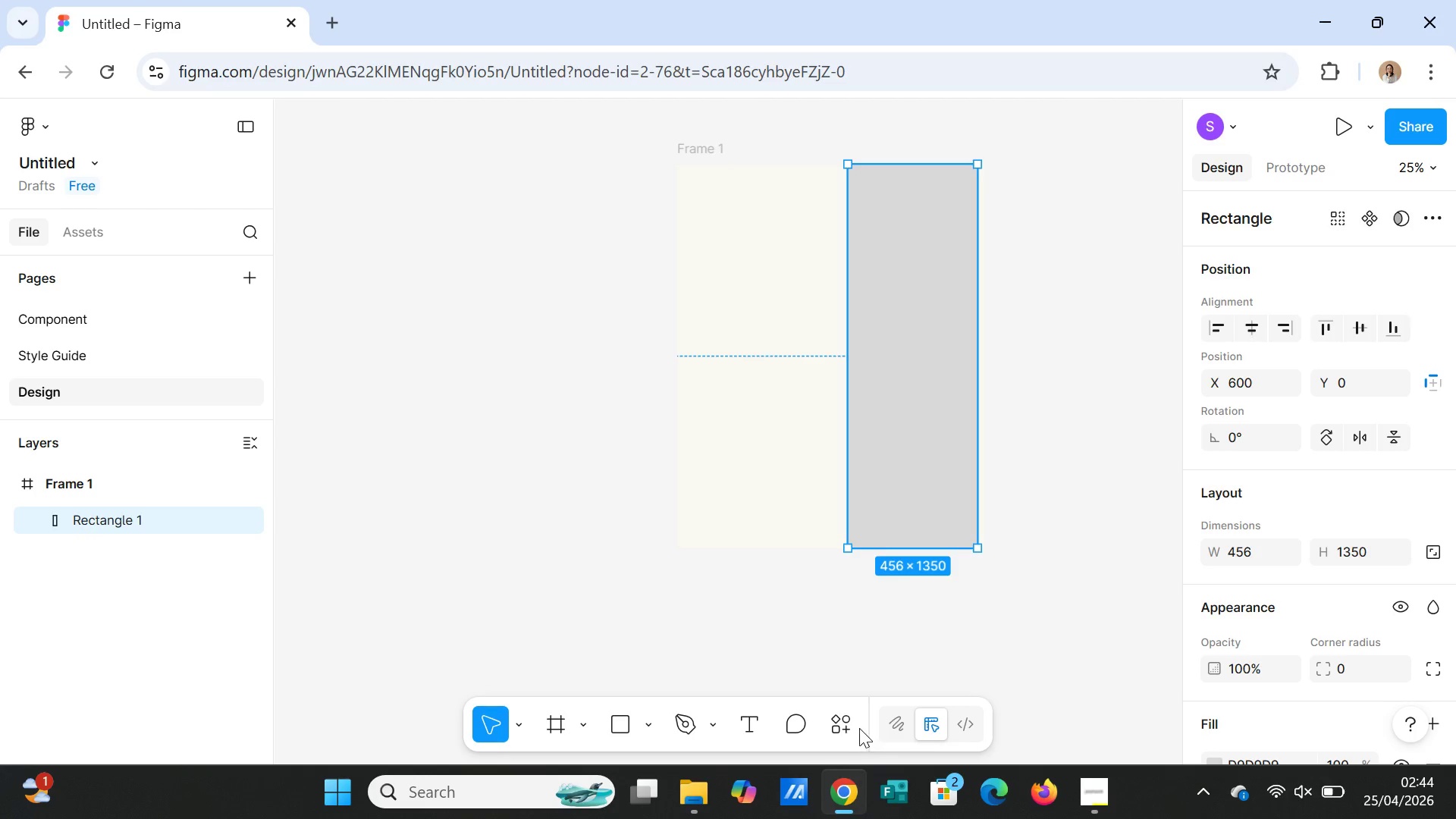 
left_click([833, 719])
 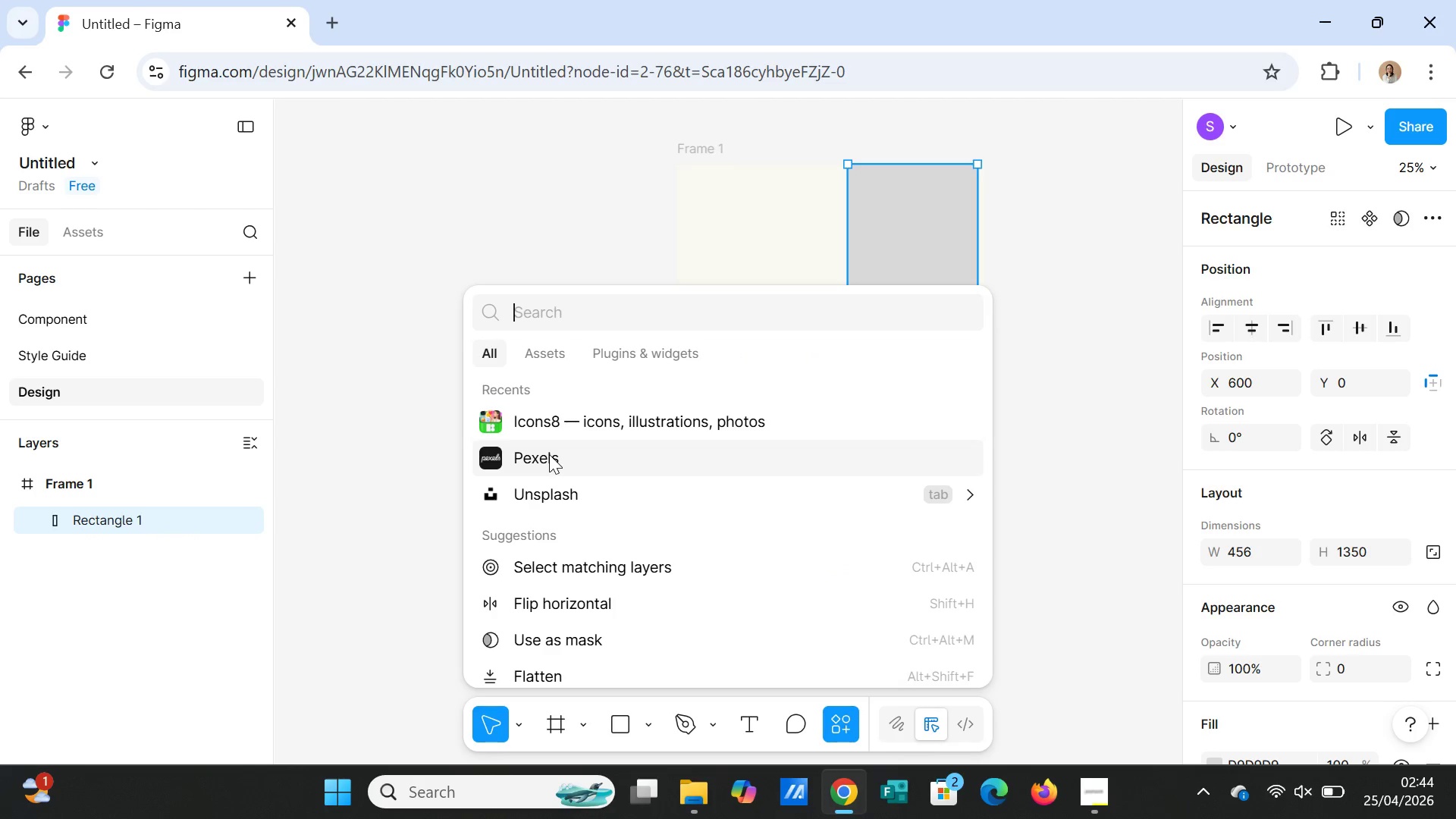 
left_click([549, 454])
 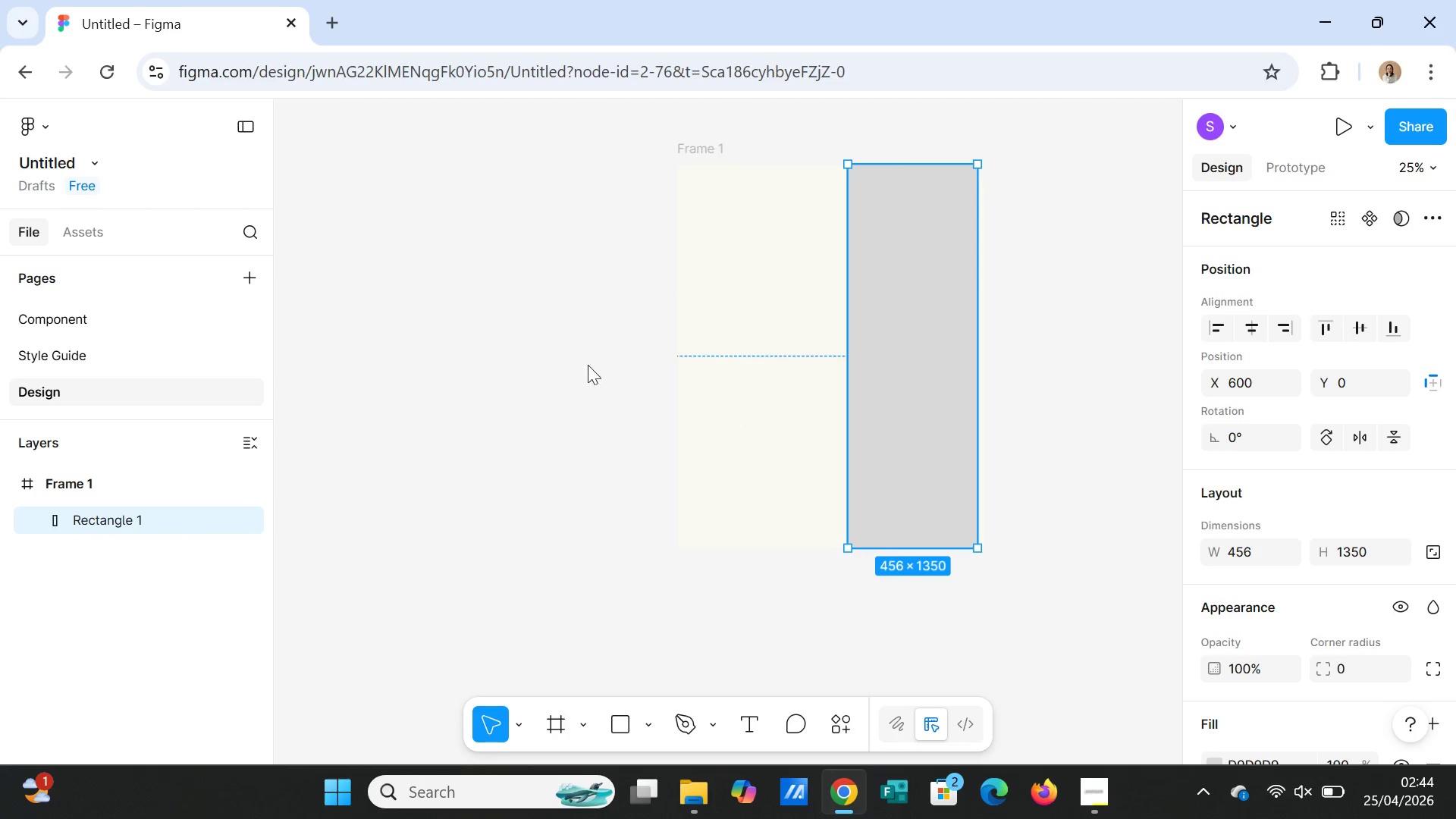 
mouse_move([602, 343])
 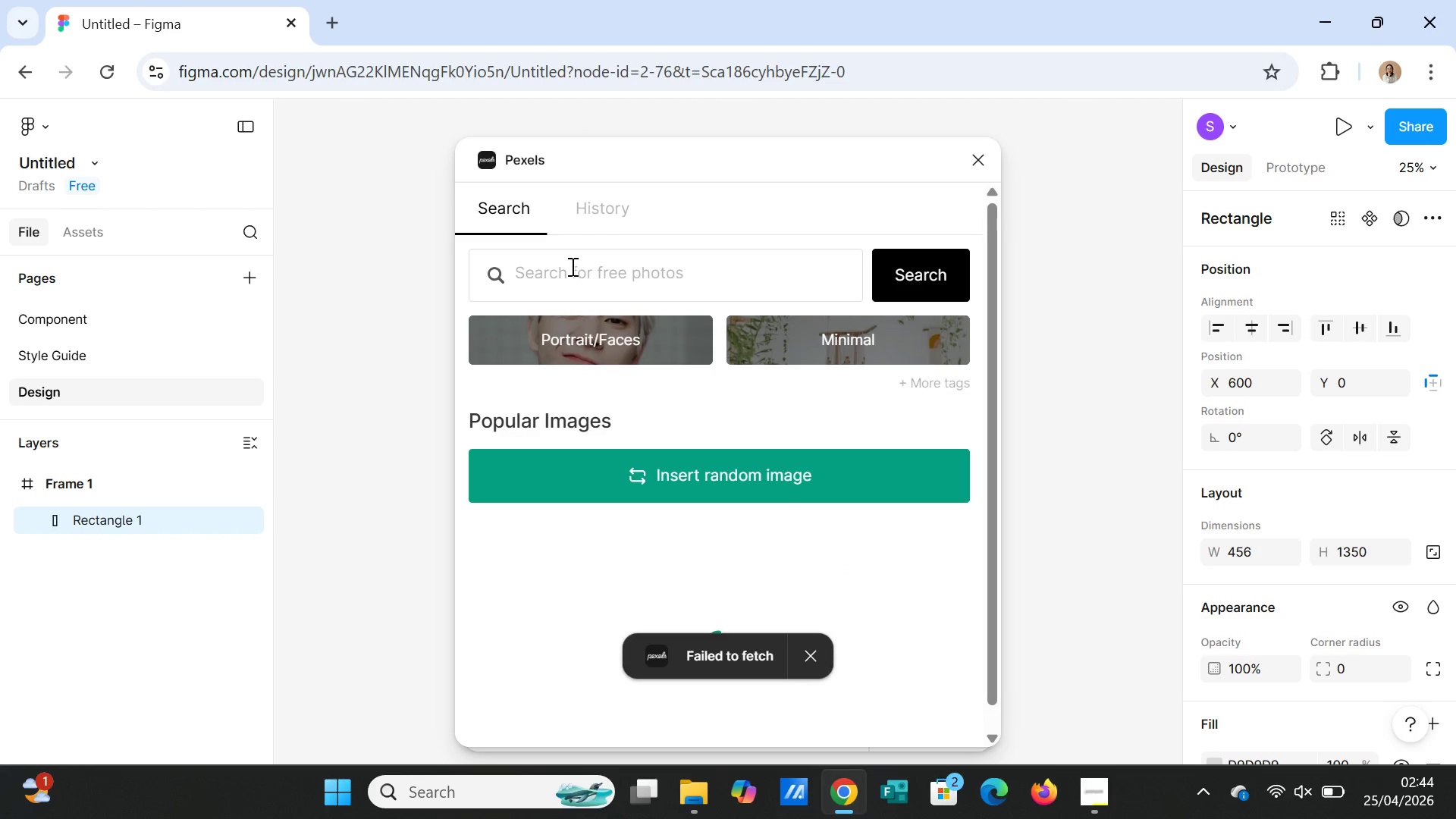 
left_click([571, 266])
 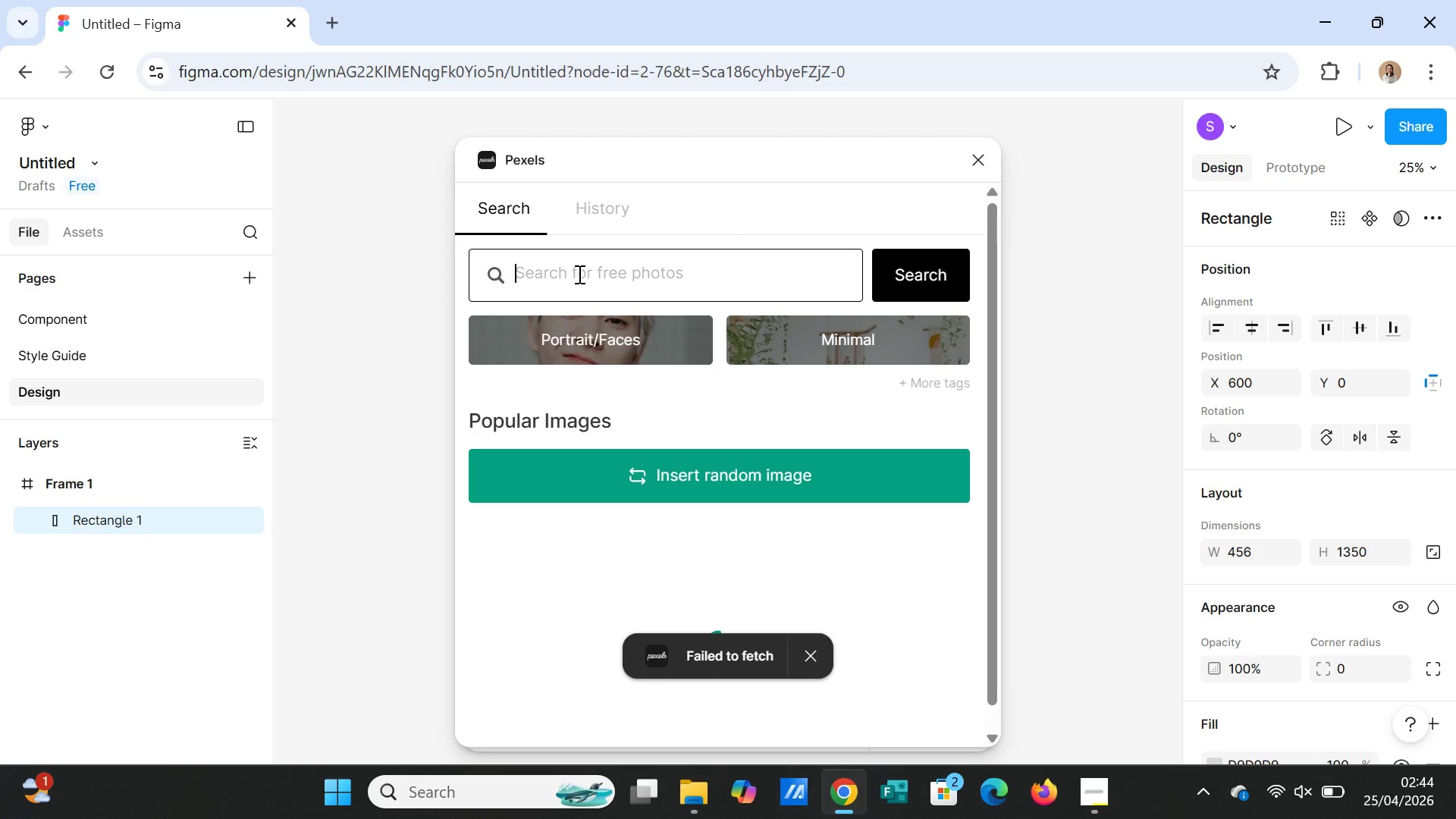 
type(DOG)
 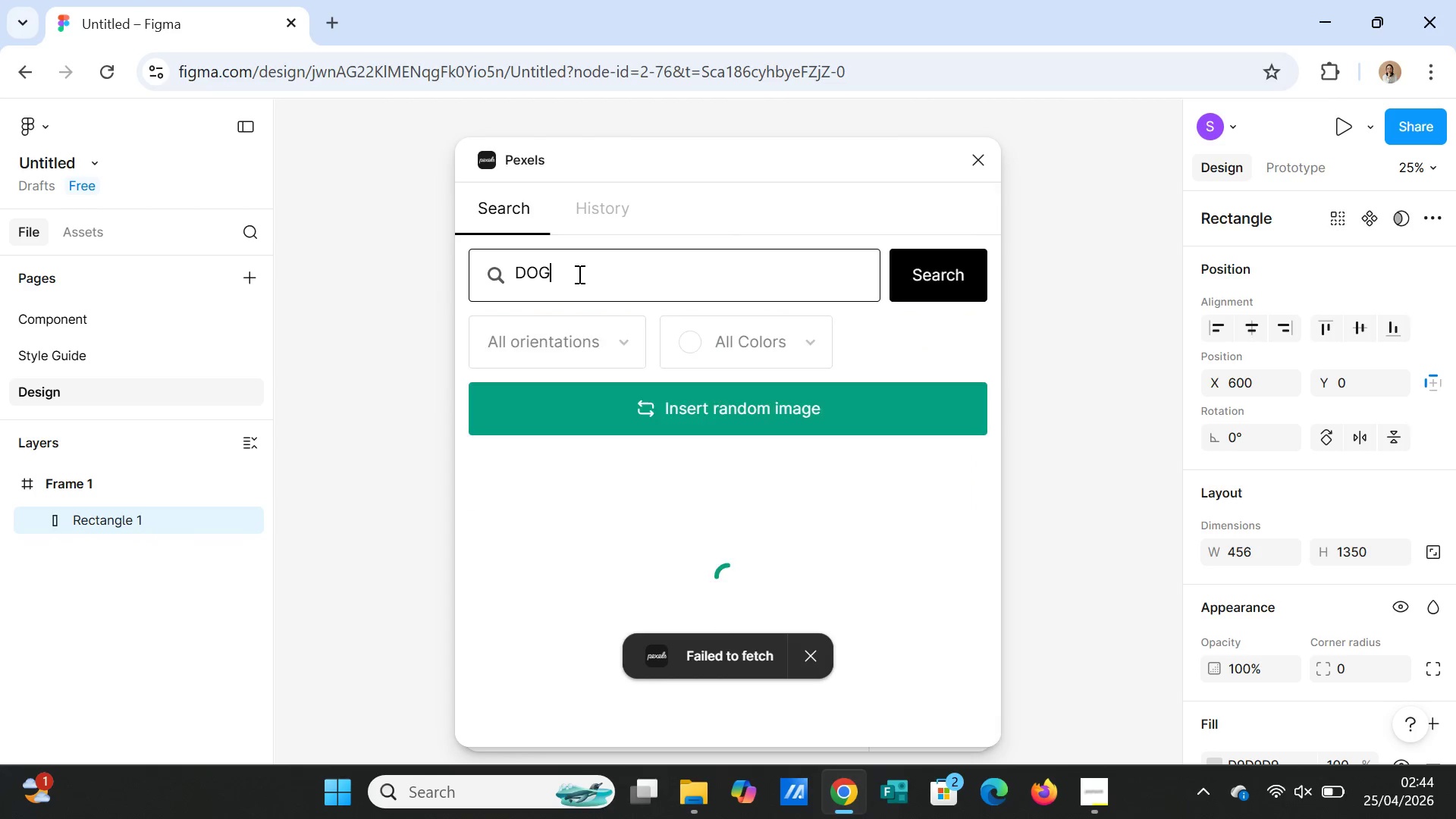 
key(Enter)
 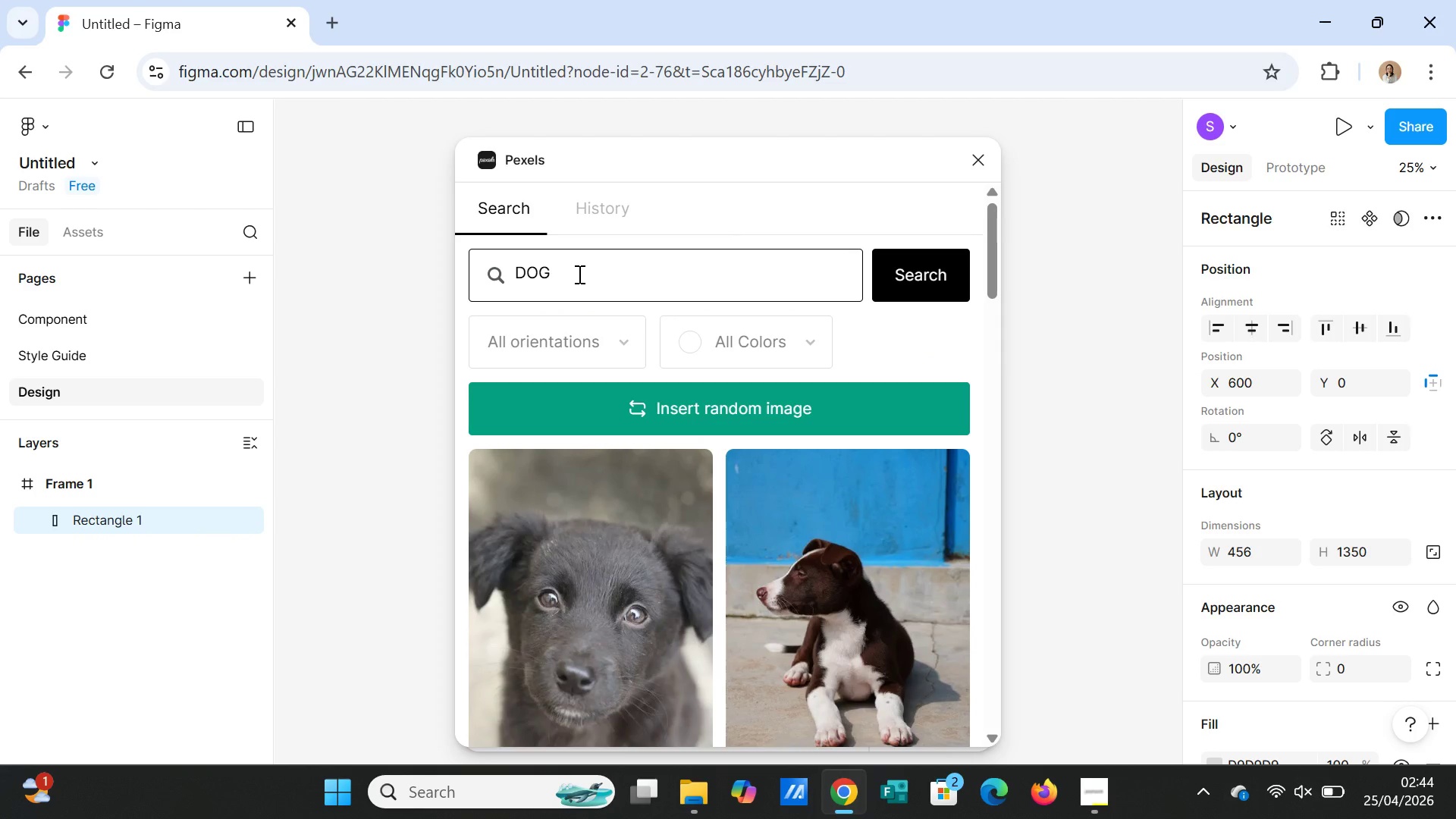 
scroll: coordinate [722, 627], scroll_direction: down, amount: 54.0
 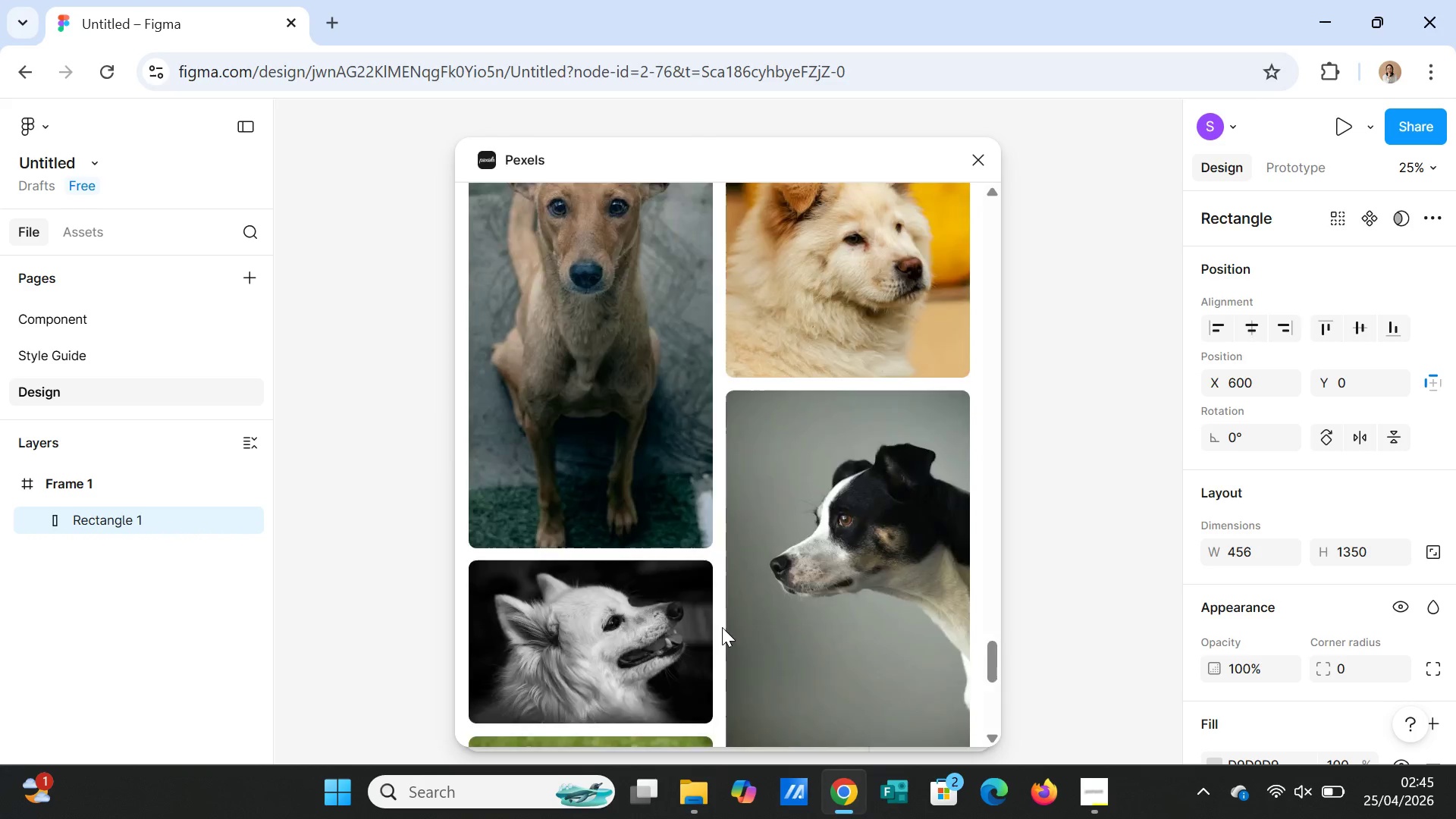 
scroll: coordinate [722, 627], scroll_direction: up, amount: 1.0
 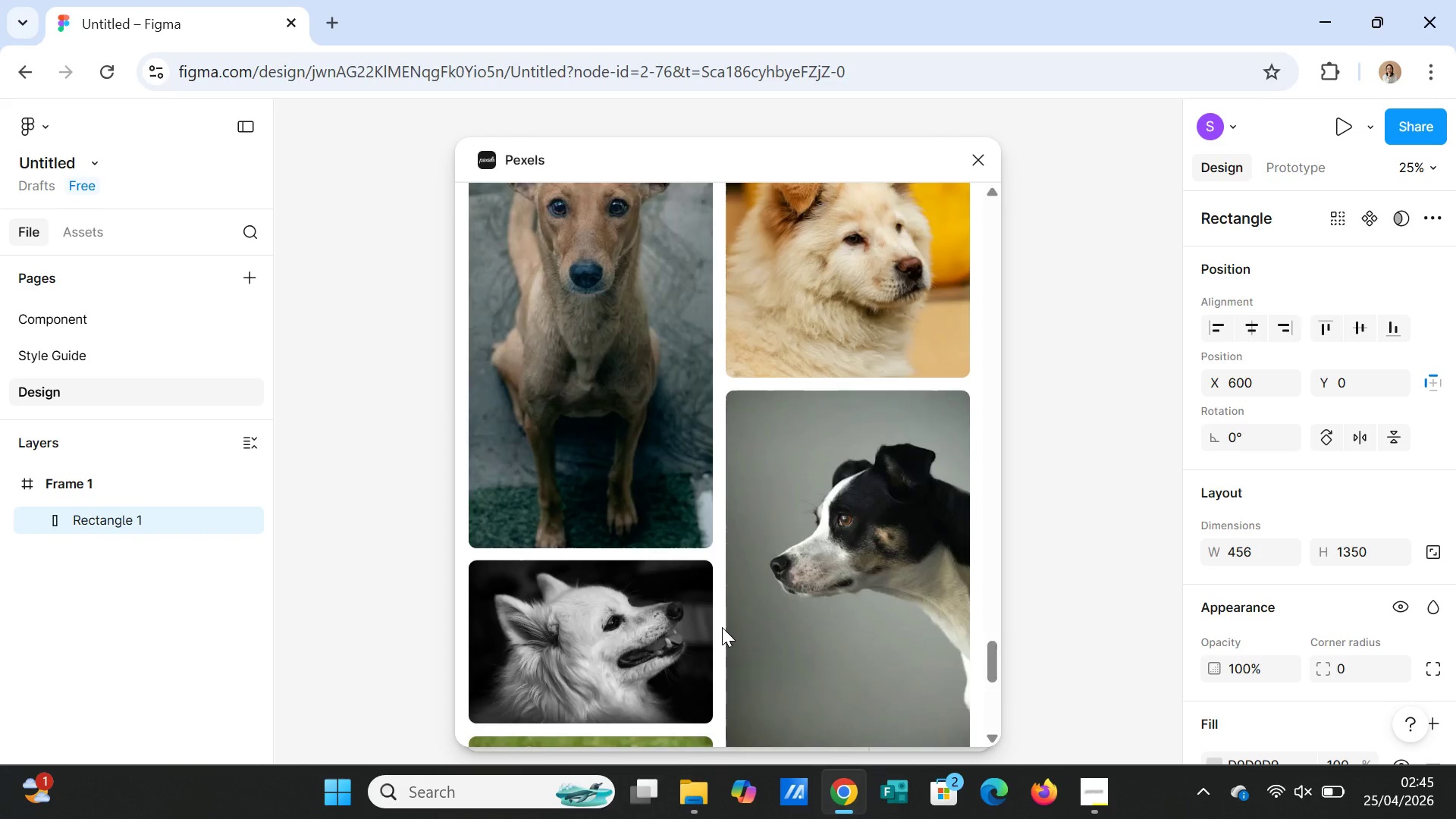 
scroll: coordinate [780, 511], scroll_direction: down, amount: 29.0
 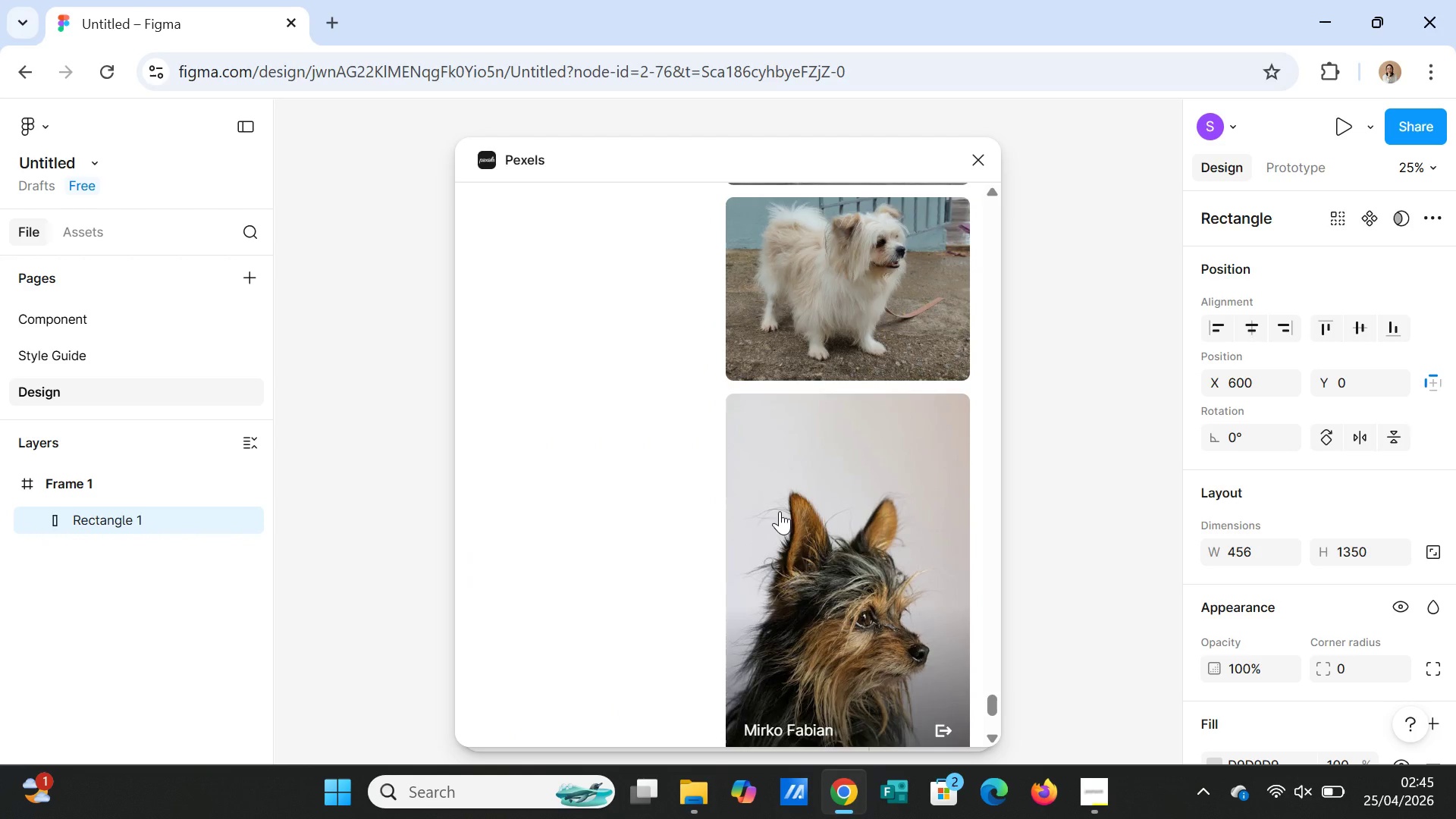 
scroll: coordinate [780, 525], scroll_direction: down, amount: 7.0
 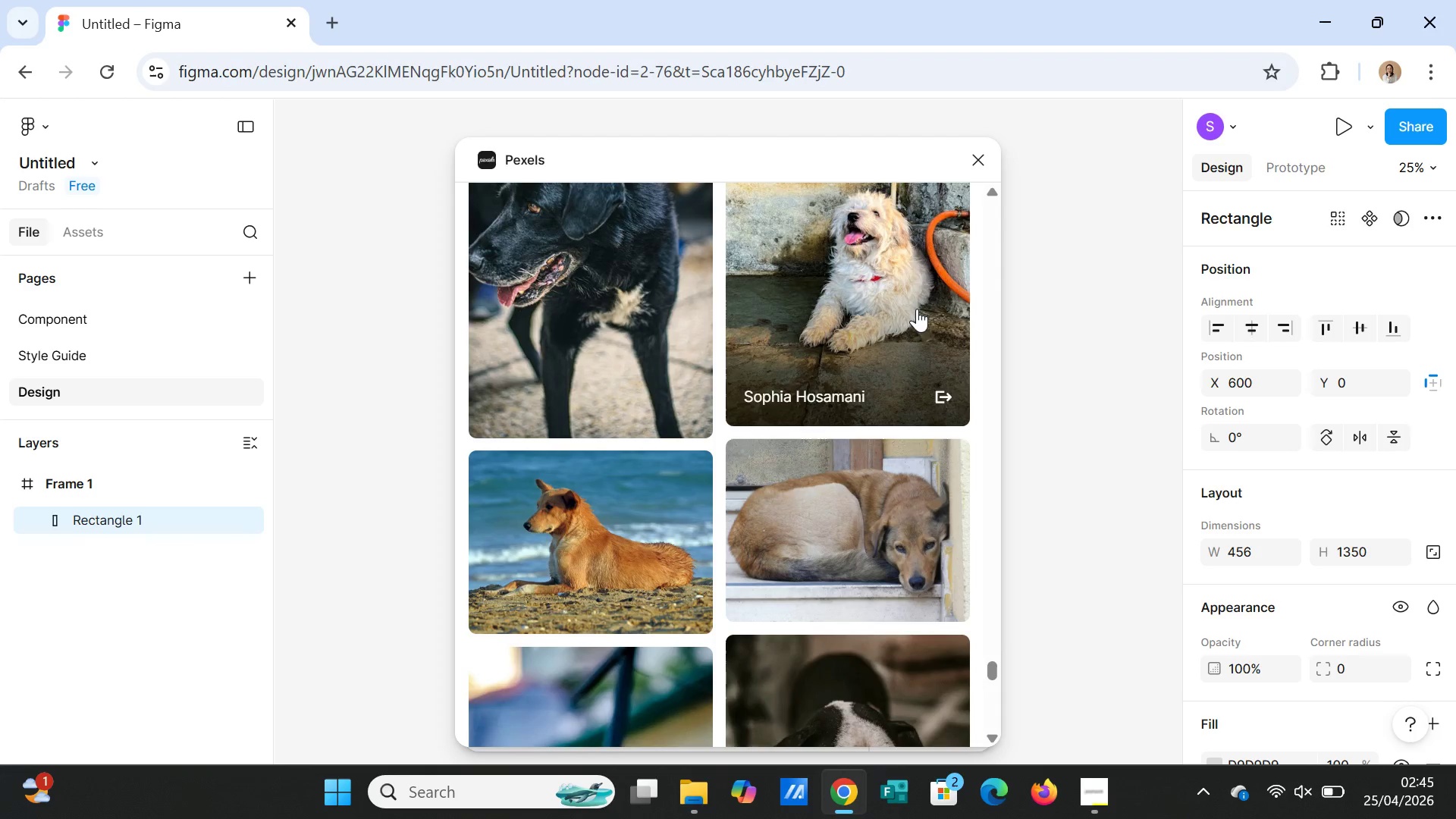 
scroll: coordinate [919, 313], scroll_direction: up, amount: 18.0
 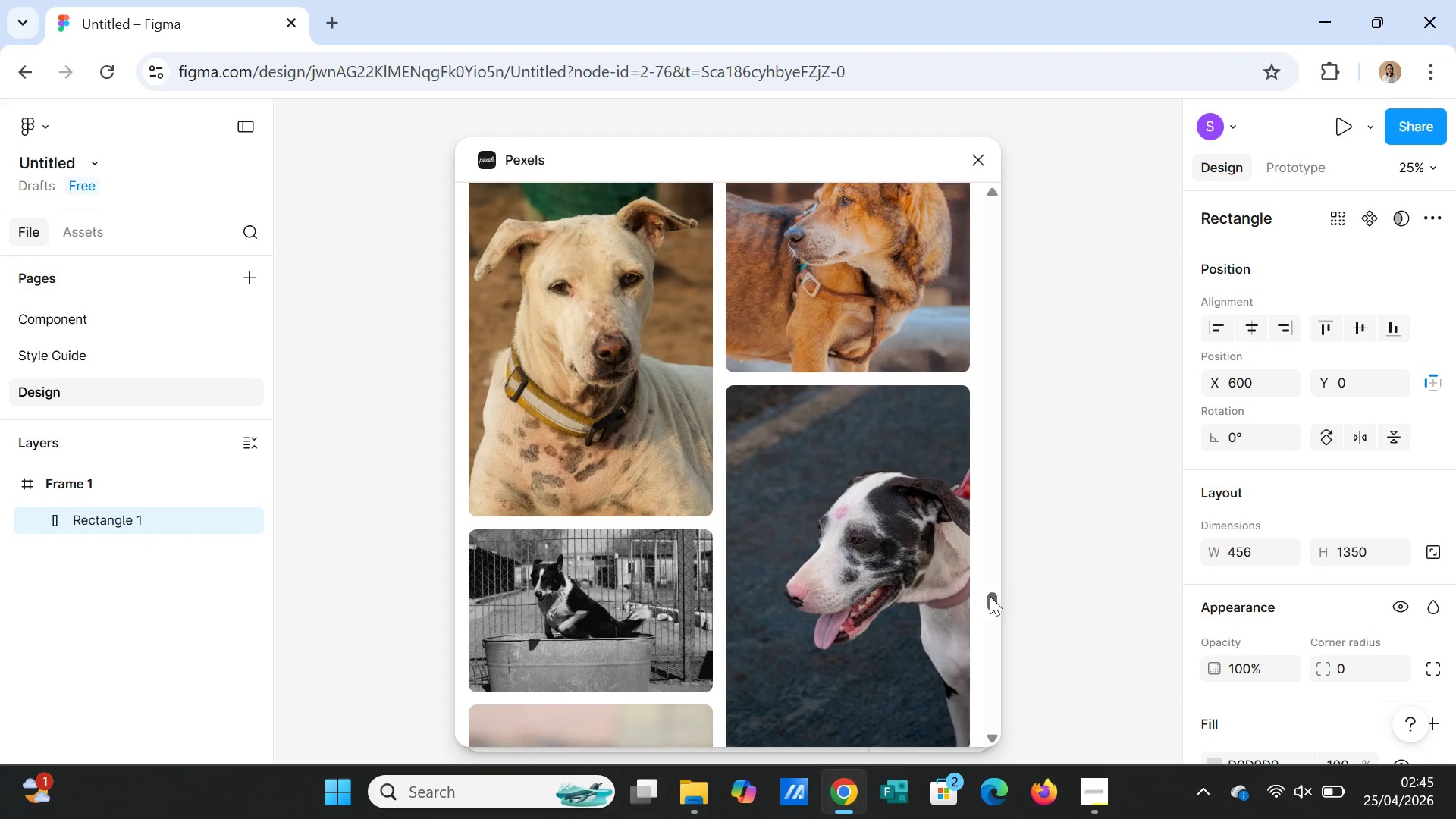 
left_click_drag(start_coordinate=[993, 601], to_coordinate=[999, 203])
 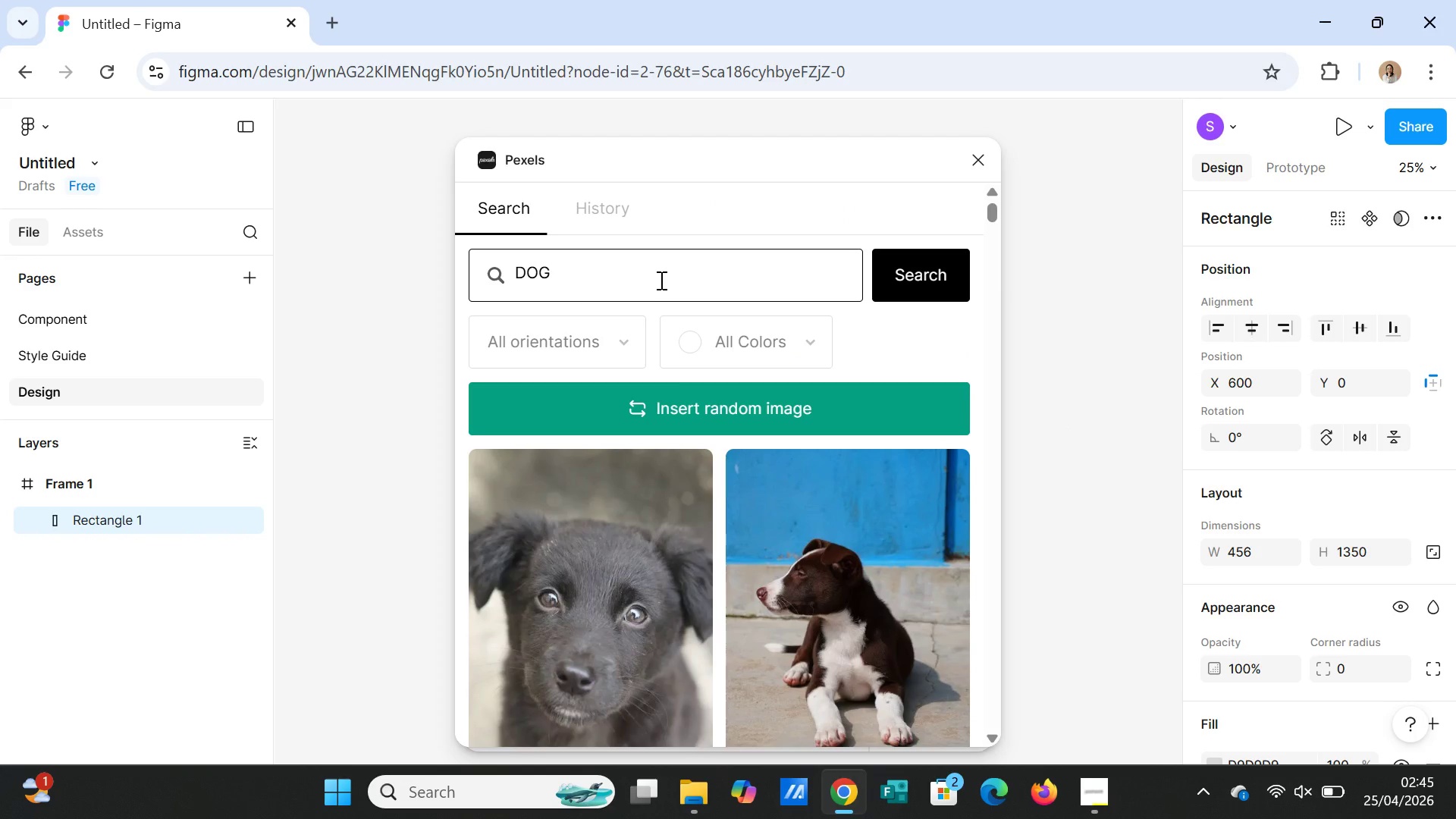 
left_click([660, 279])
 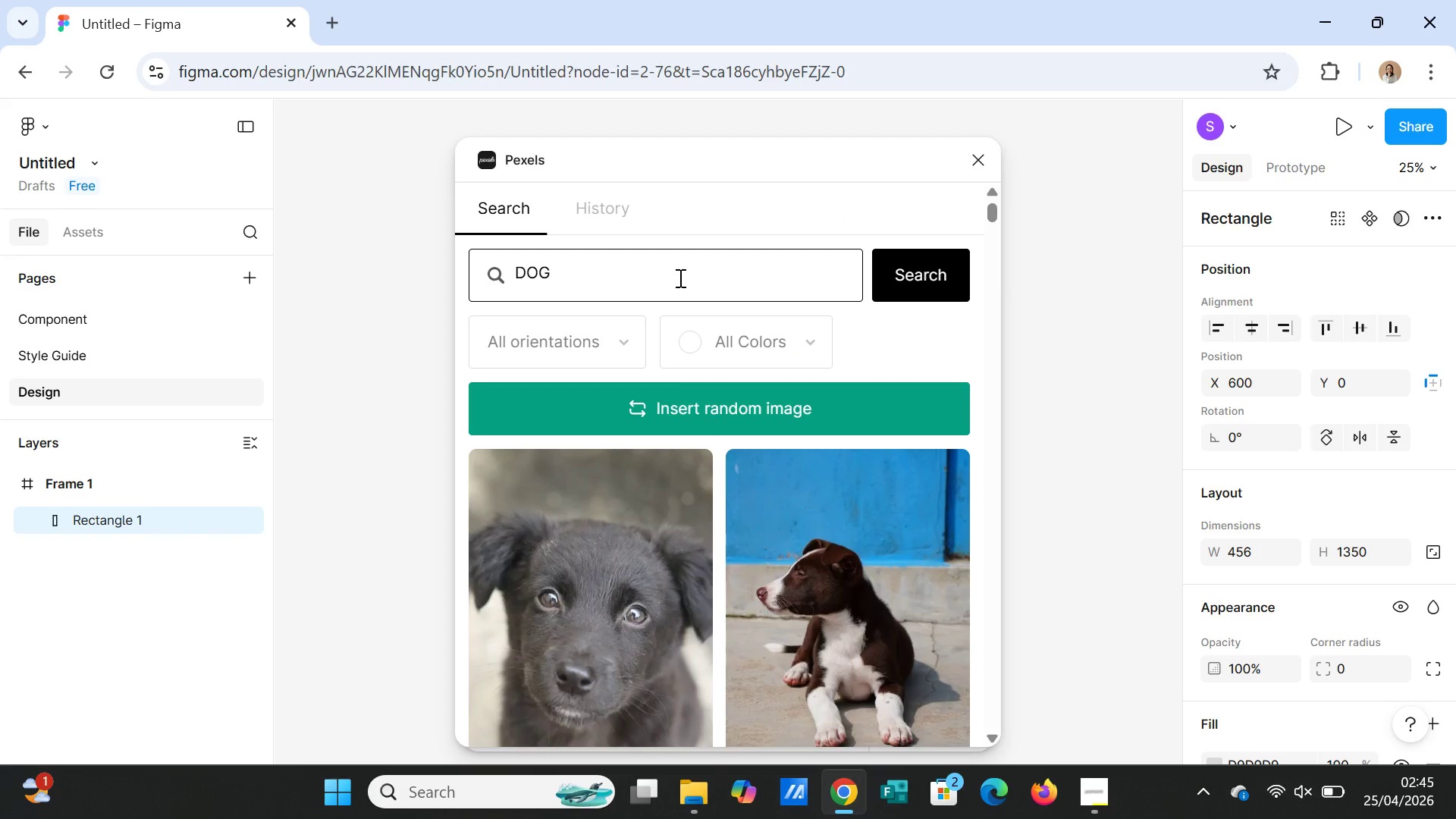 
type( ON THE SOFA)
 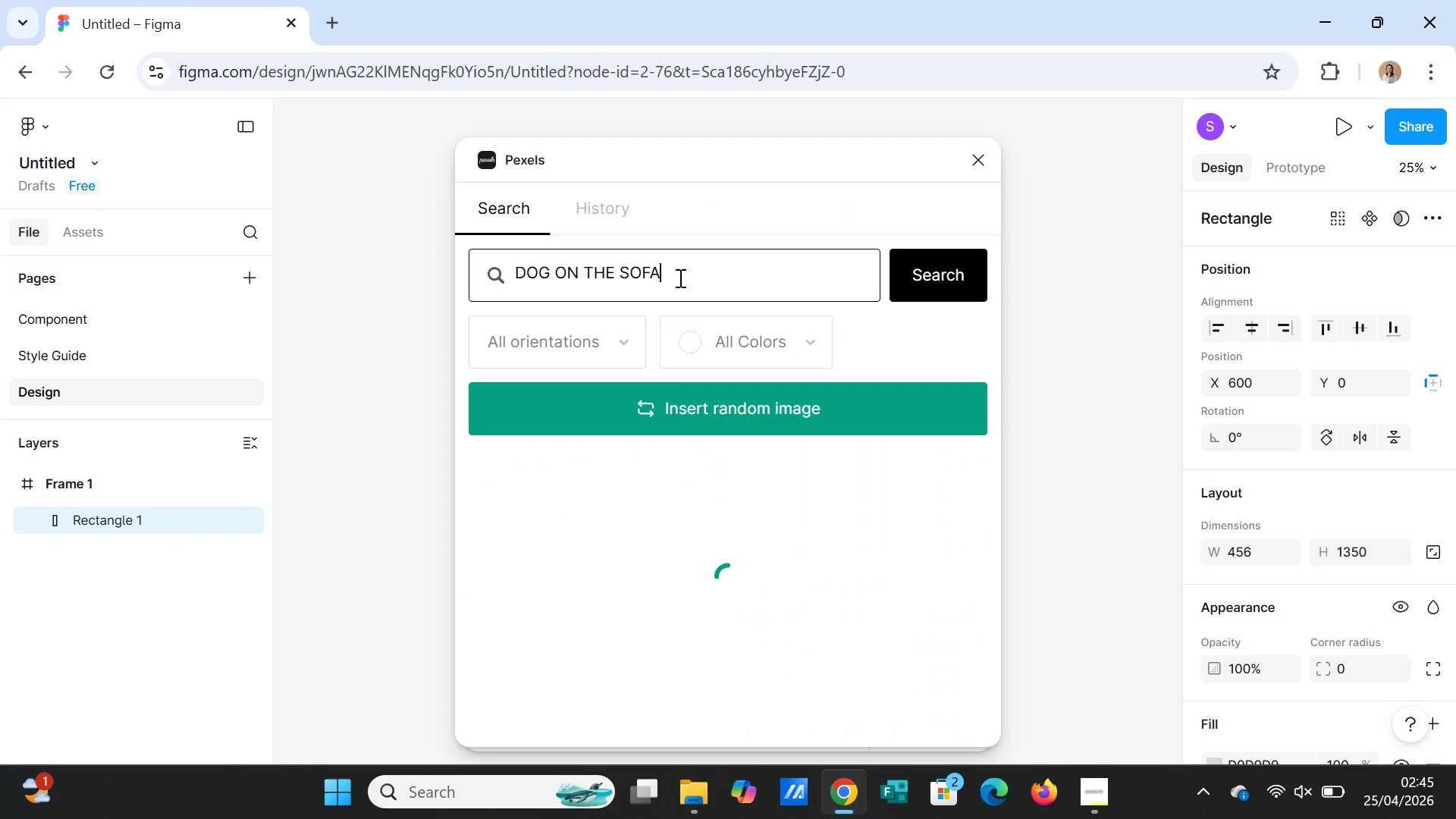 
key(Enter)
 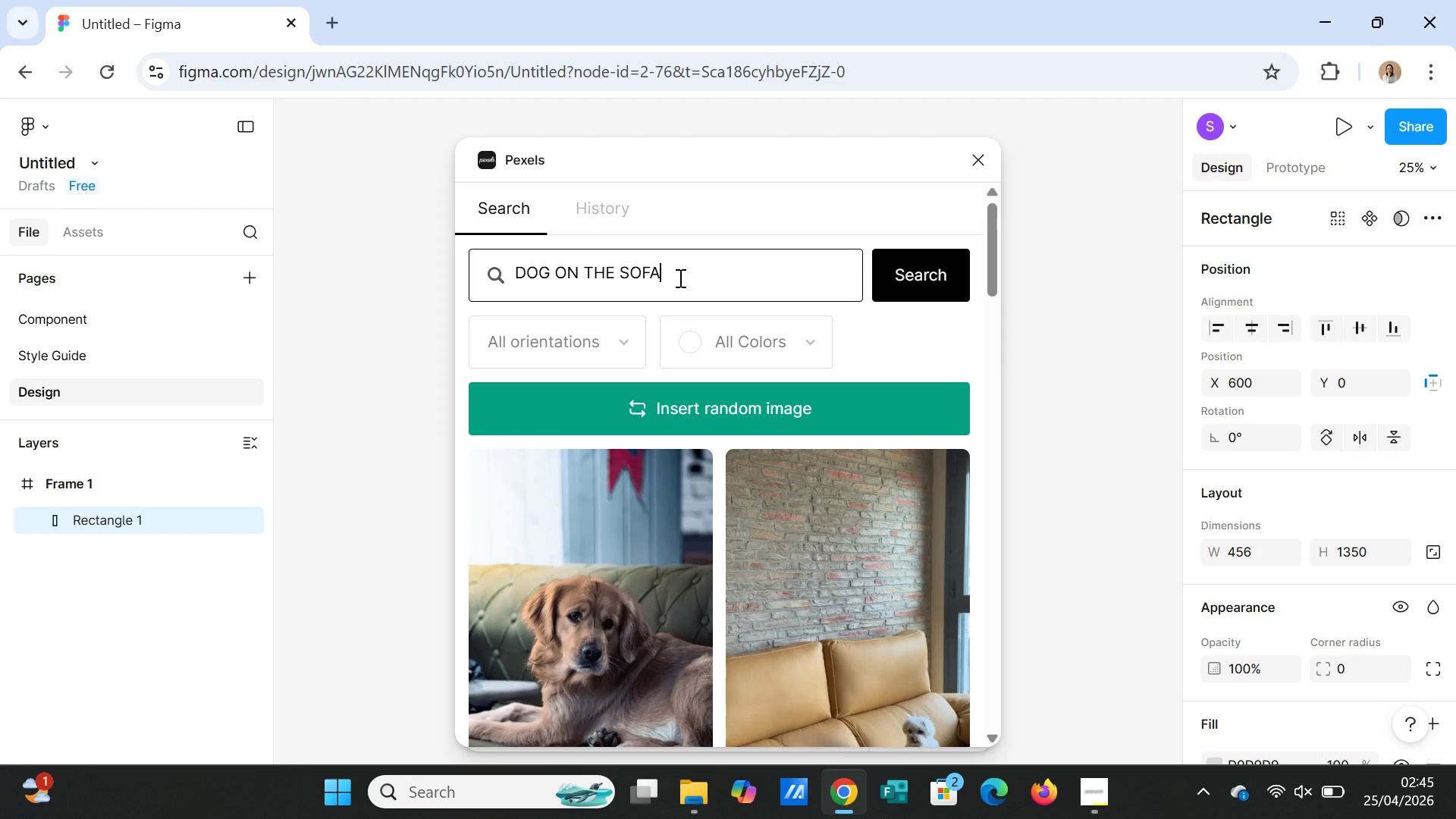 
wait(6.61)
 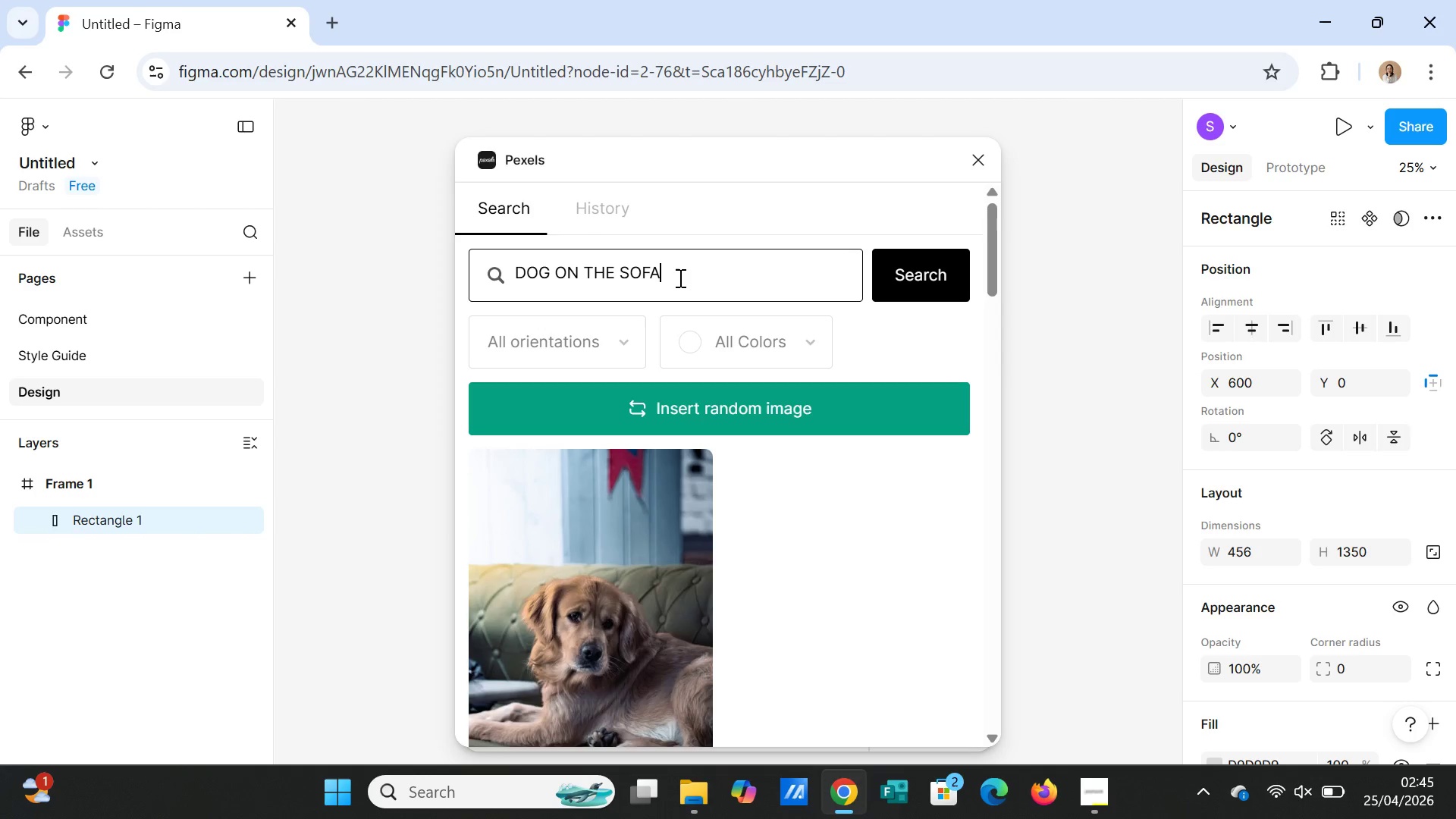 
scroll: coordinate [881, 608], scroll_direction: down, amount: 10.0
 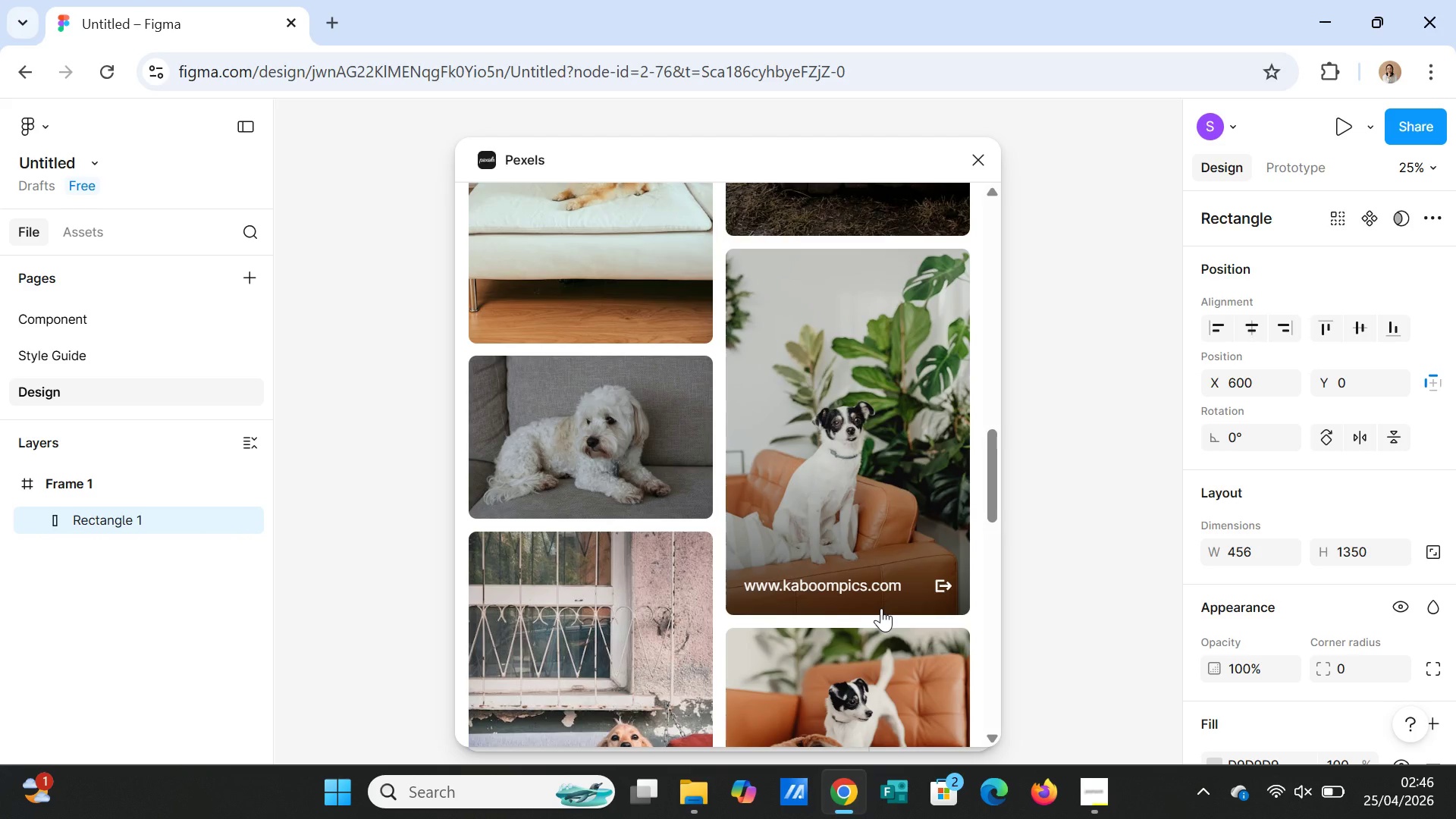 
scroll: coordinate [881, 615], scroll_direction: down, amount: 13.0
 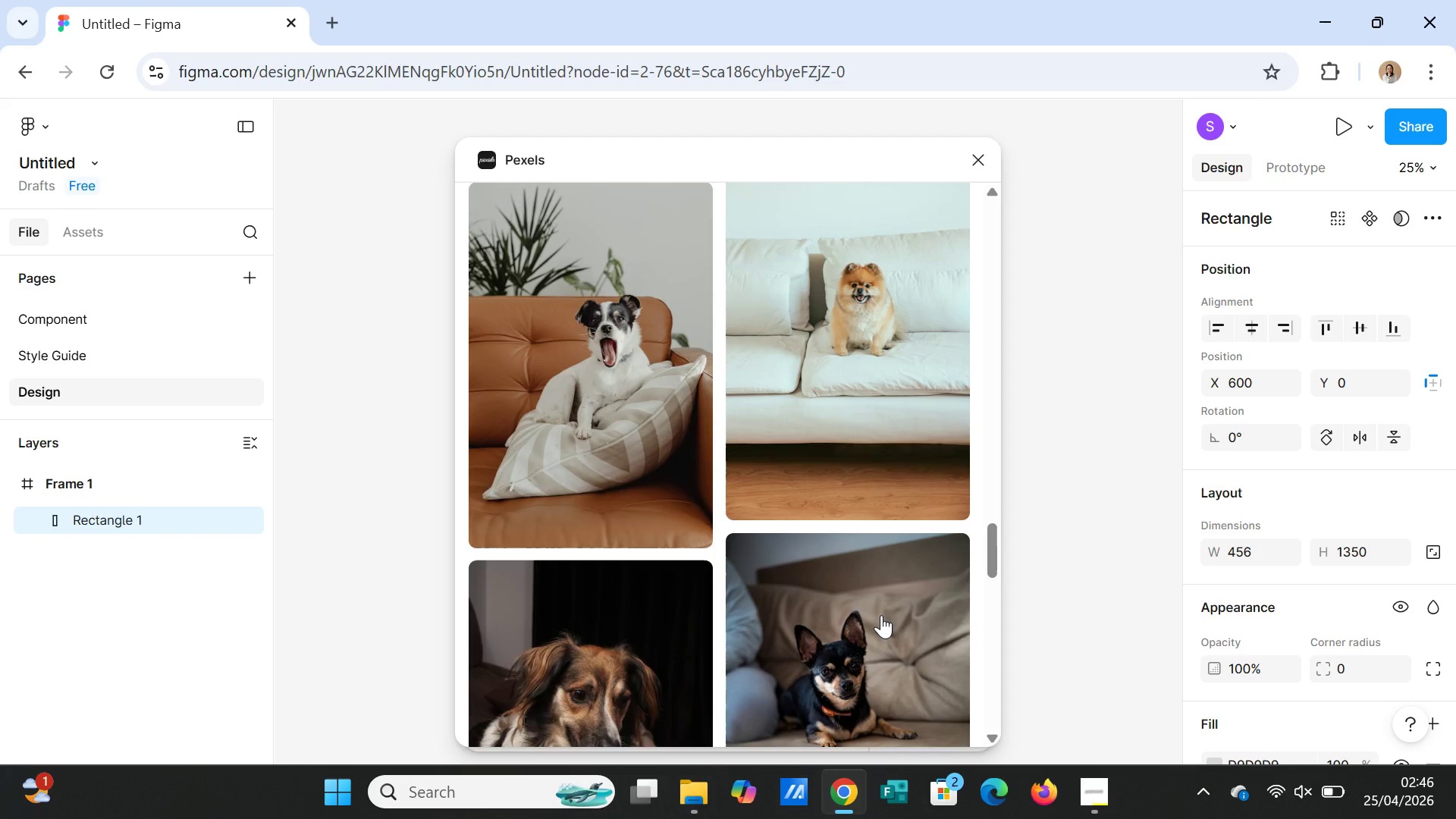 
scroll: coordinate [881, 615], scroll_direction: down, amount: 2.0
 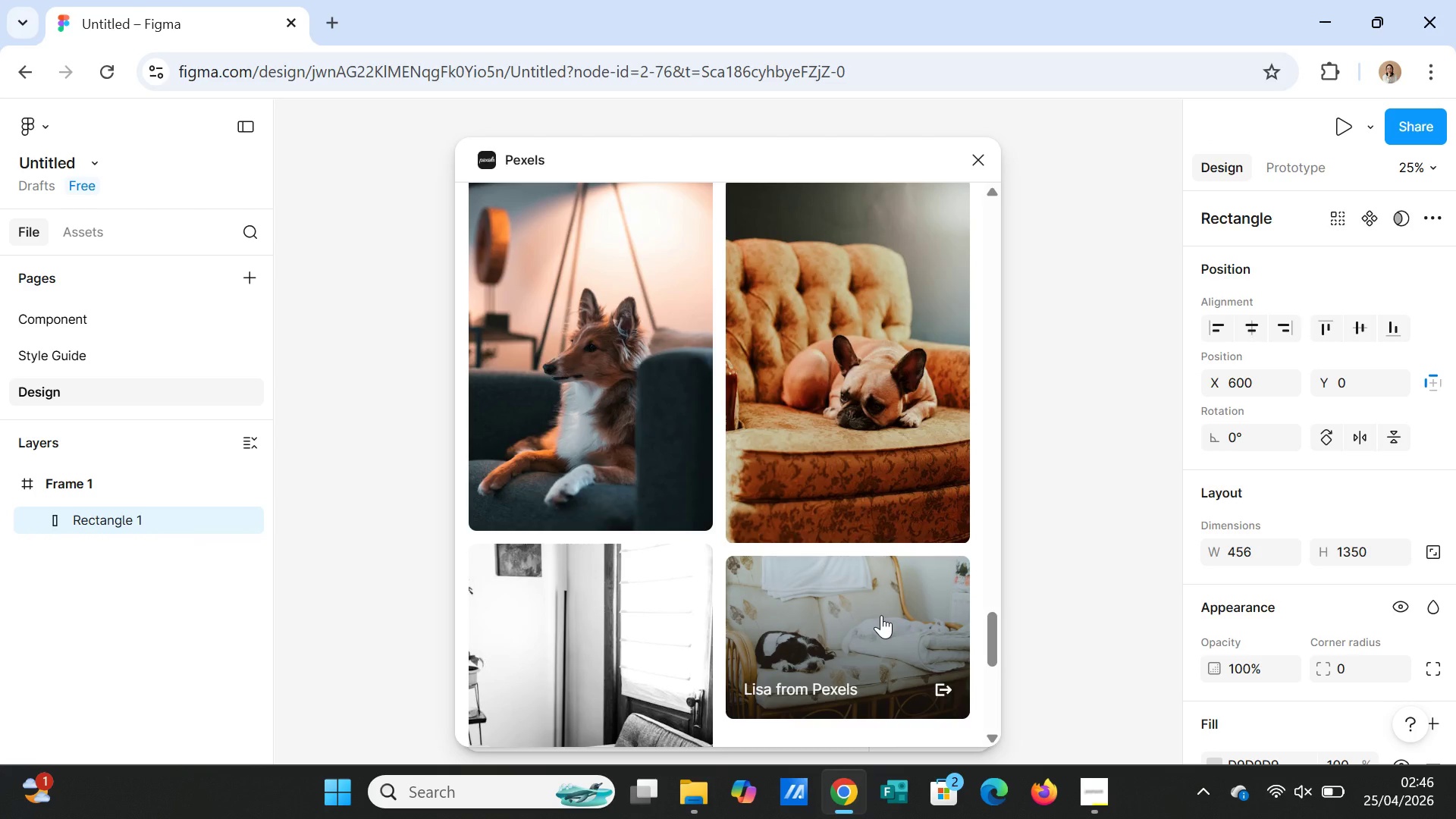 
left_click([623, 462])
 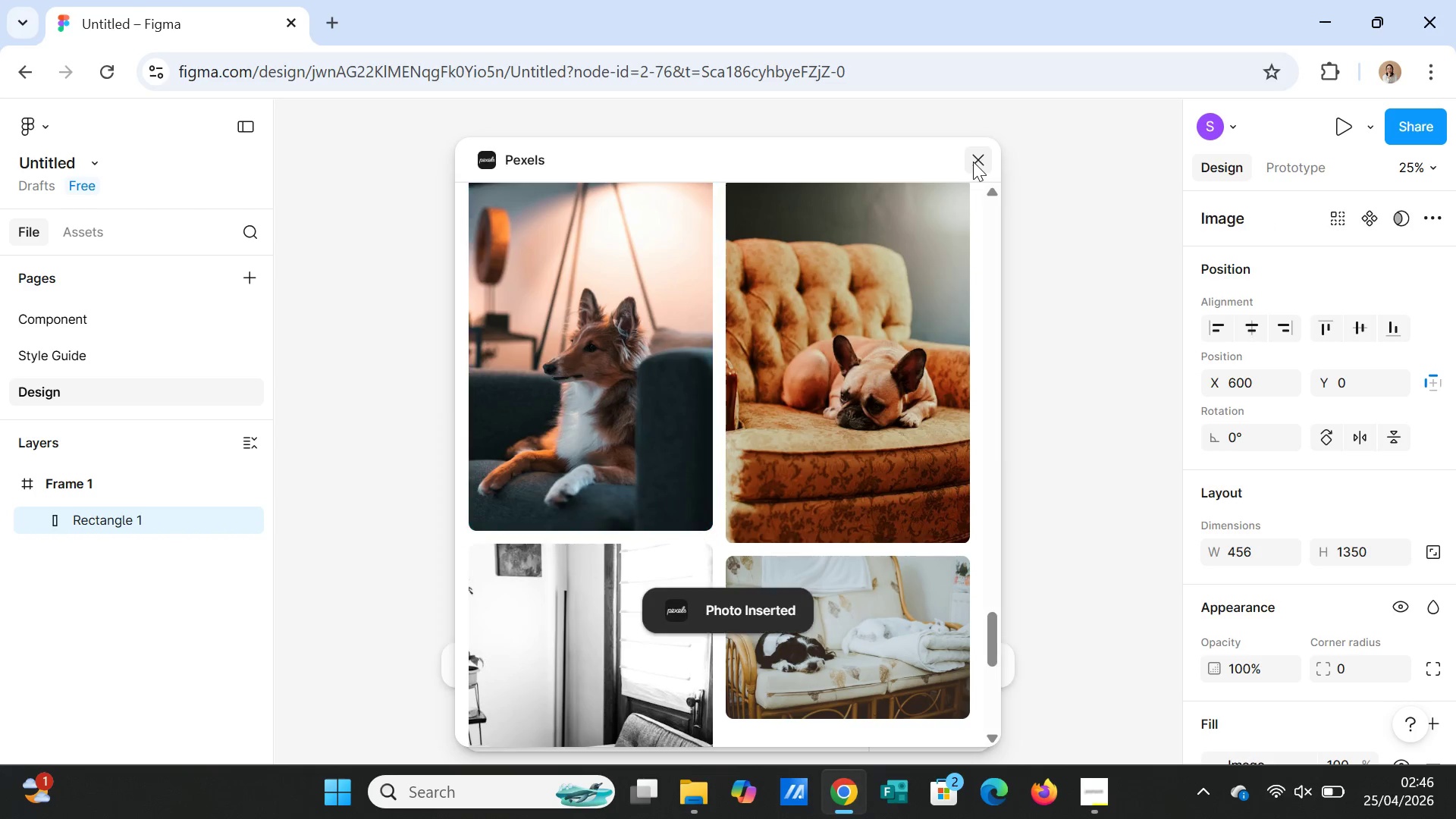 
left_click([973, 161])
 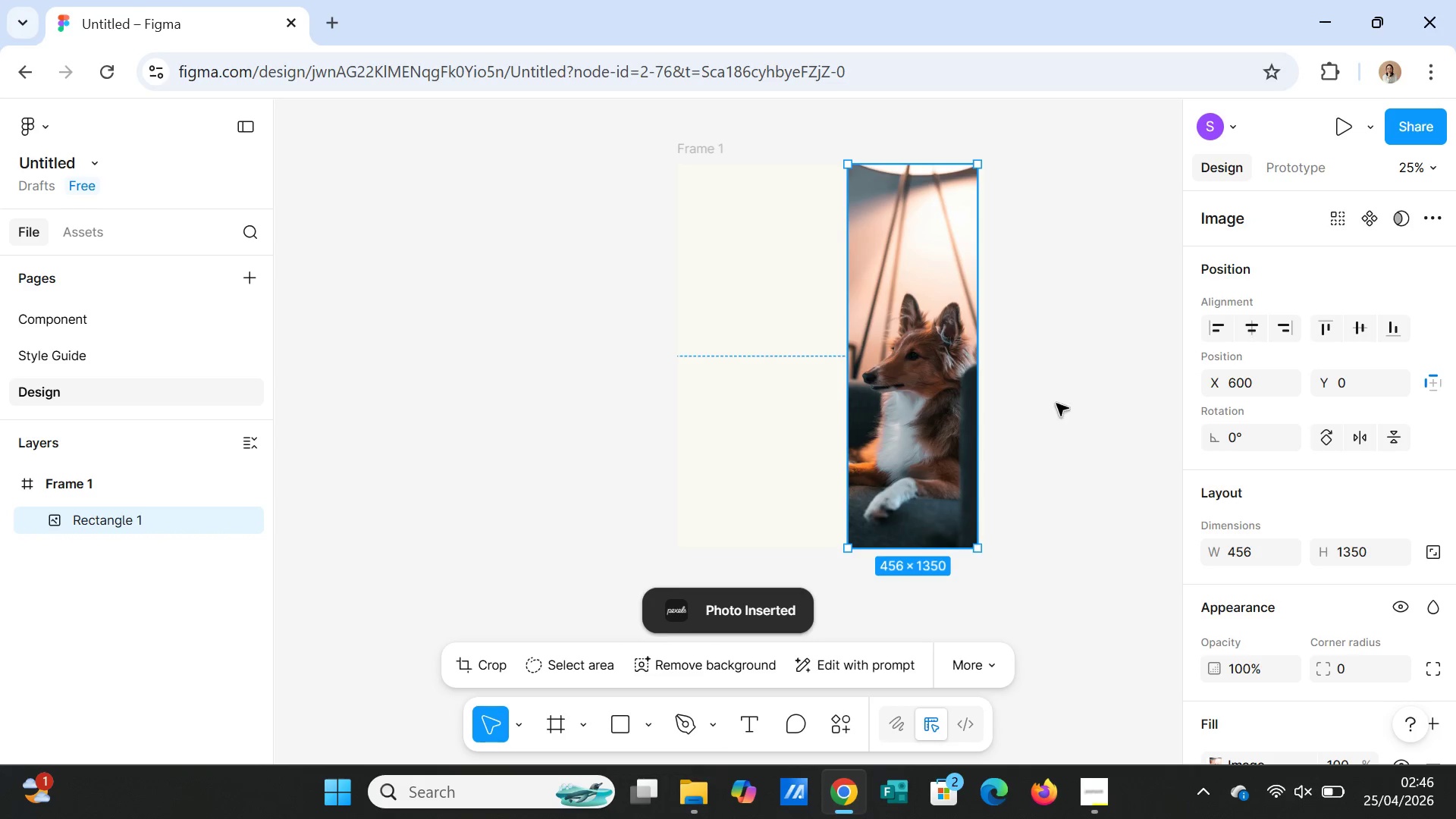 
left_click([1056, 415])
 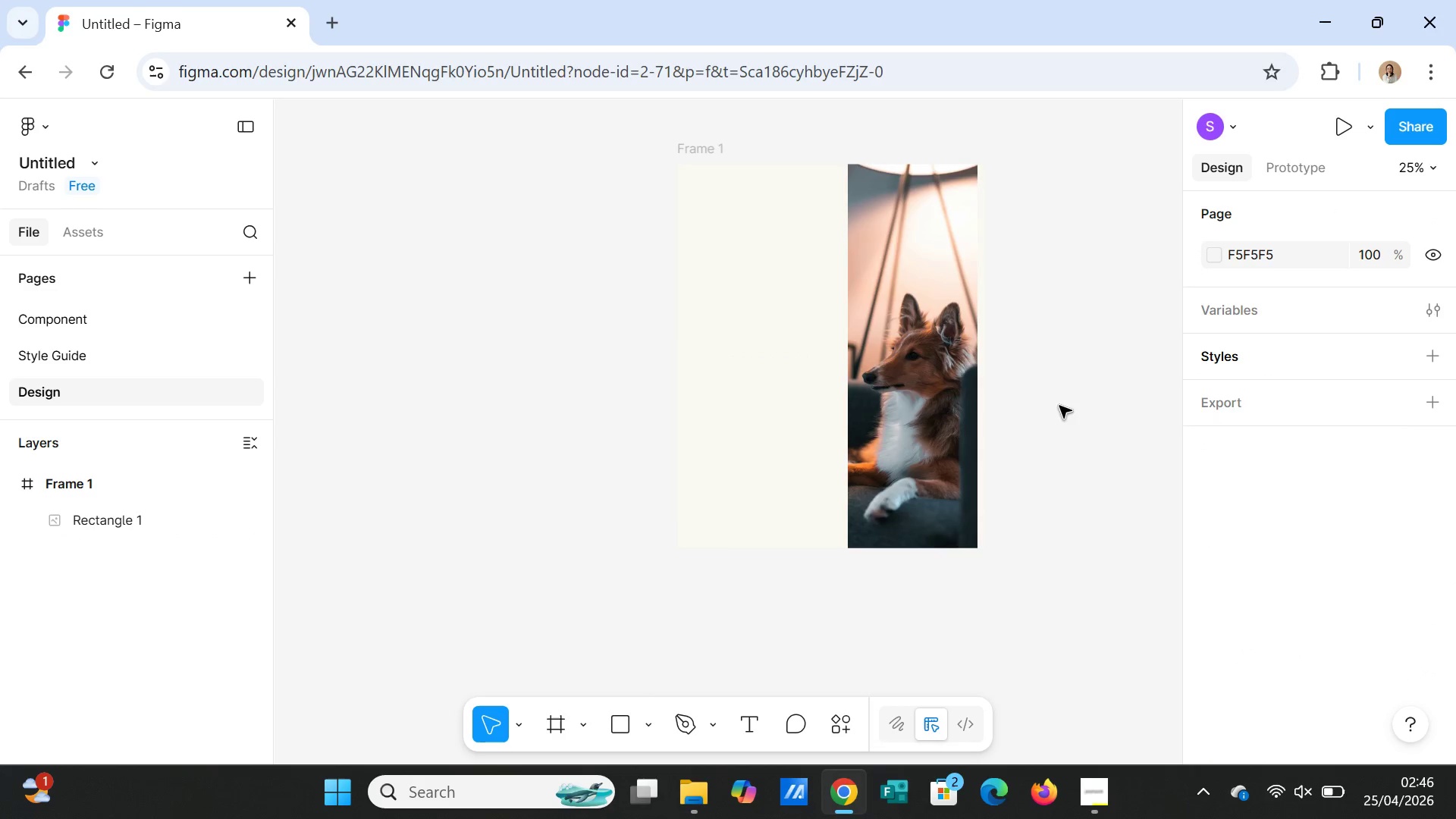 
scroll: coordinate [1060, 405], scroll_direction: up, amount: 1.0
 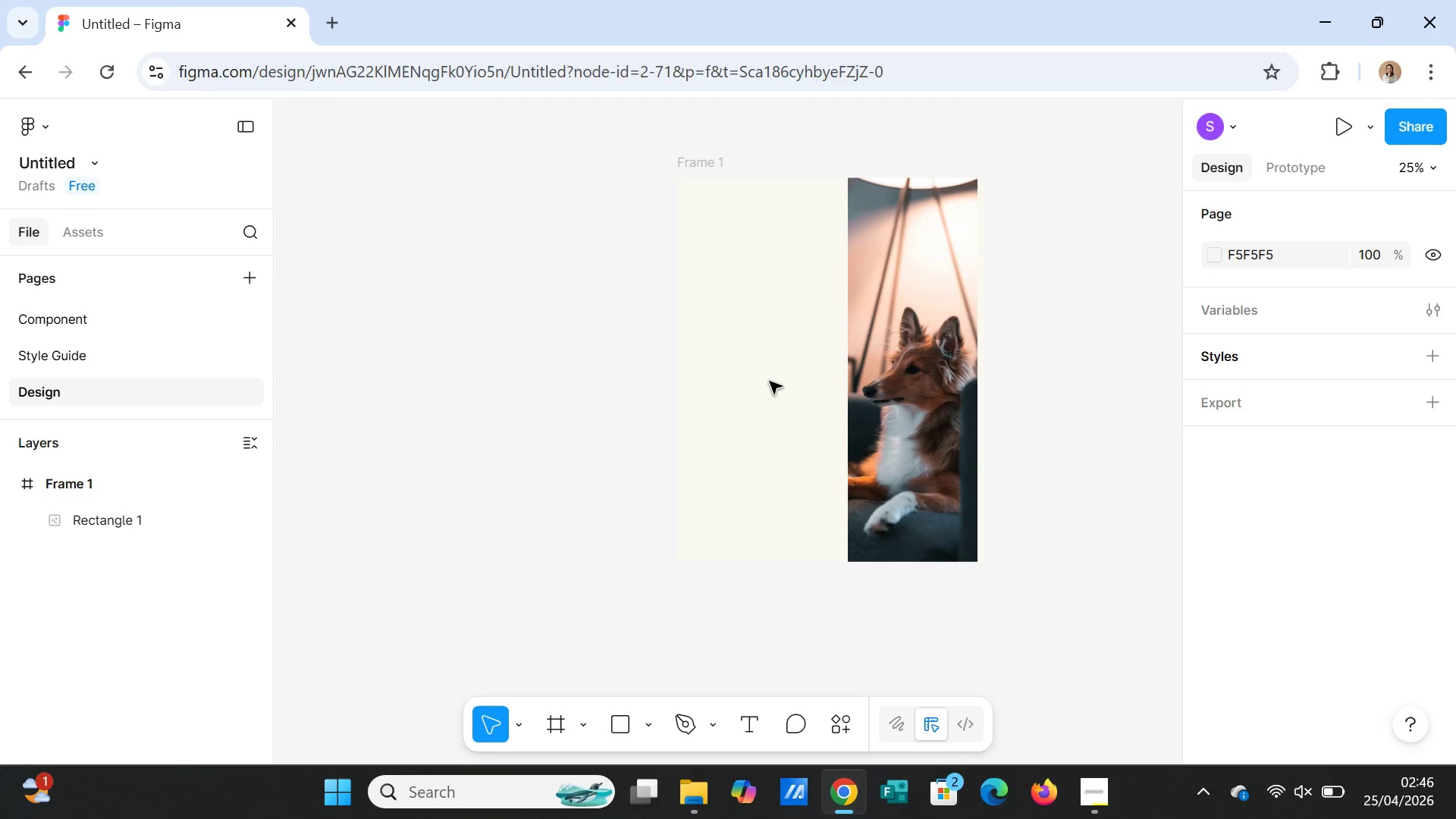 
left_click([728, 358])
 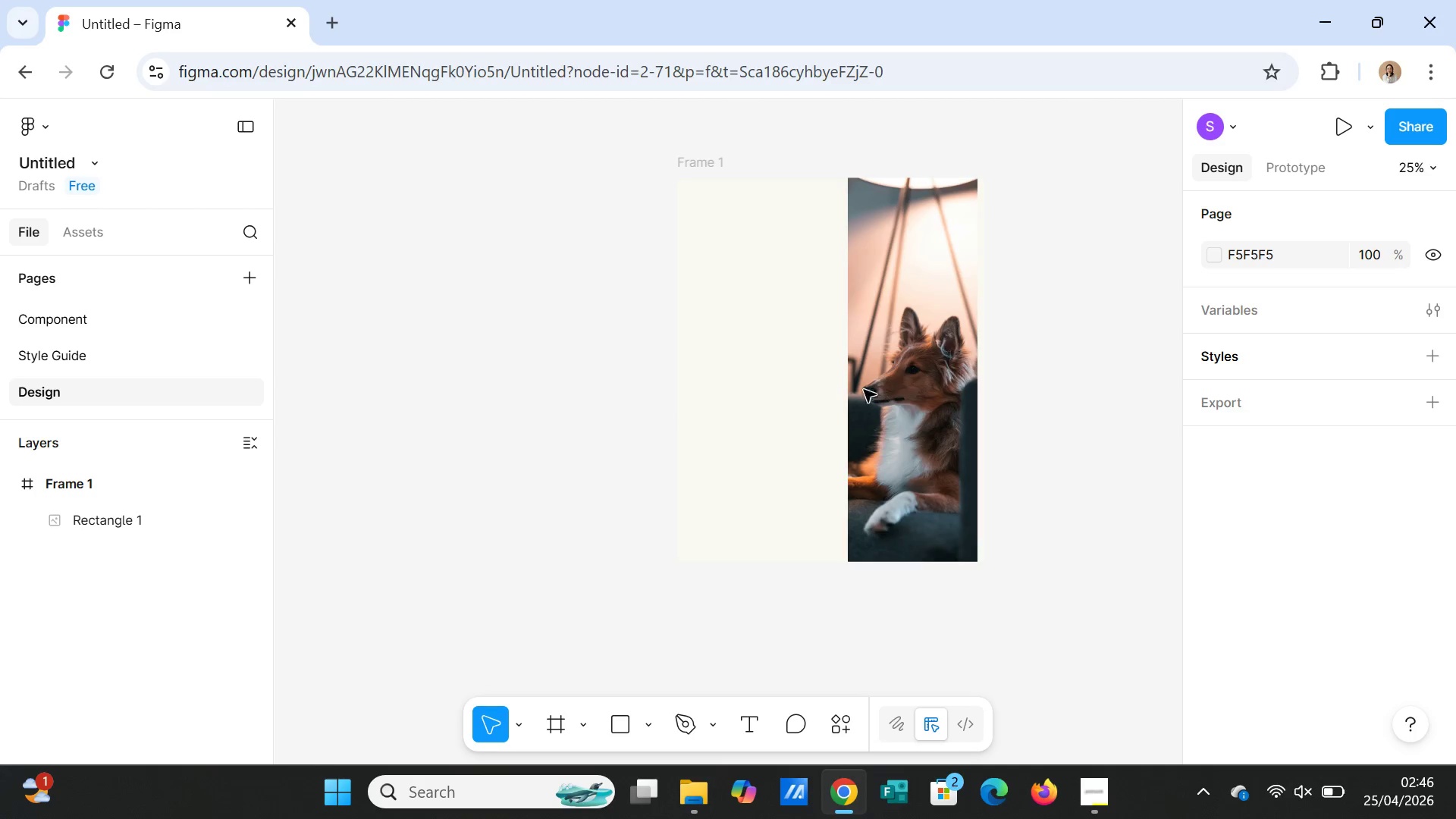 
left_click([885, 385])
 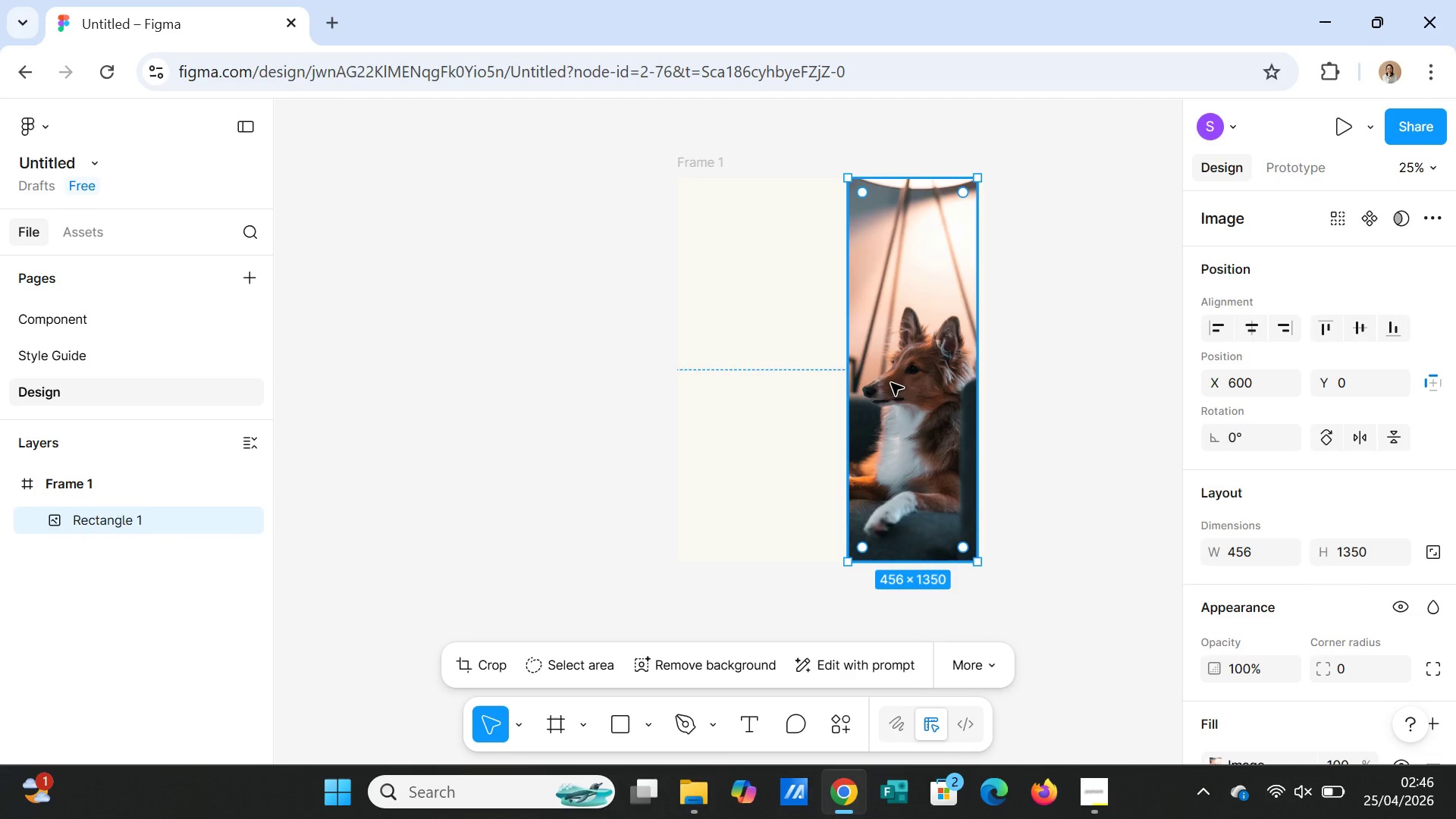 
wait(10.0)
 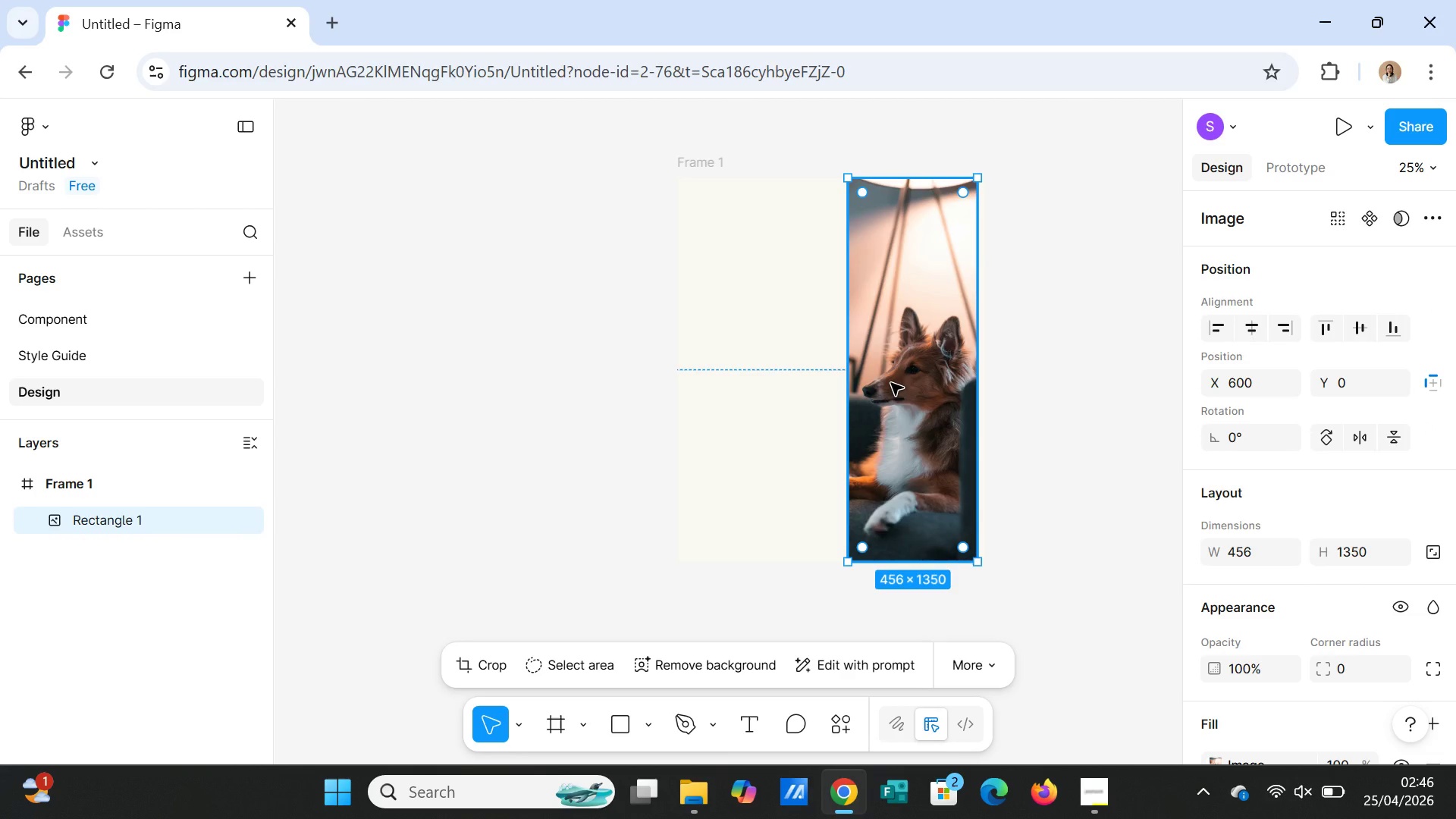 
left_click([88, 233])
 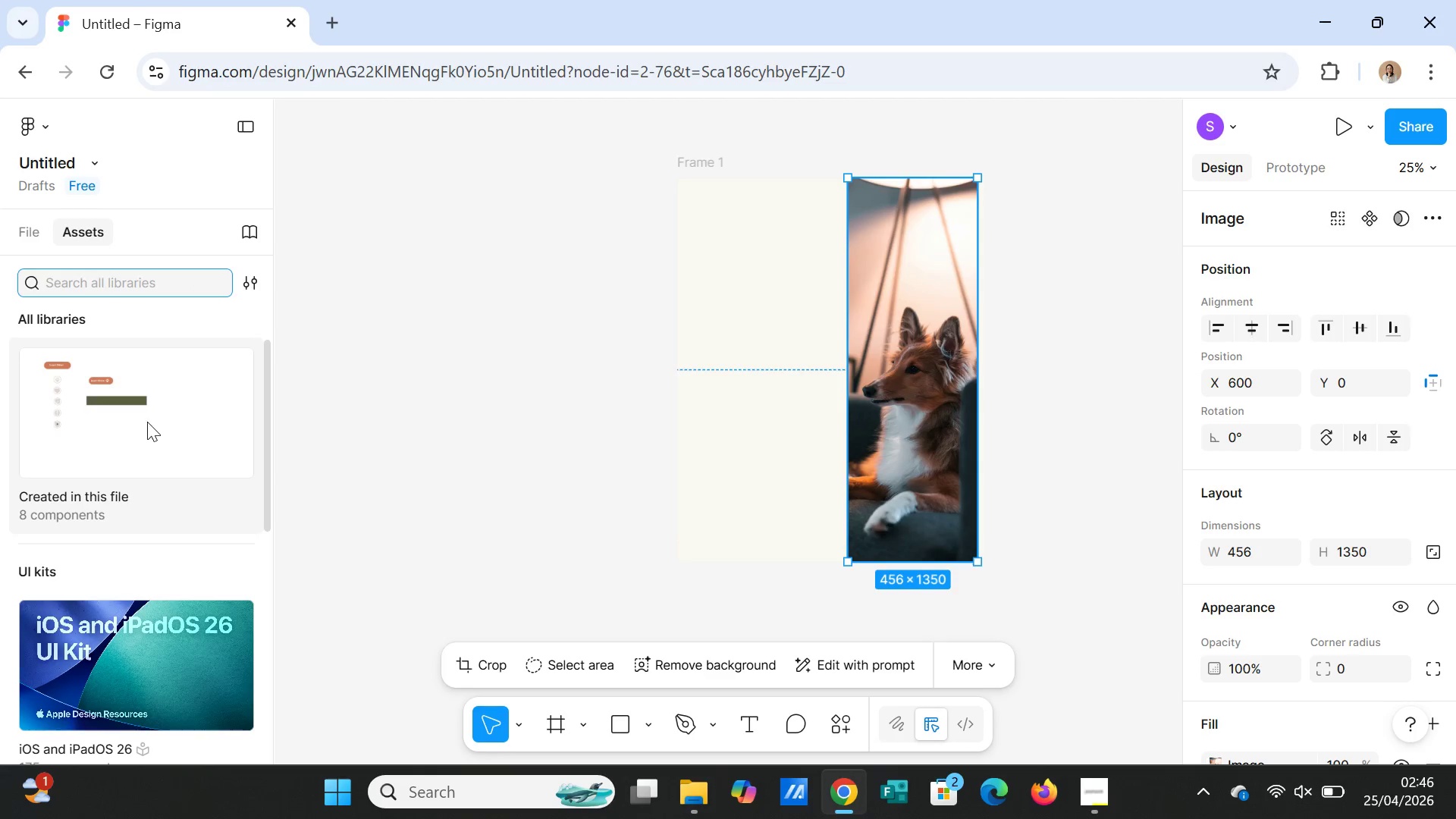 
scroll: coordinate [162, 419], scroll_direction: up, amount: 3.0
 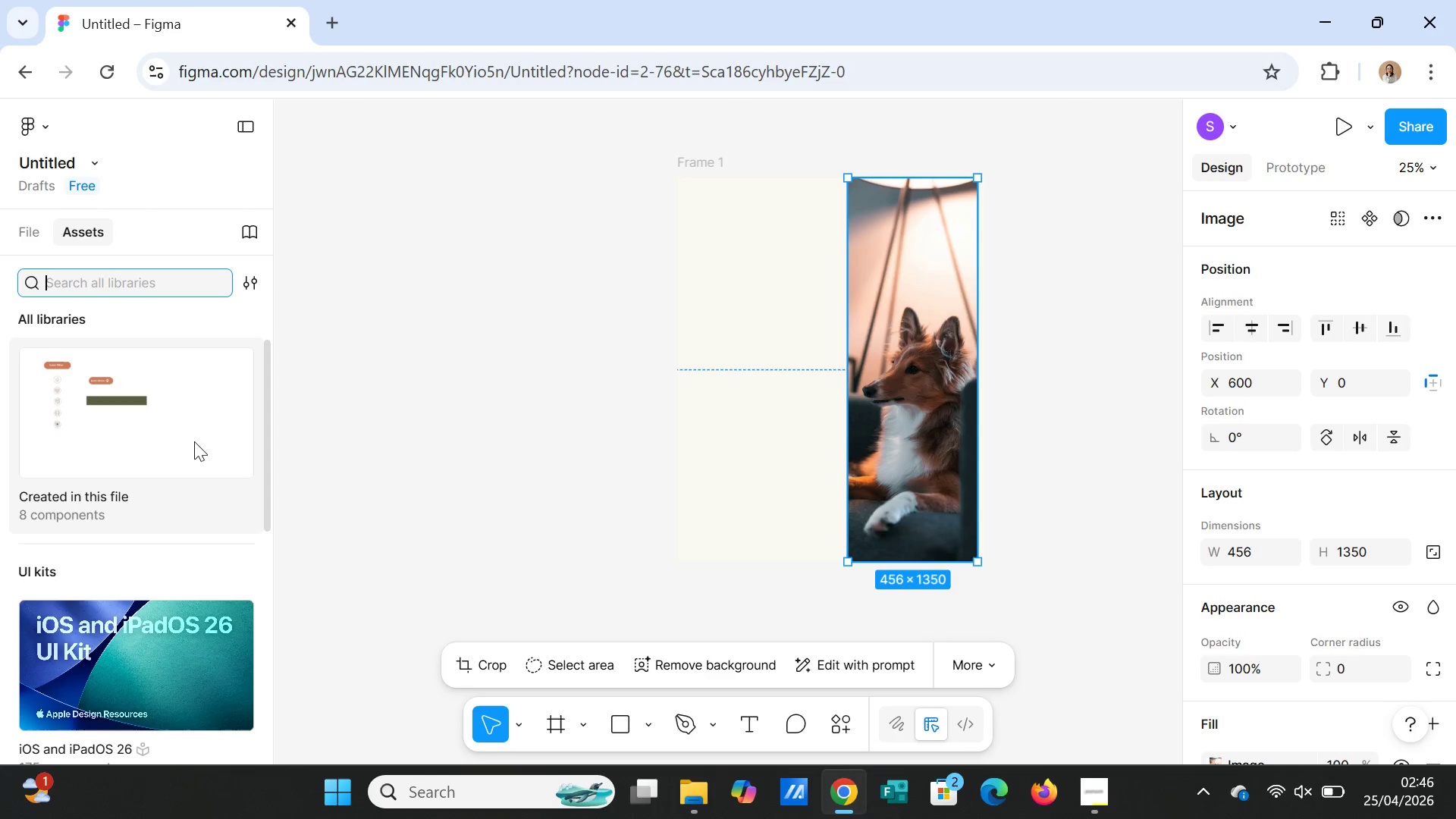 
wait(5.81)
 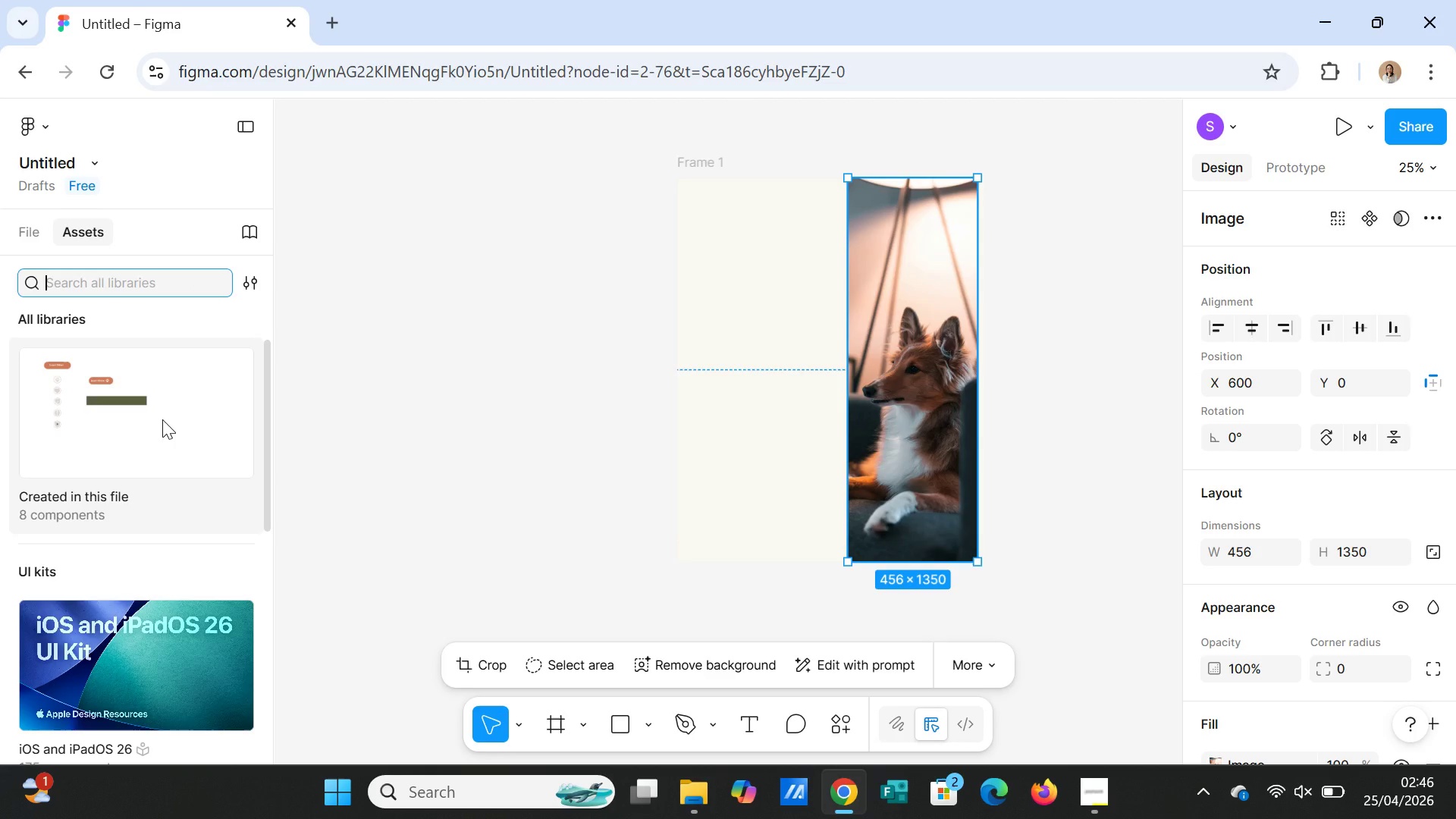 
left_click([848, 721])
 